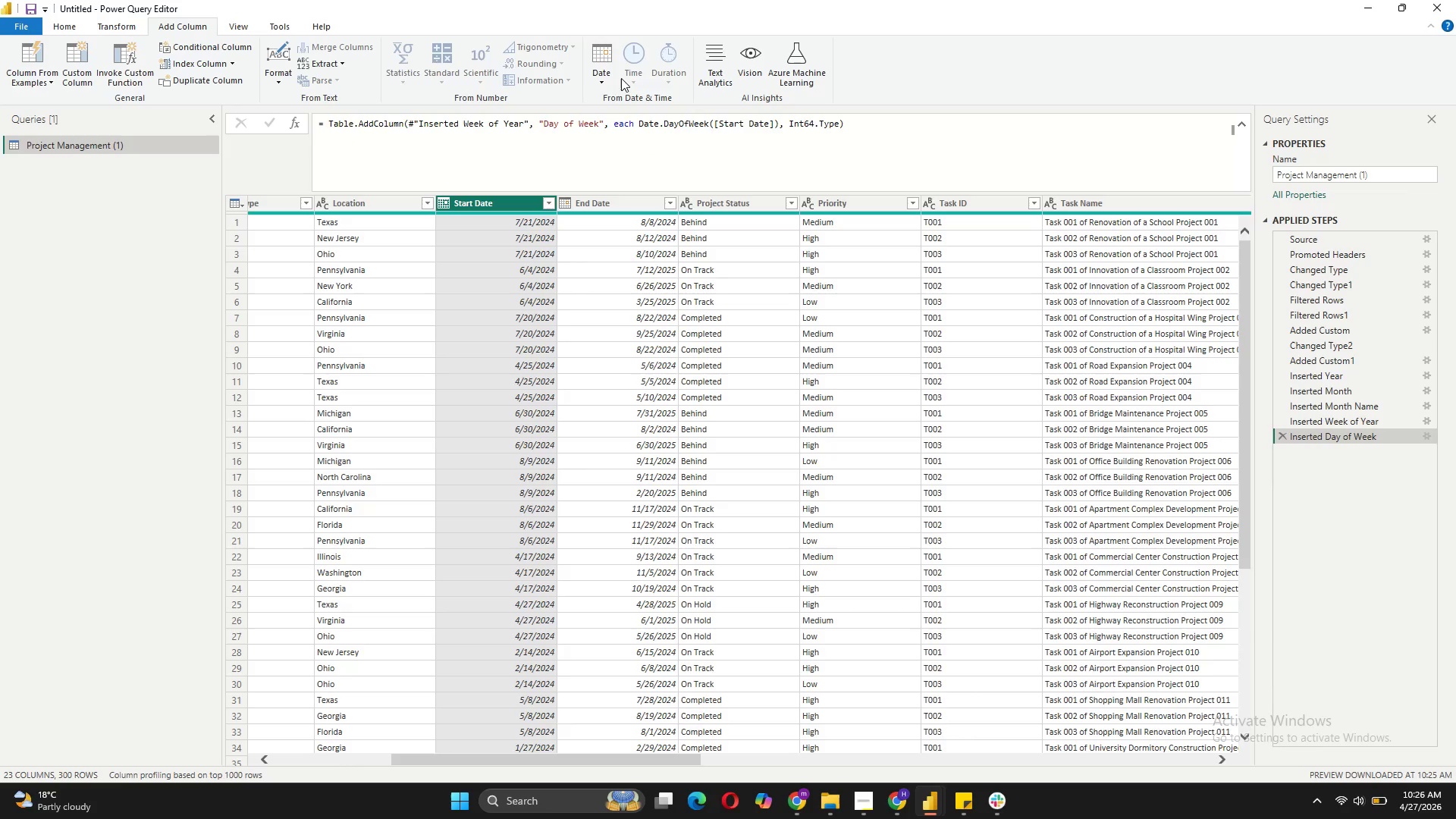 
left_click([162, 143])
 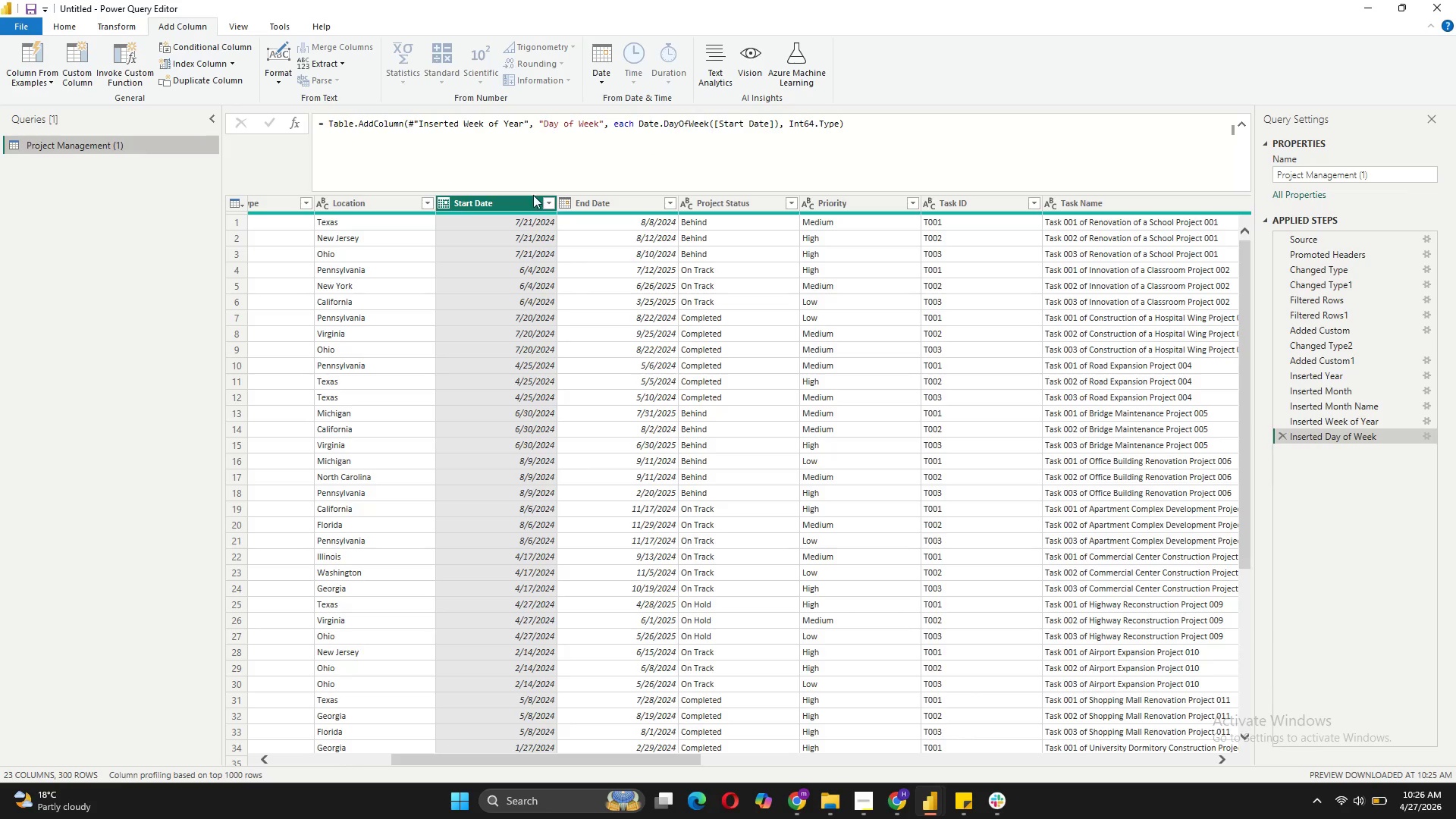 
mouse_move([109, 83])
 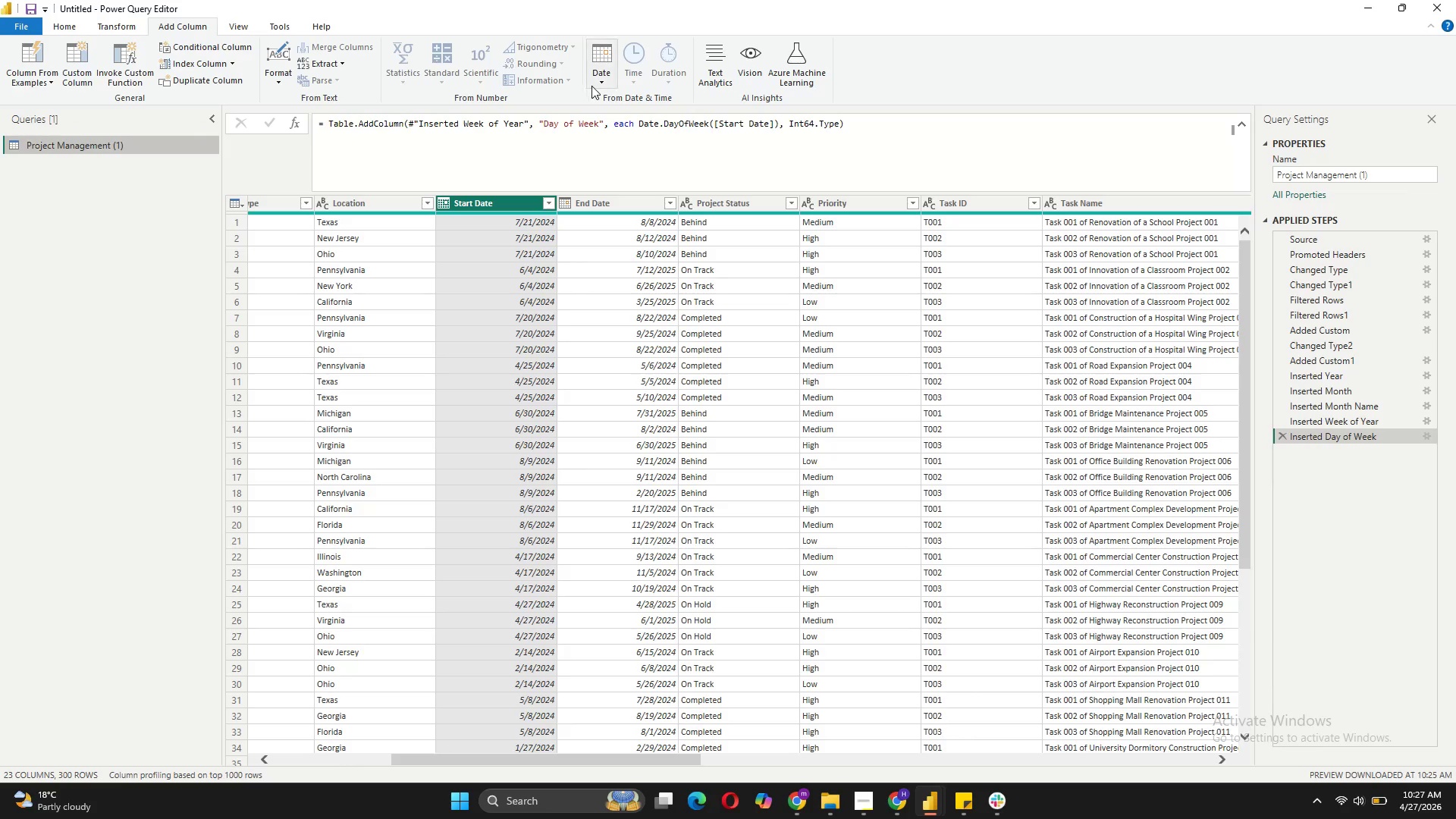 
left_click([603, 79])
 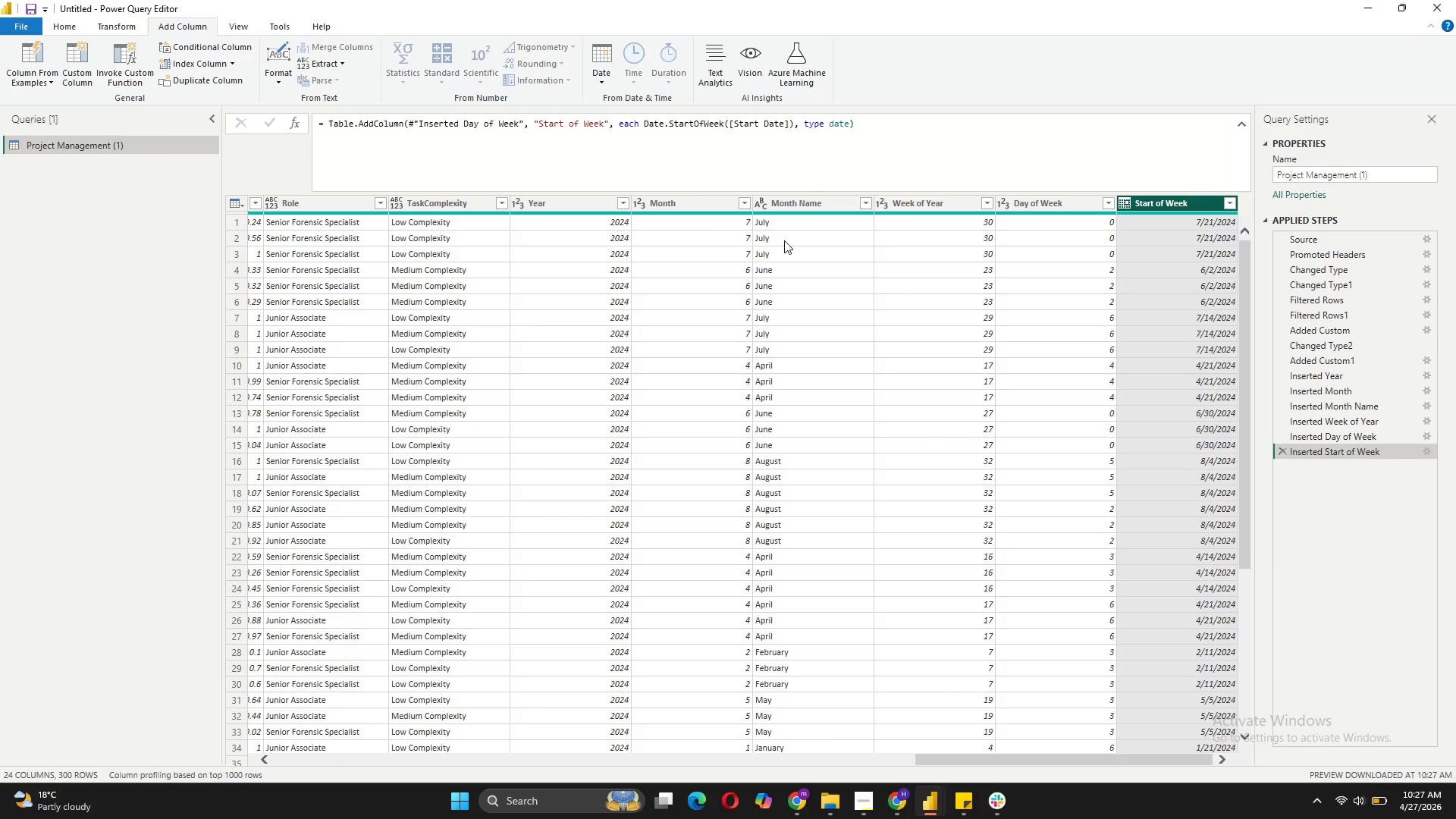 
wait(16.84)
 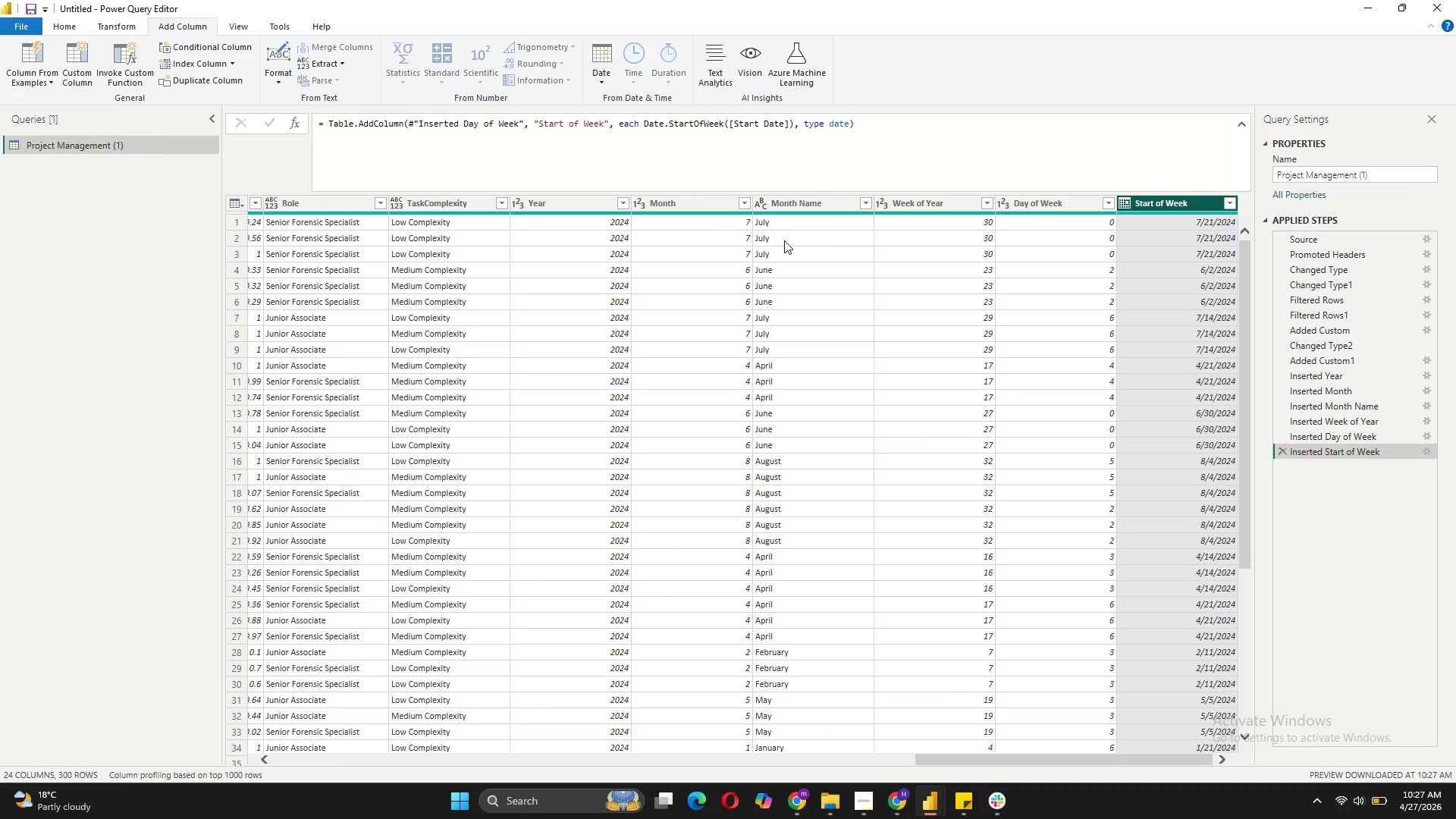 
left_click([604, 80])
 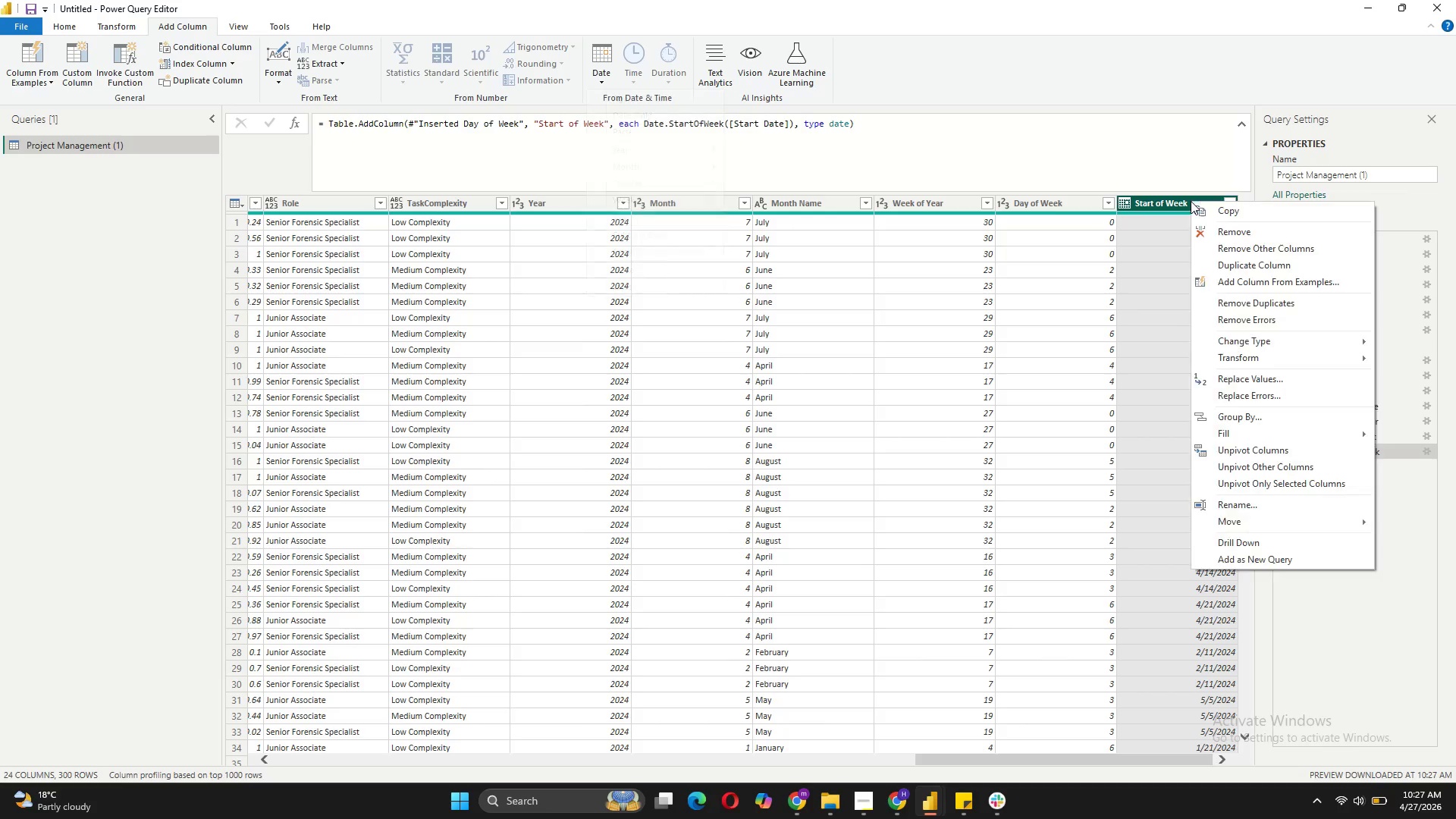 
left_click([1220, 231])
 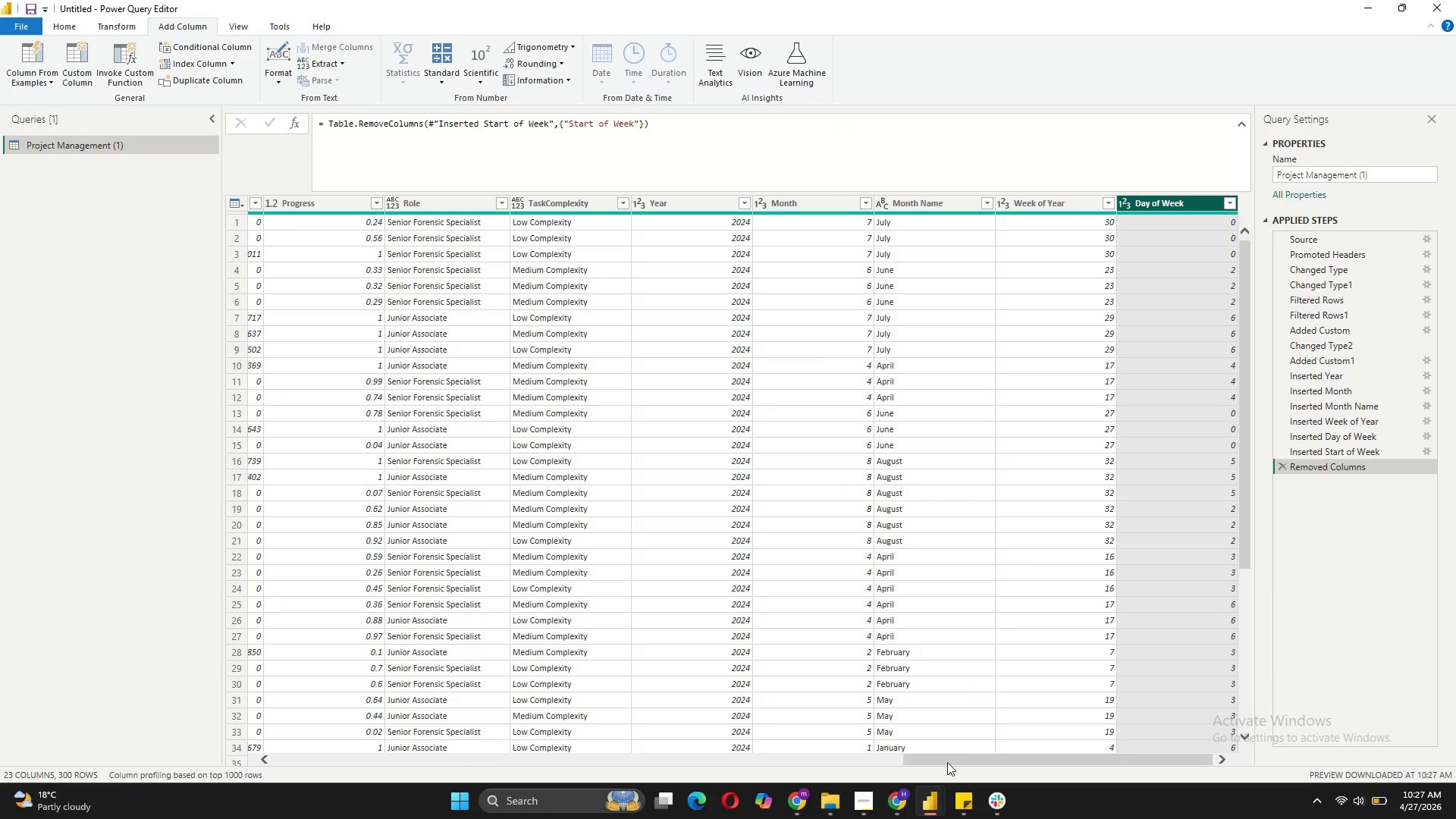 
left_click_drag(start_coordinate=[948, 770], to_coordinate=[752, 768])
 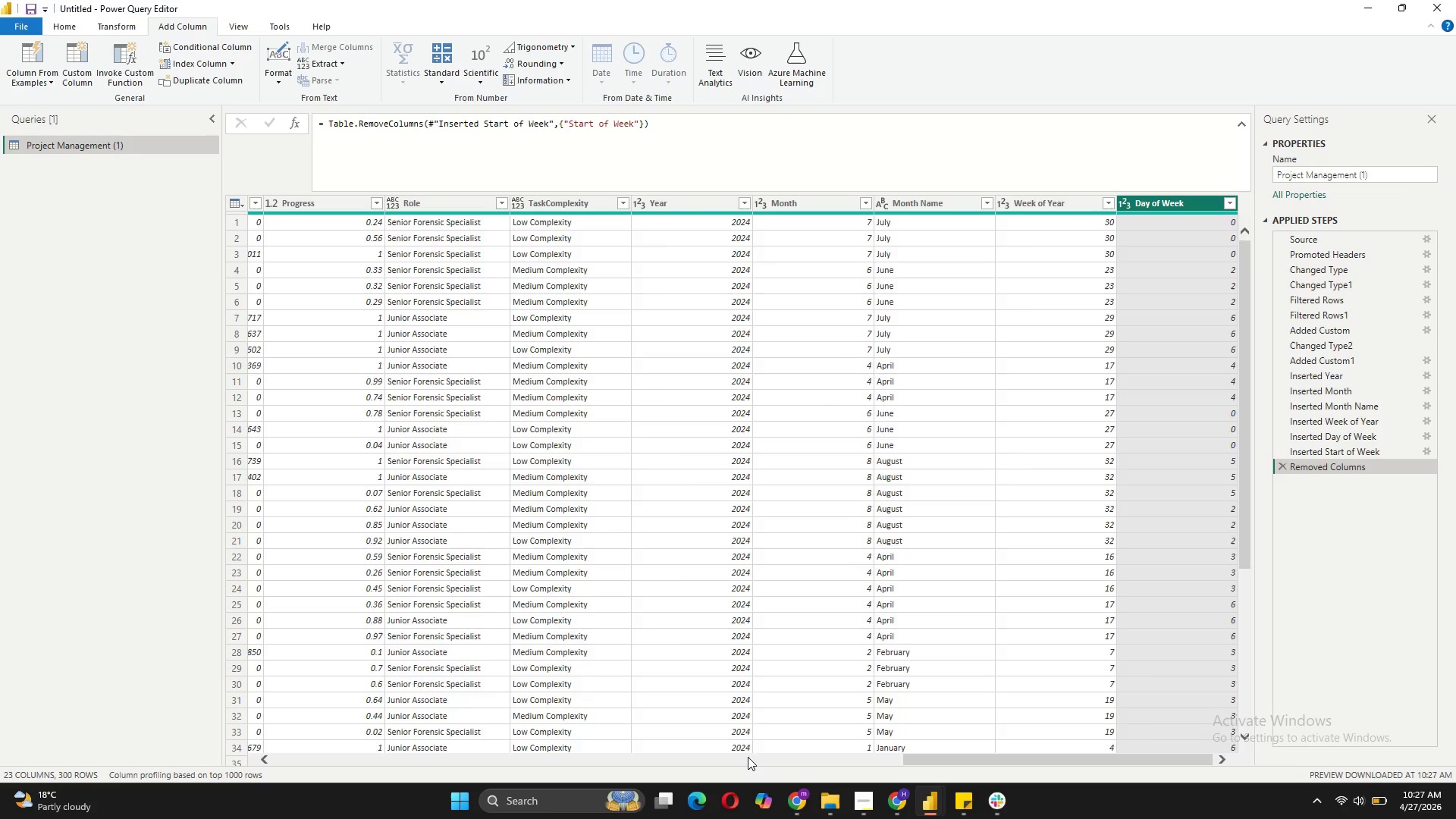 
left_click([747, 757])
 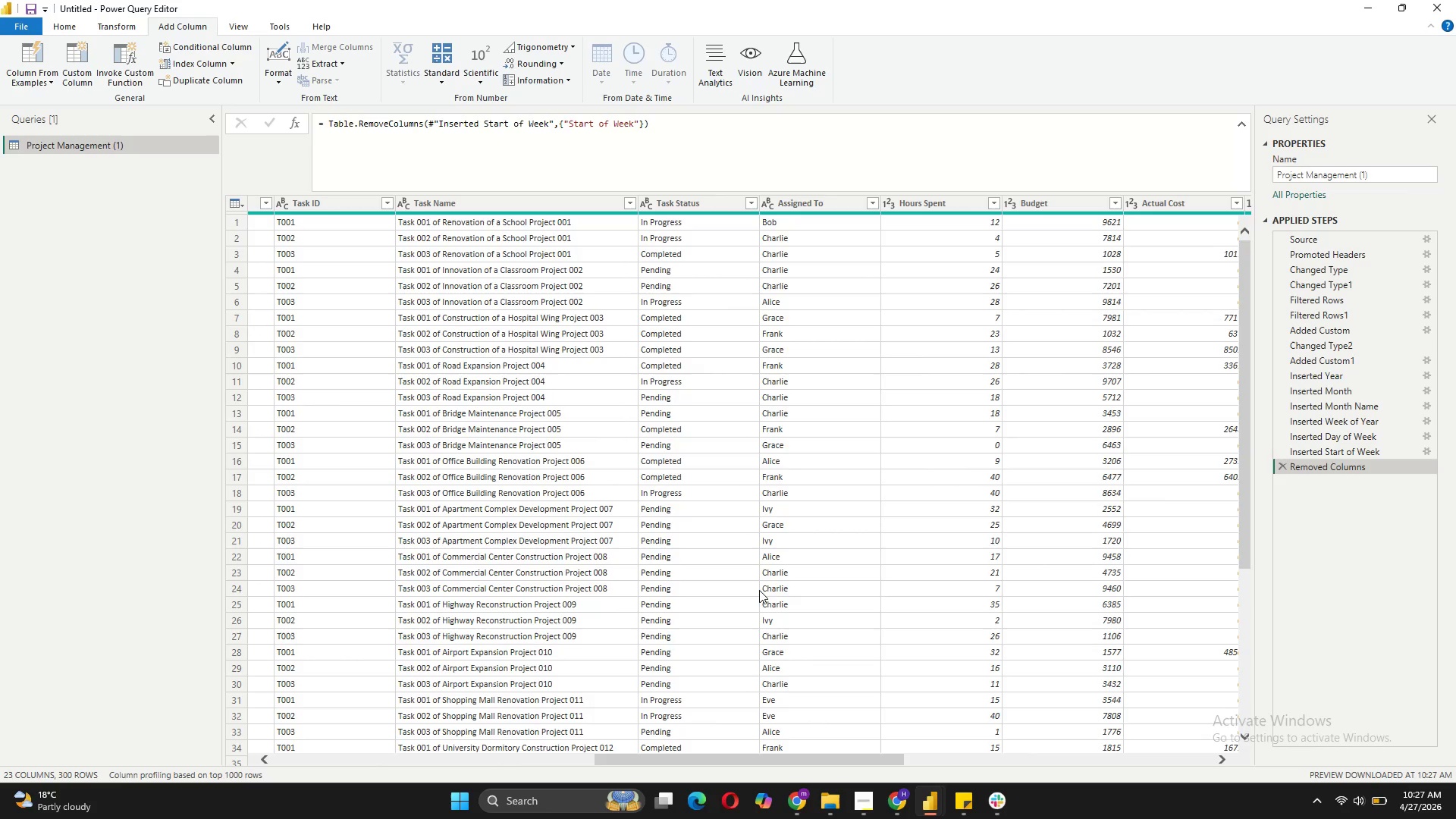 
left_click_drag(start_coordinate=[739, 761], to_coordinate=[497, 775])
 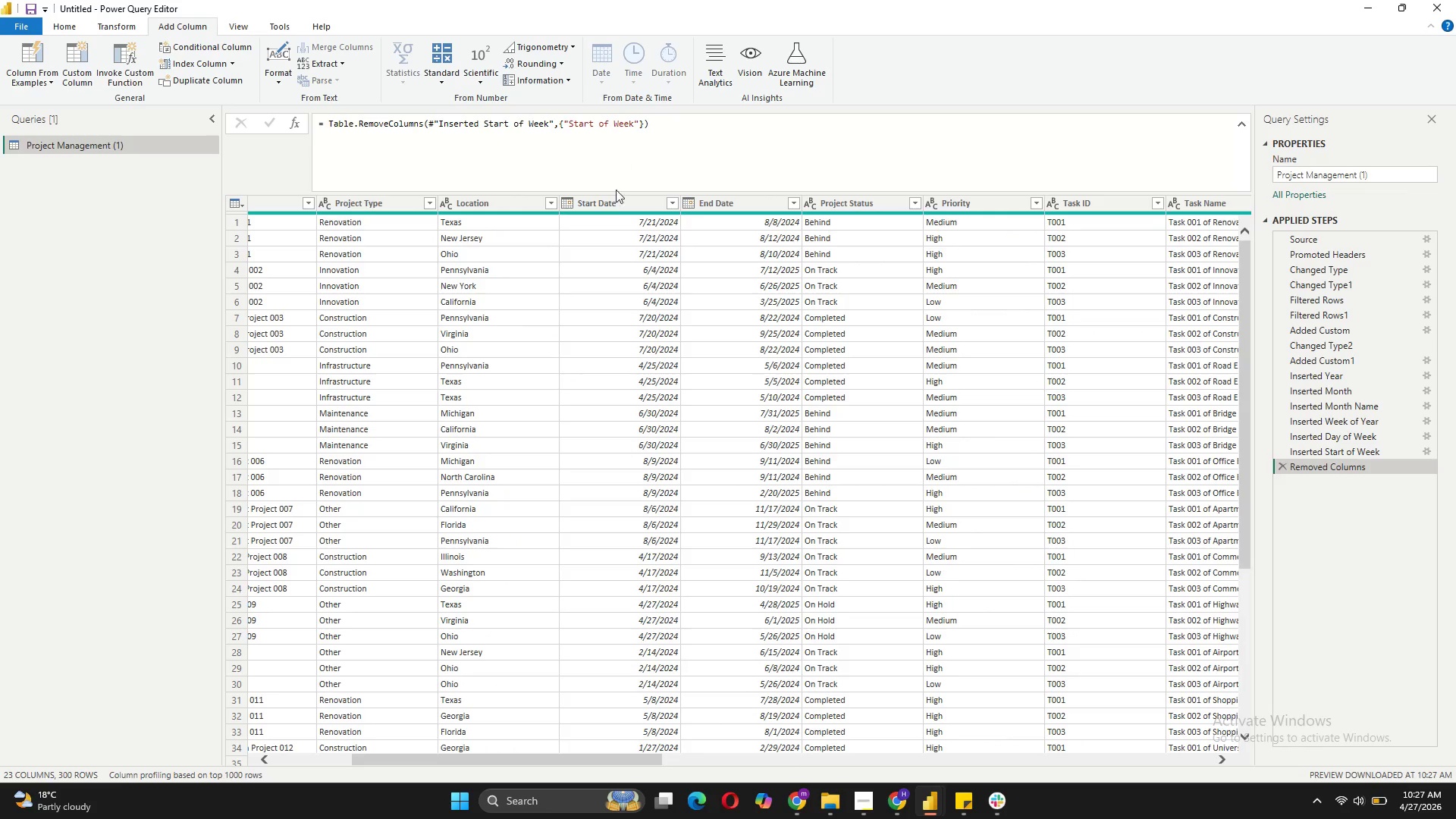 
left_click([608, 206])
 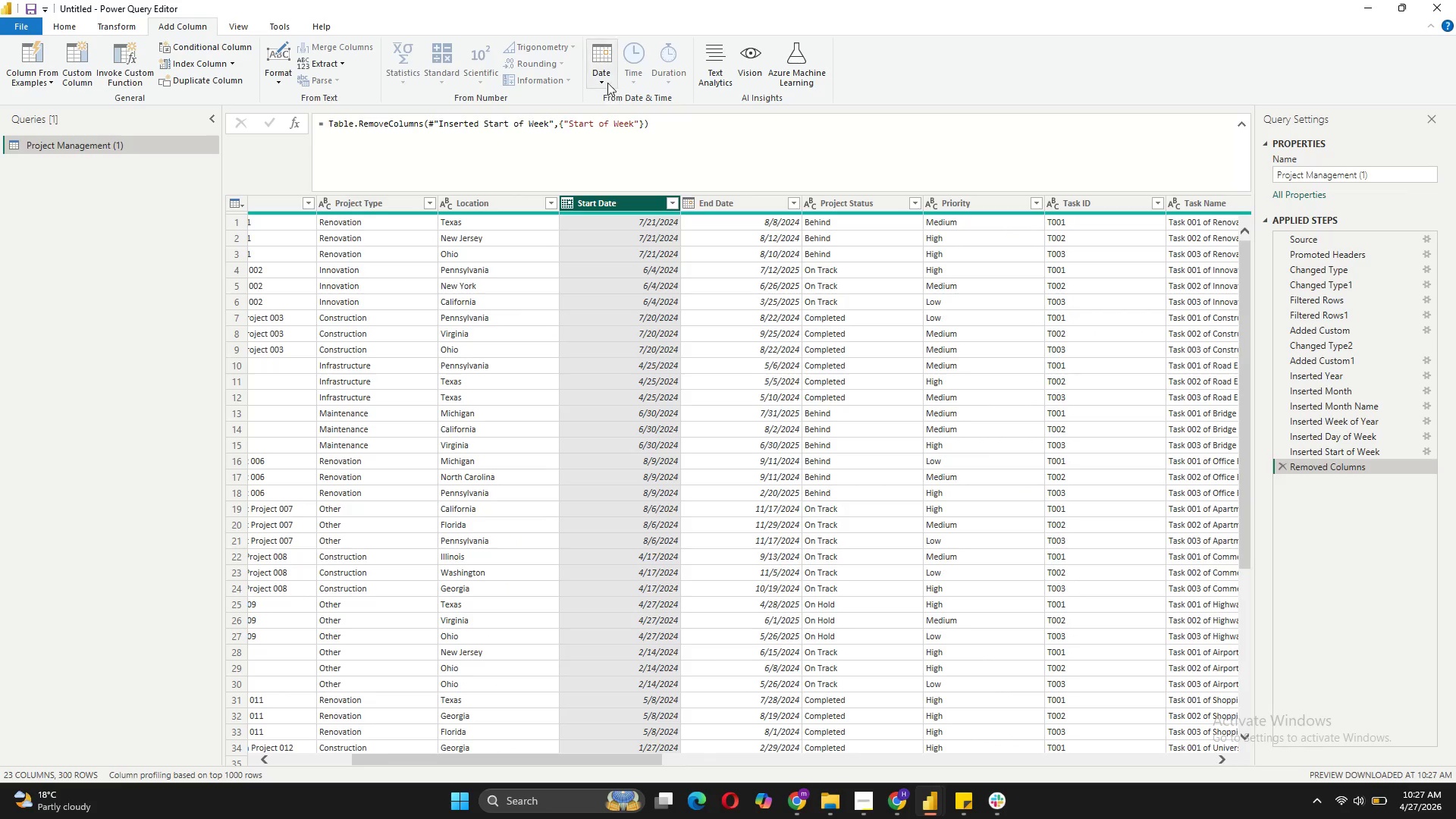 
left_click([605, 83])
 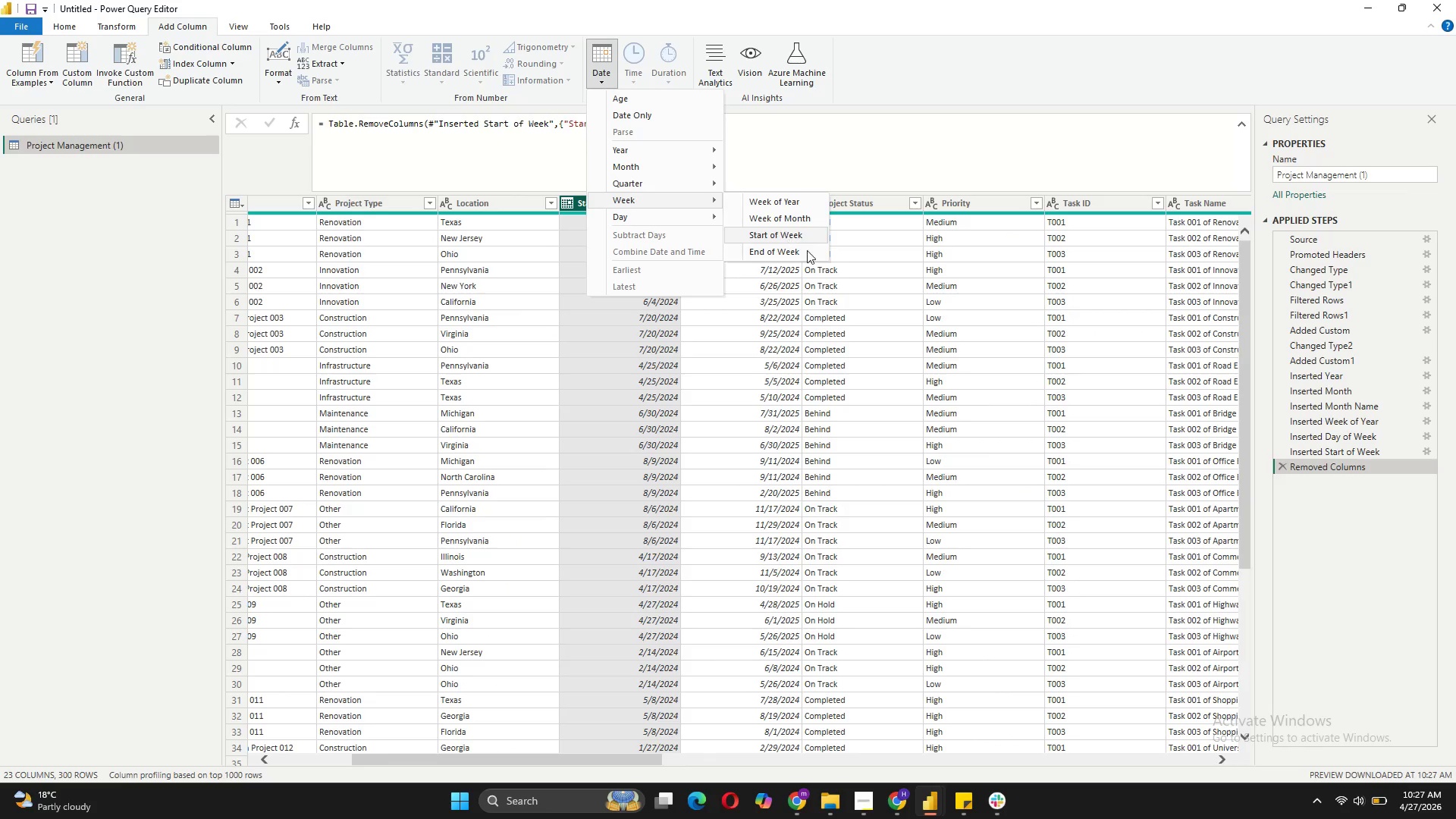 
left_click([799, 253])
 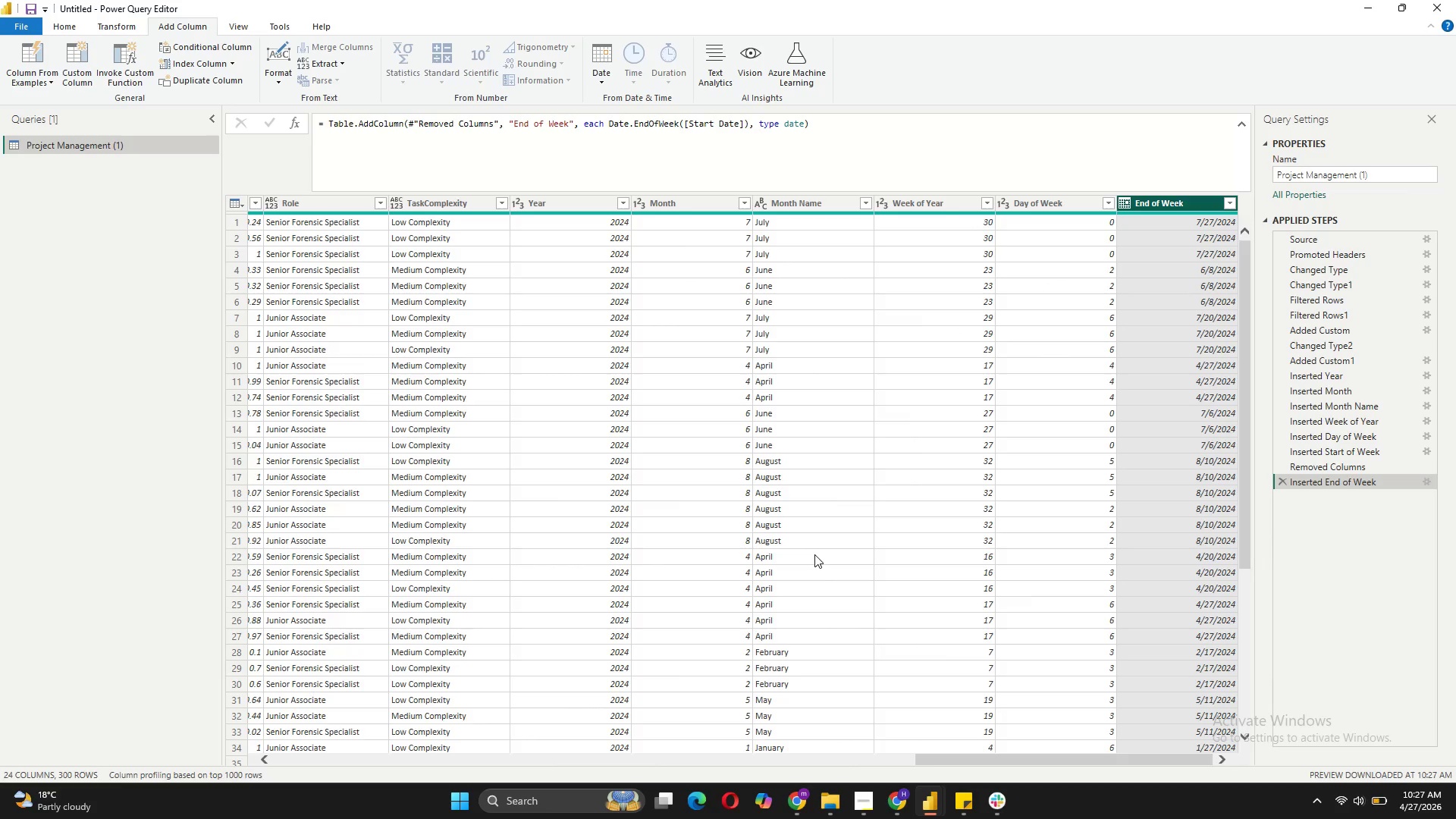 
wait(7.59)
 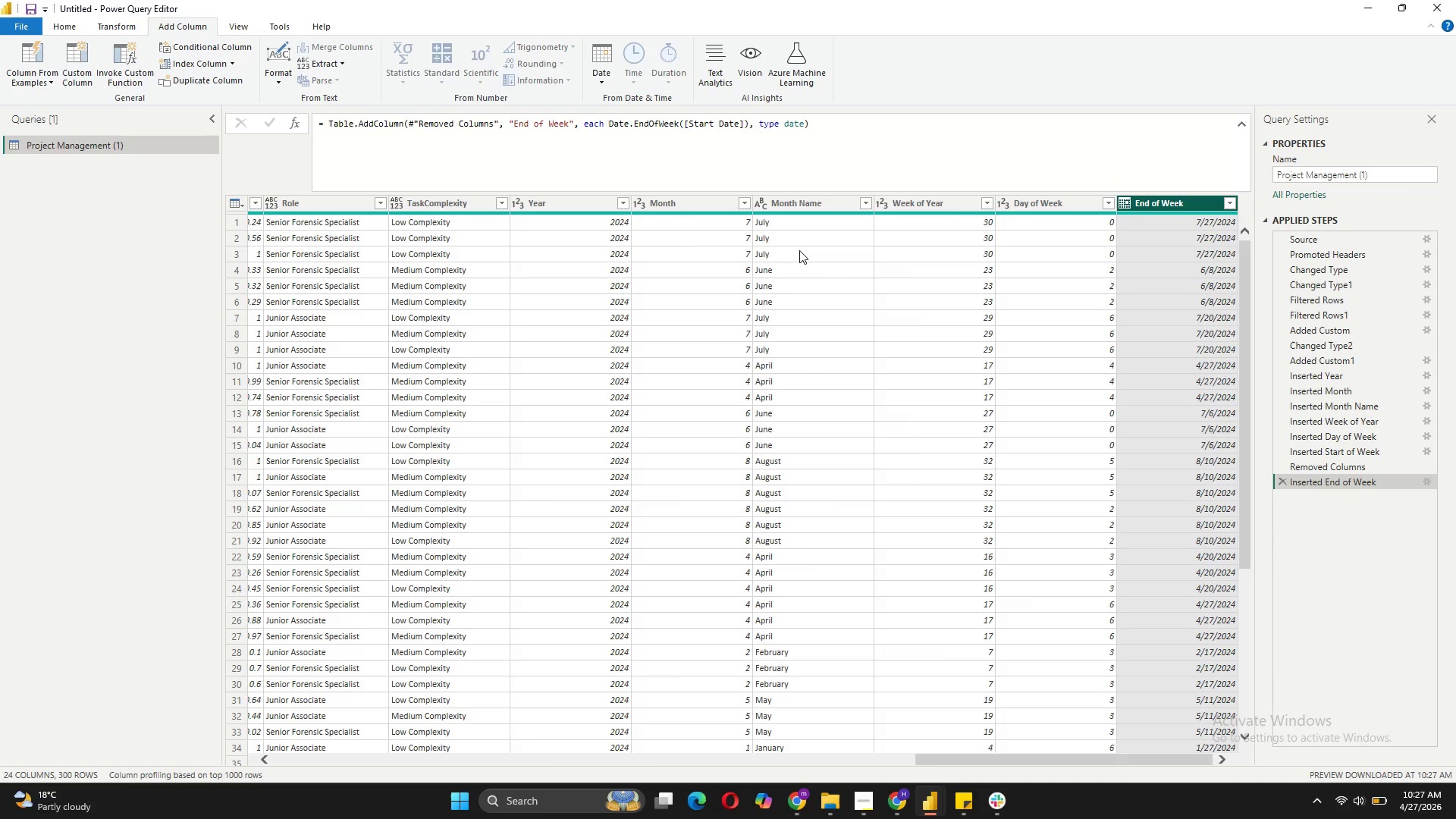 
left_click_drag(start_coordinate=[941, 761], to_coordinate=[465, 774])
 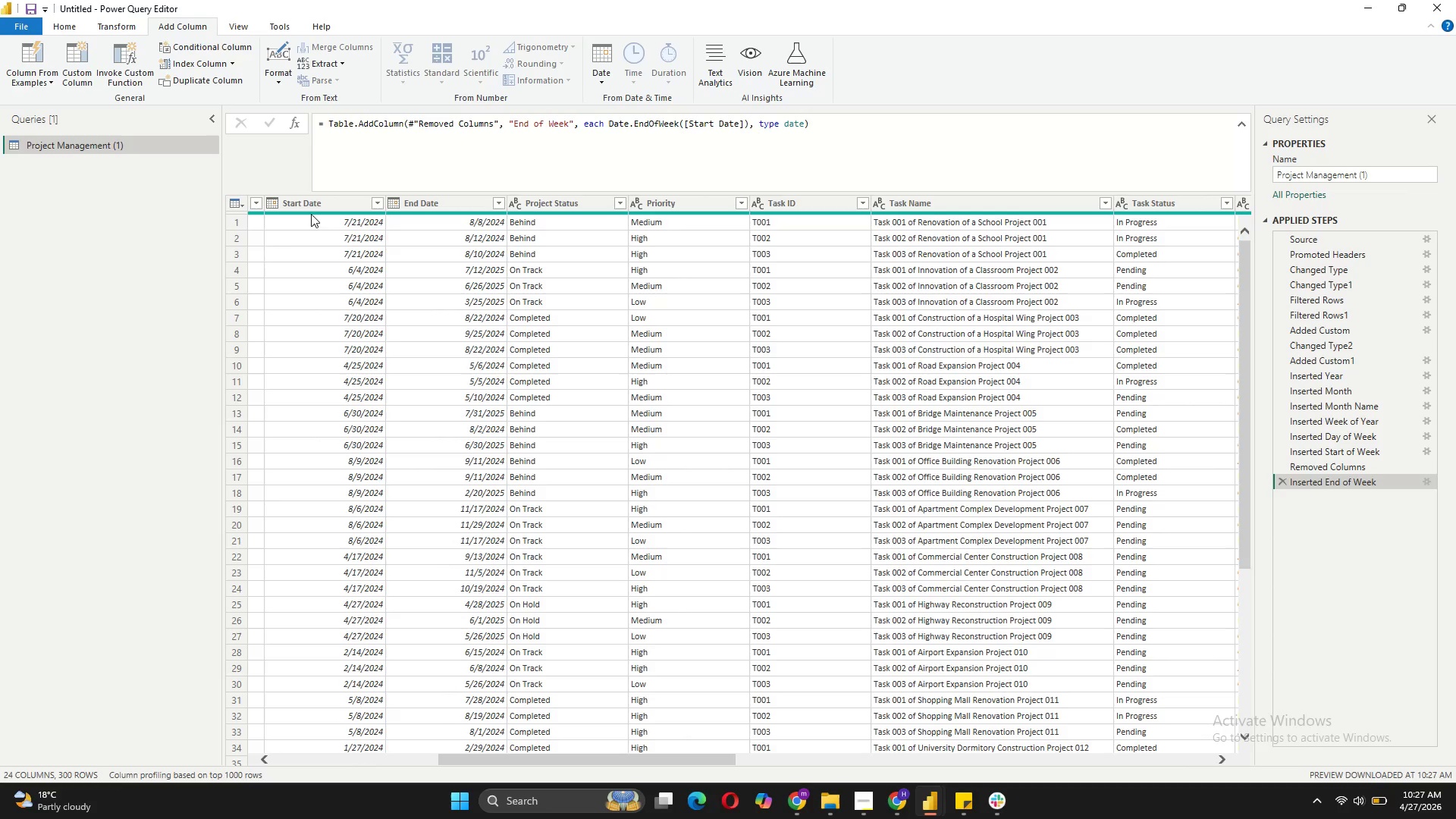 
left_click([314, 205])
 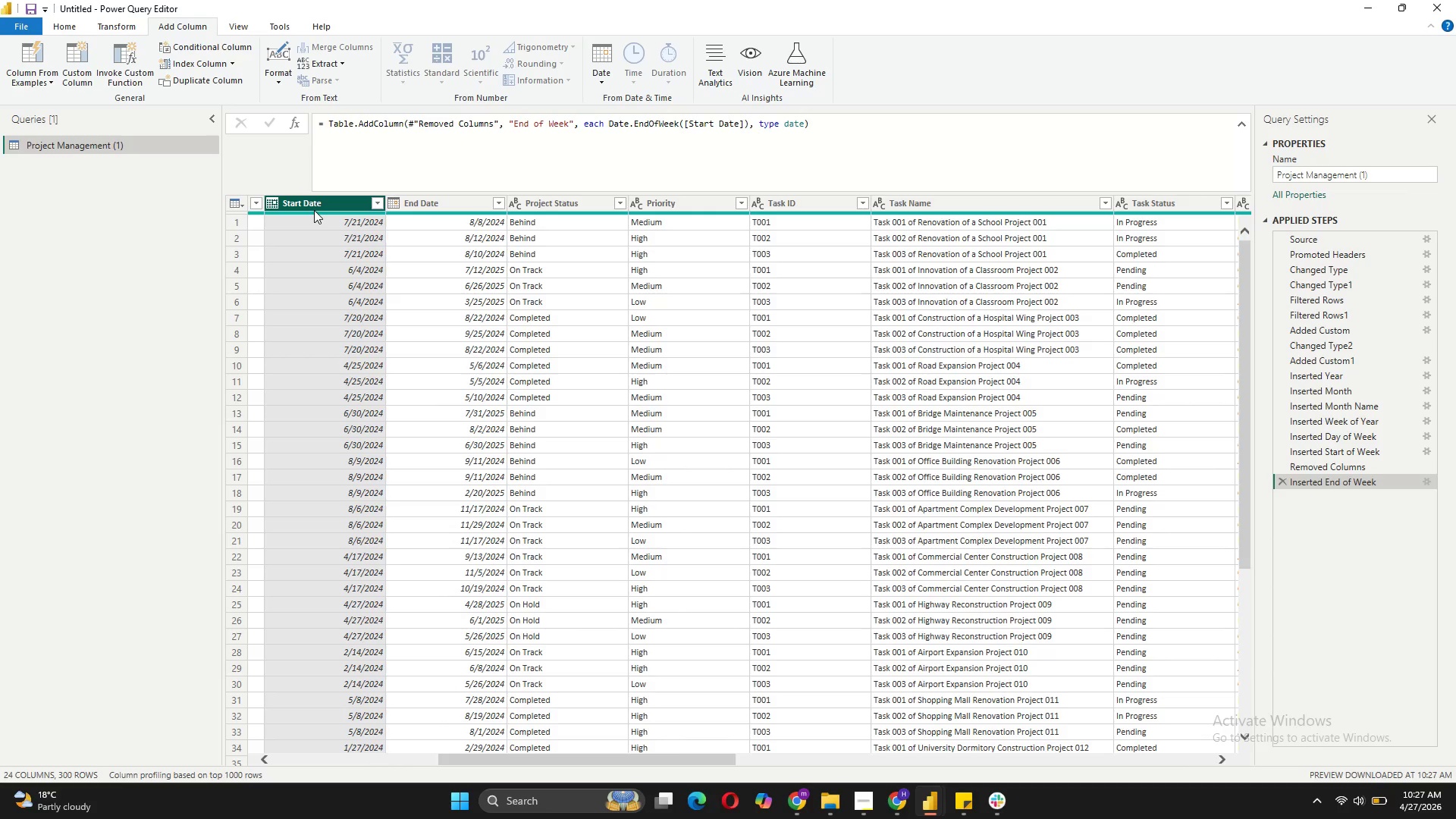 
hold_key(key=ControlLeft, duration=1.03)
 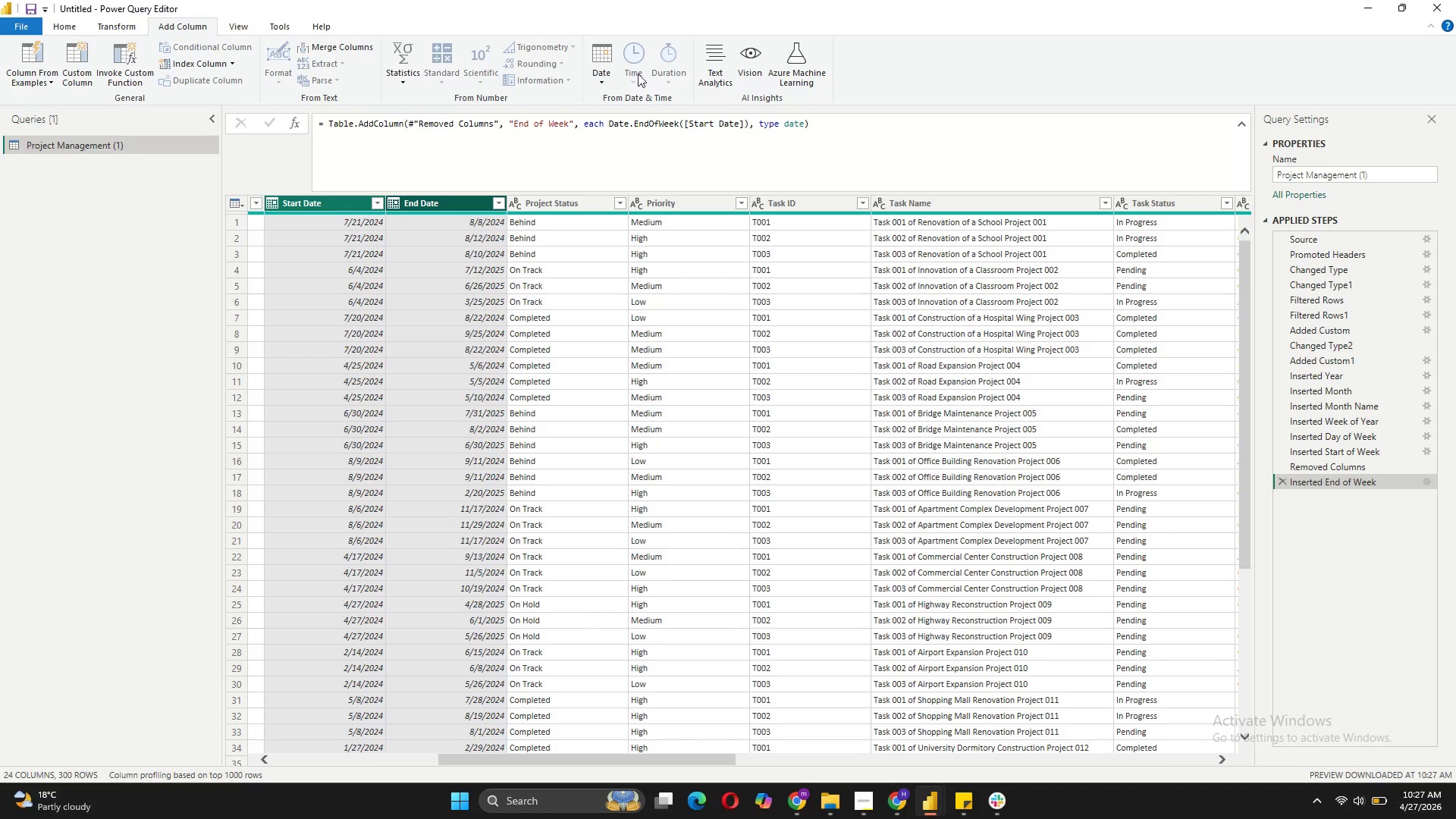 
left_click([657, 64])
 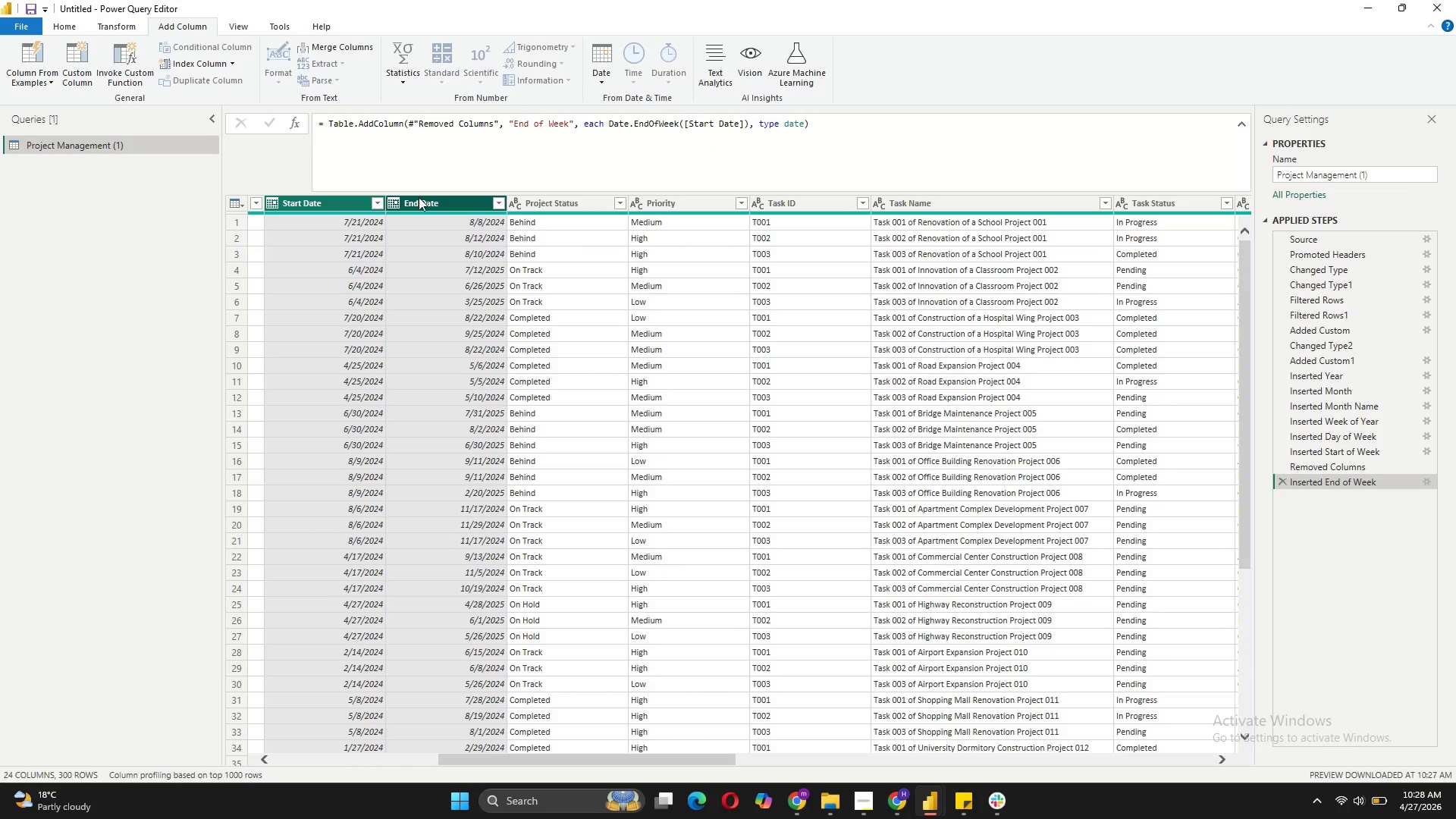 
wait(7.19)
 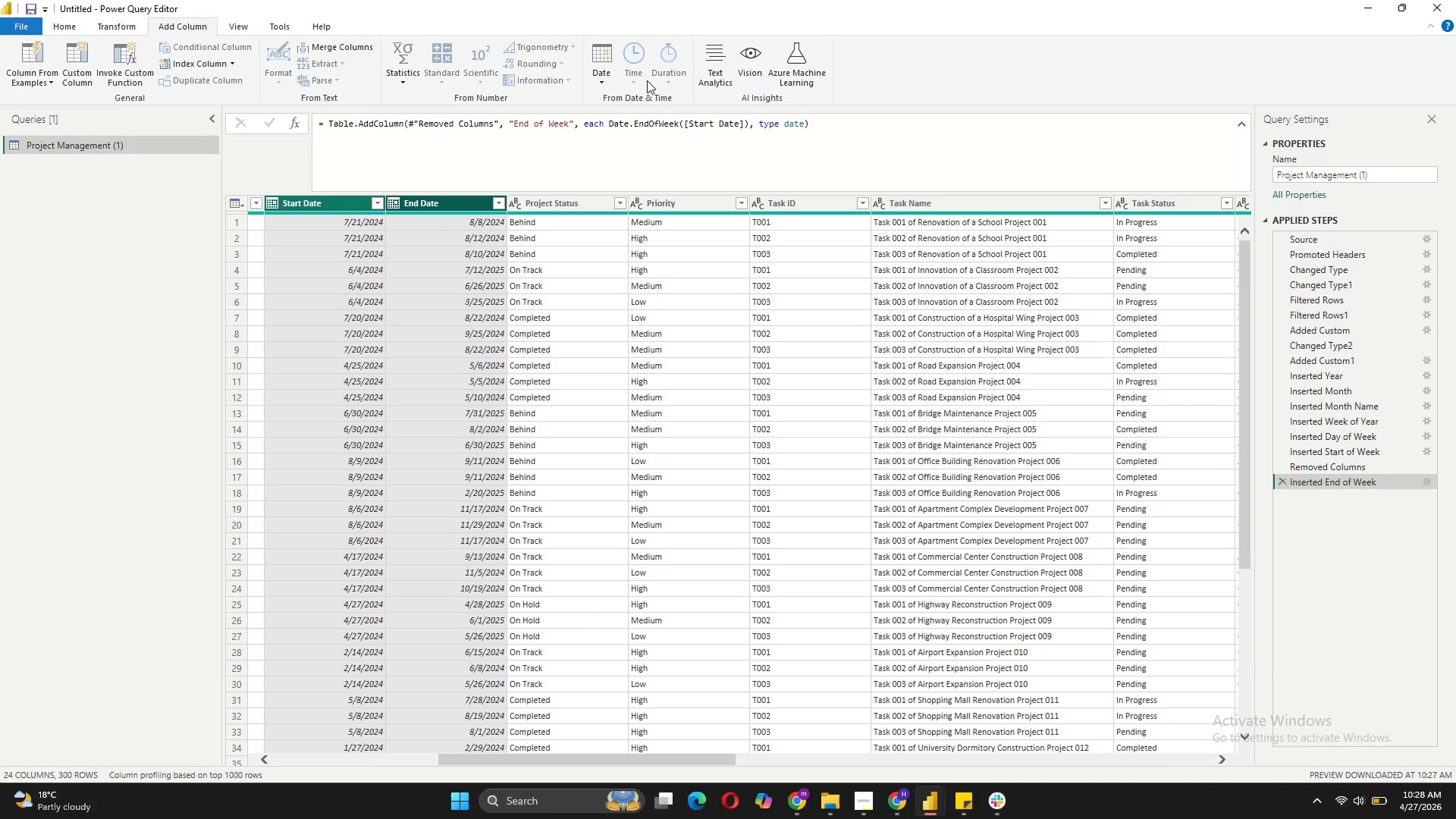 
left_click([75, 72])
 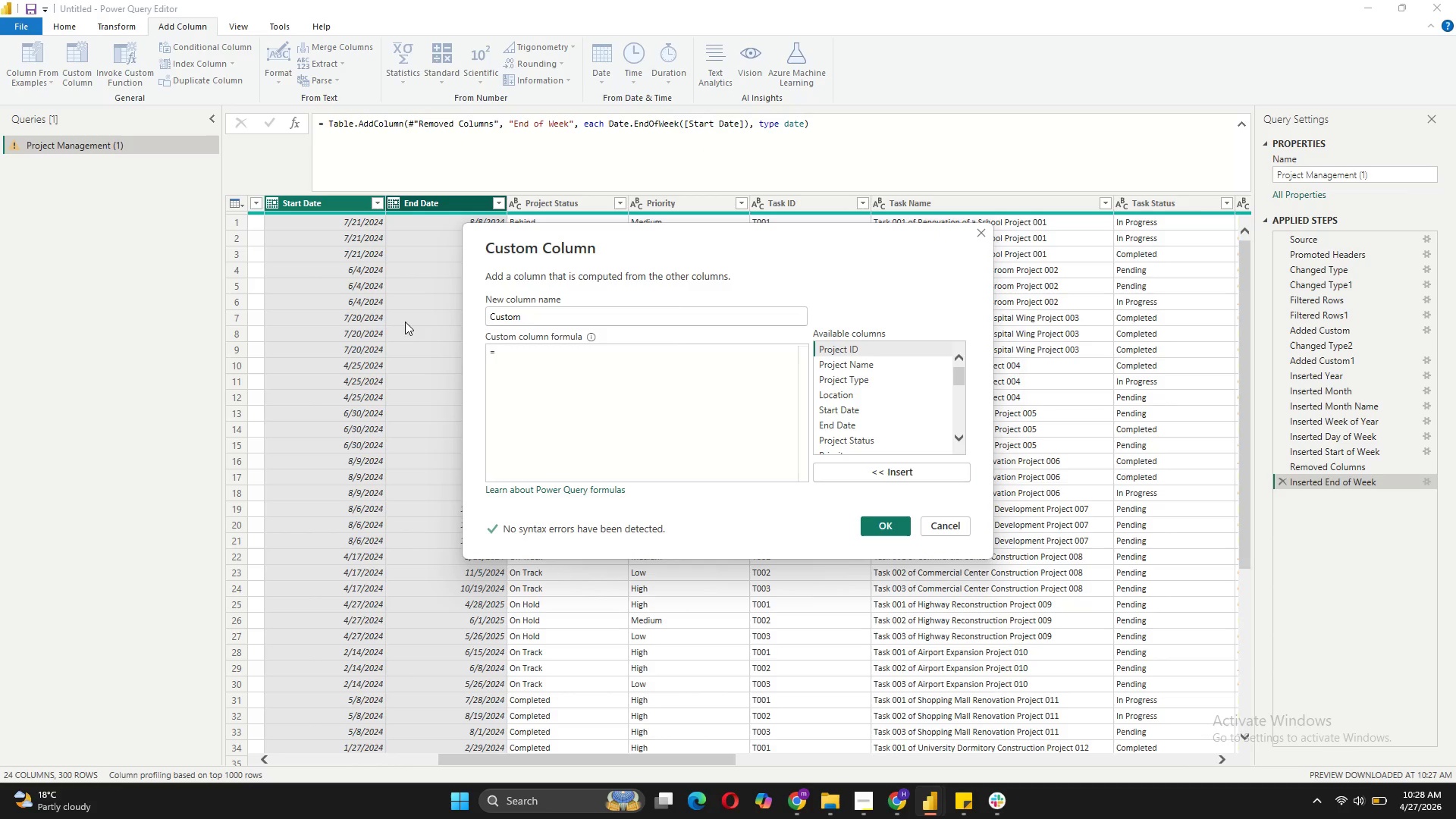 
left_click_drag(start_coordinate=[534, 319], to_coordinate=[479, 314])
 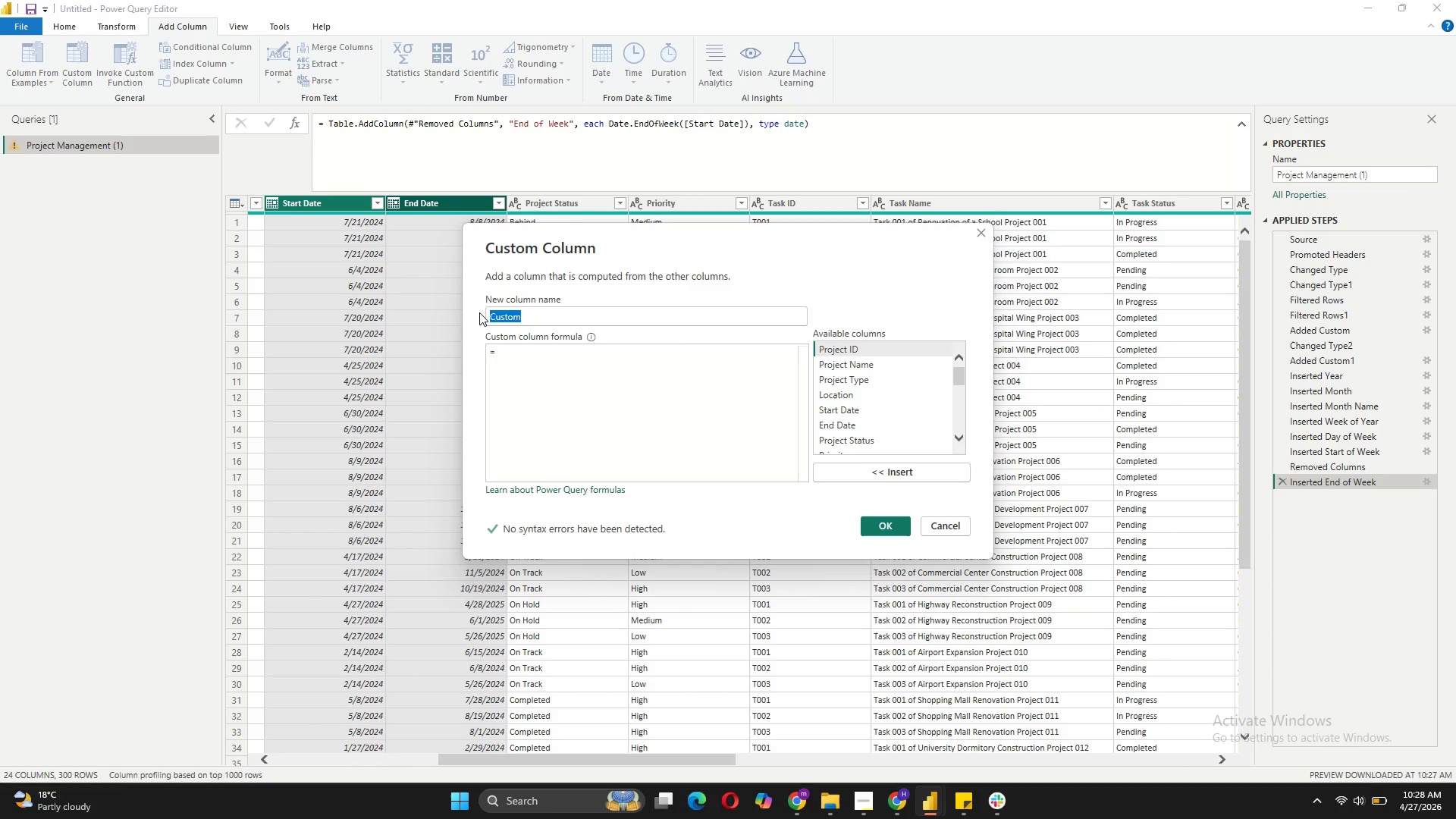 
type(TaskDurationDays)
 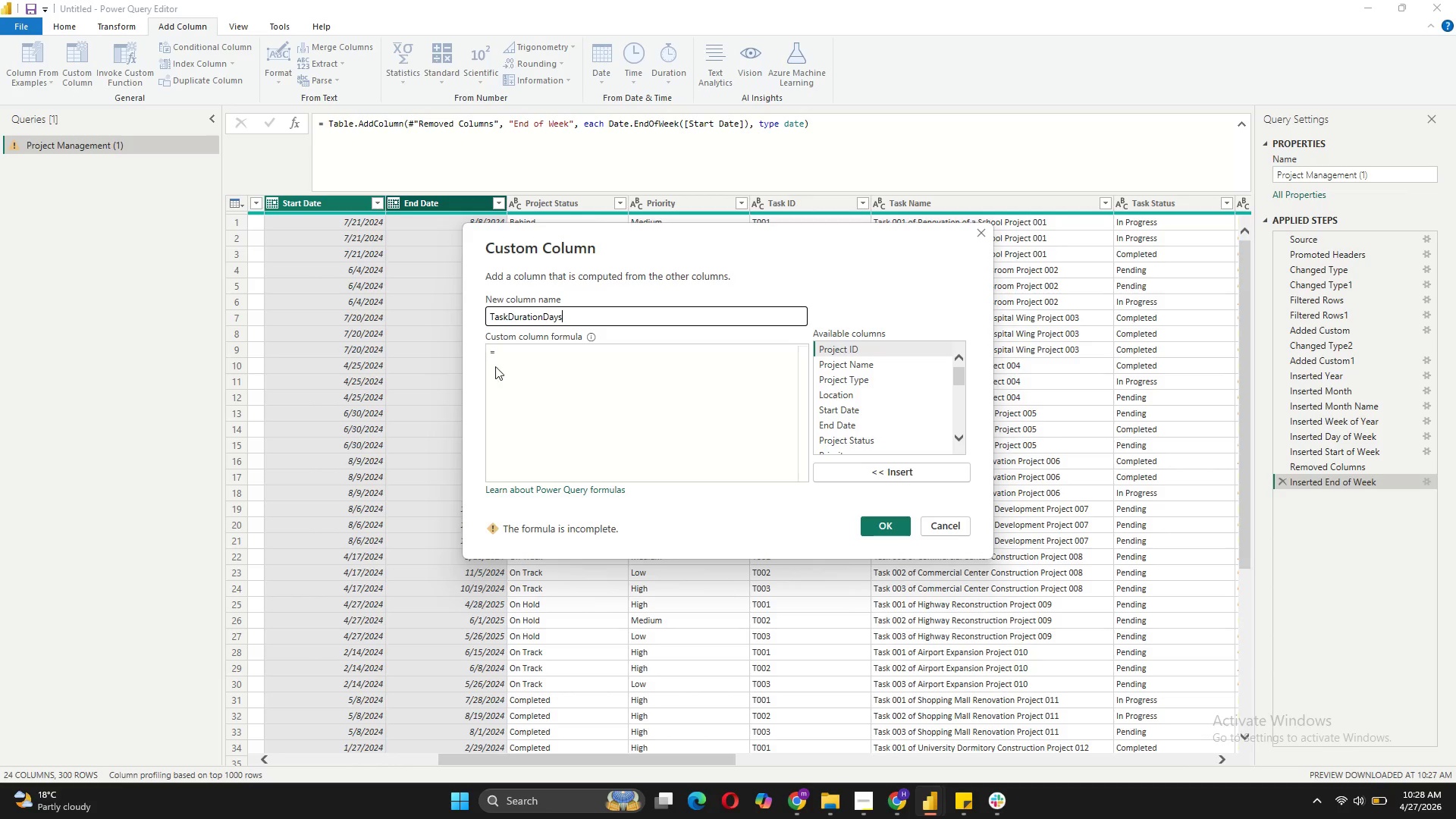 
left_click([525, 372])
 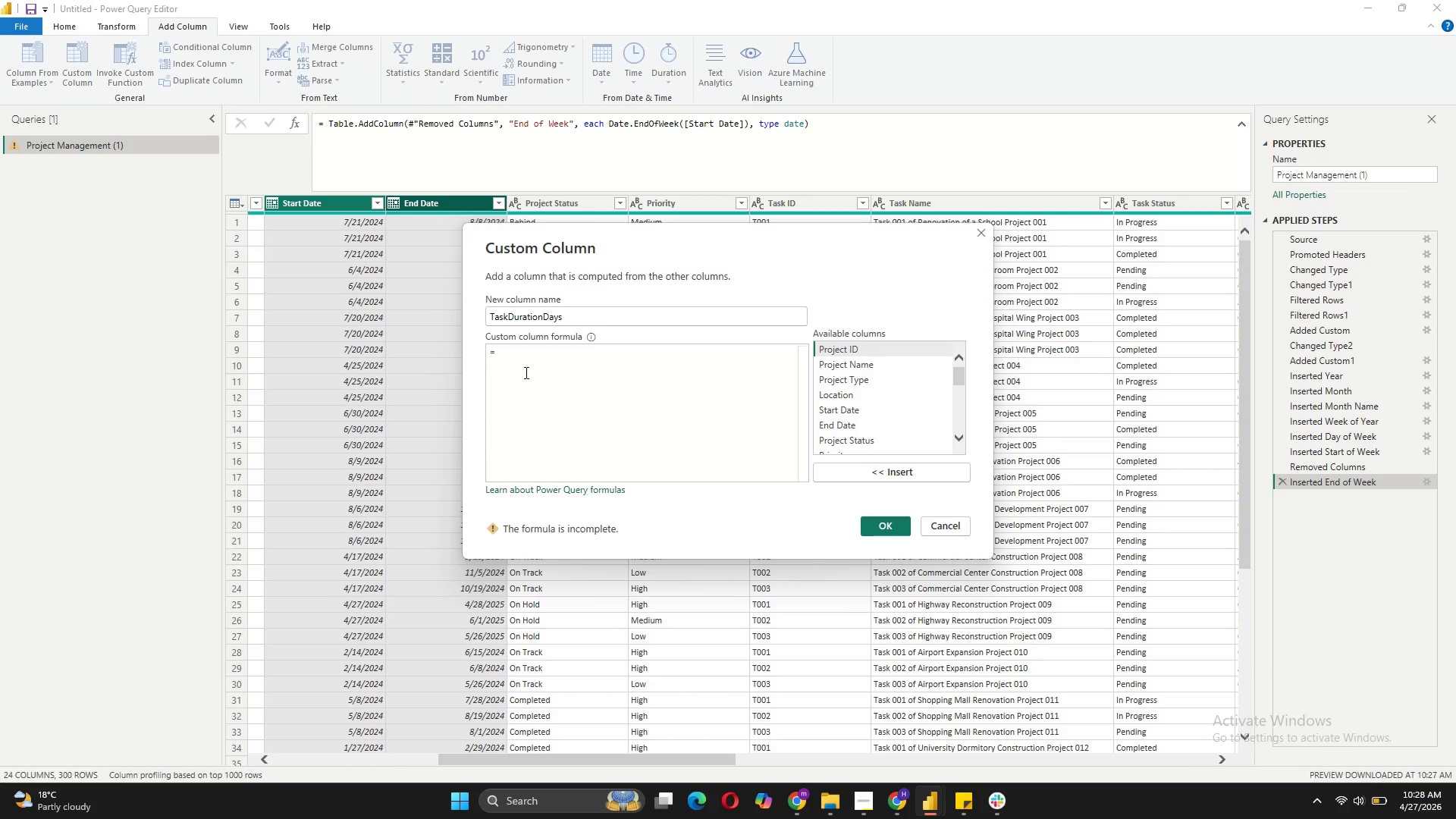 
type(Dura)
key(Tab)
type(({)
key(Backspace)
type([] - [])
 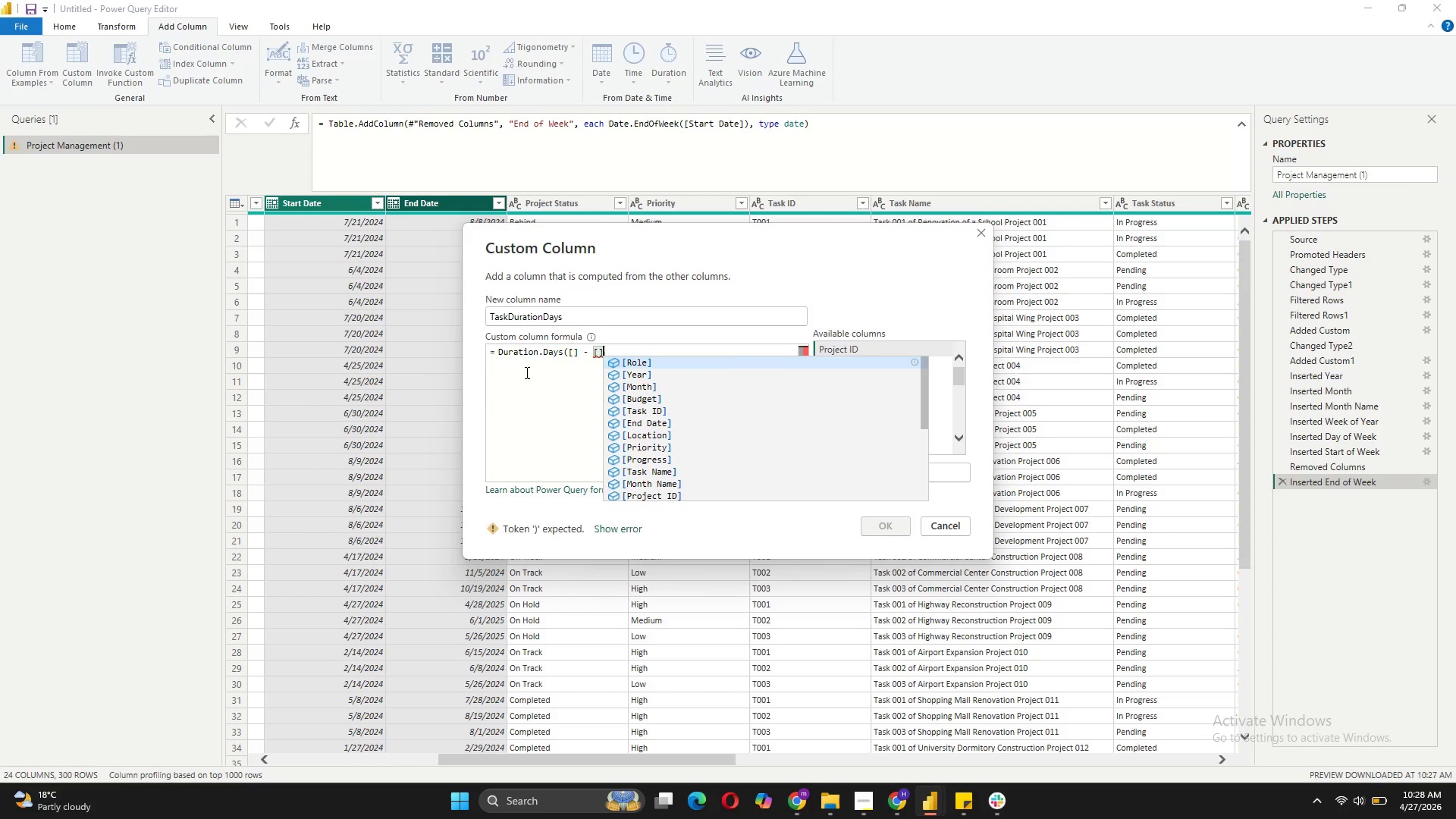 
scroll: coordinate [649, 436], scroll_direction: down, amount: 5.0
 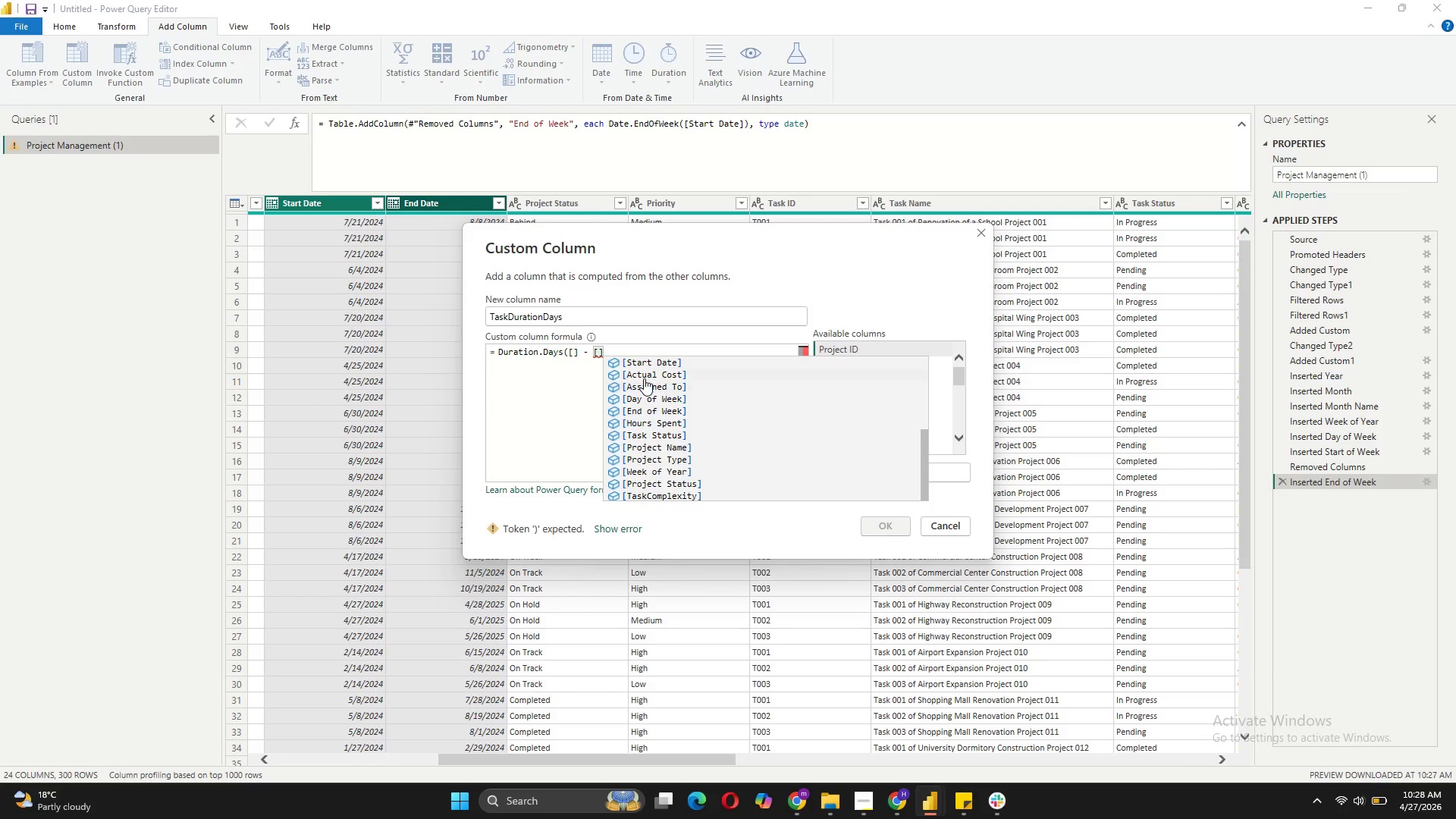 
left_click([646, 360])
 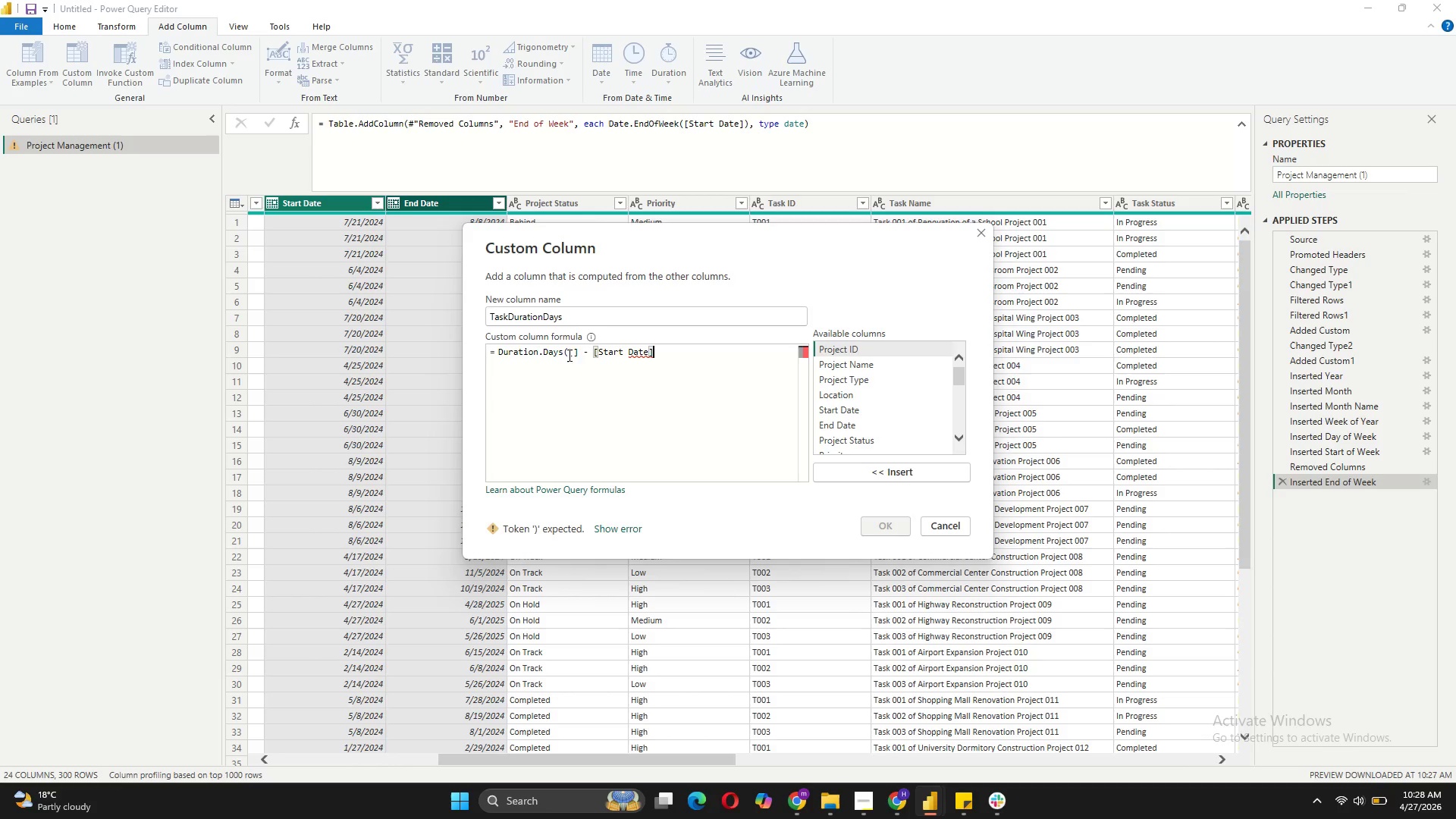 
left_click([574, 350])
 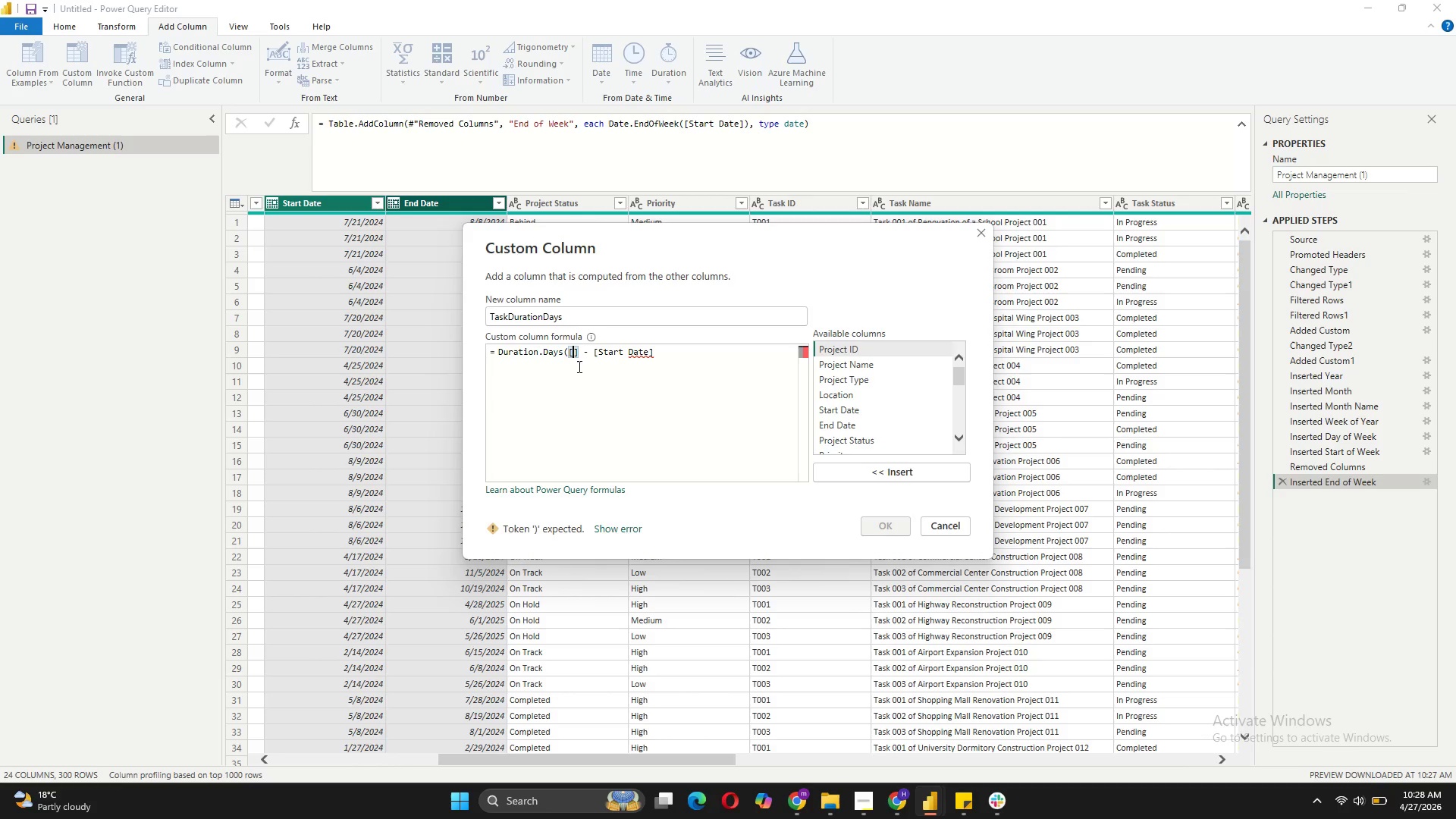 
type(e)
key(Backspace)
type(End Date)
 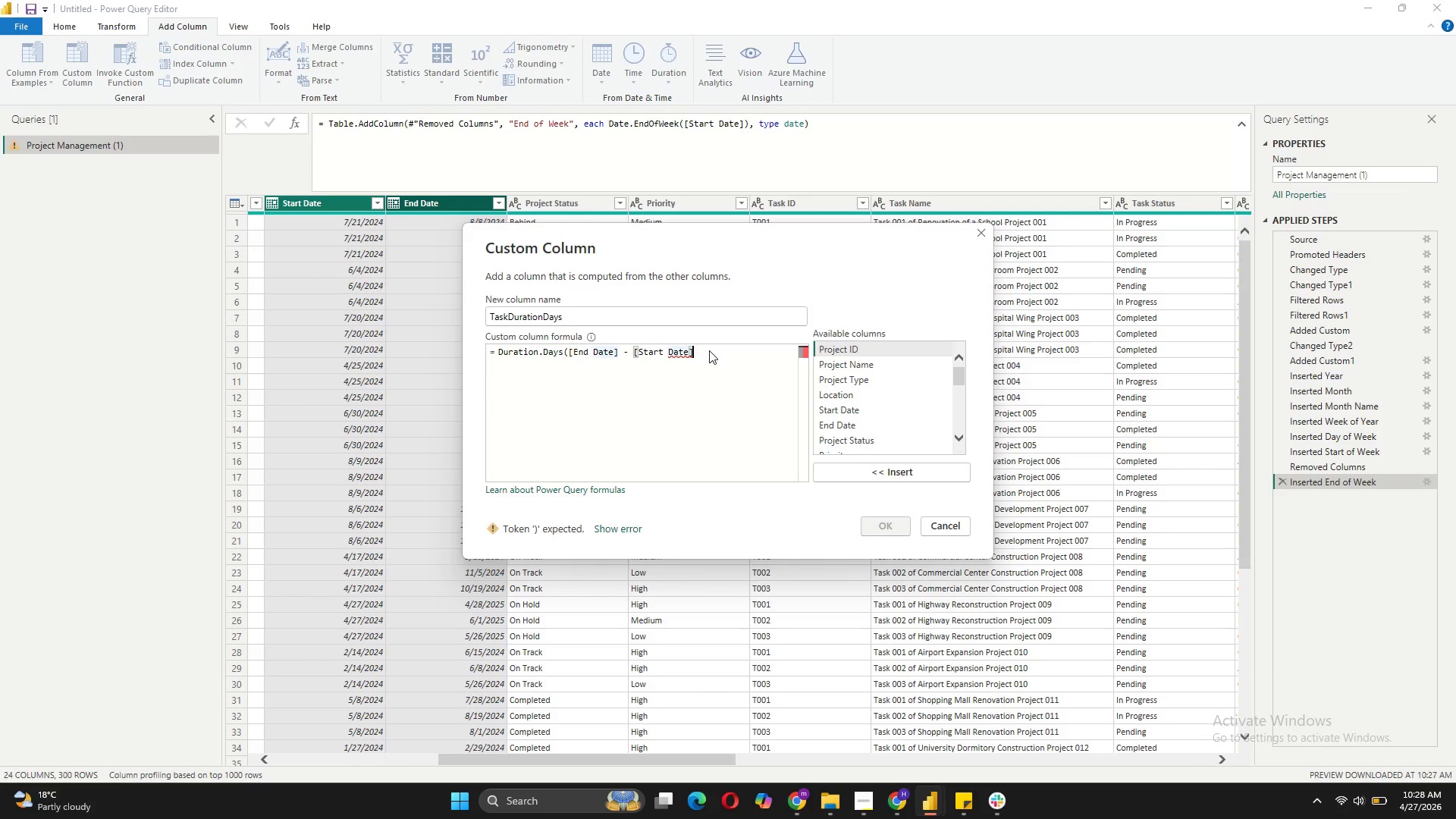 
key(Shift+0)
 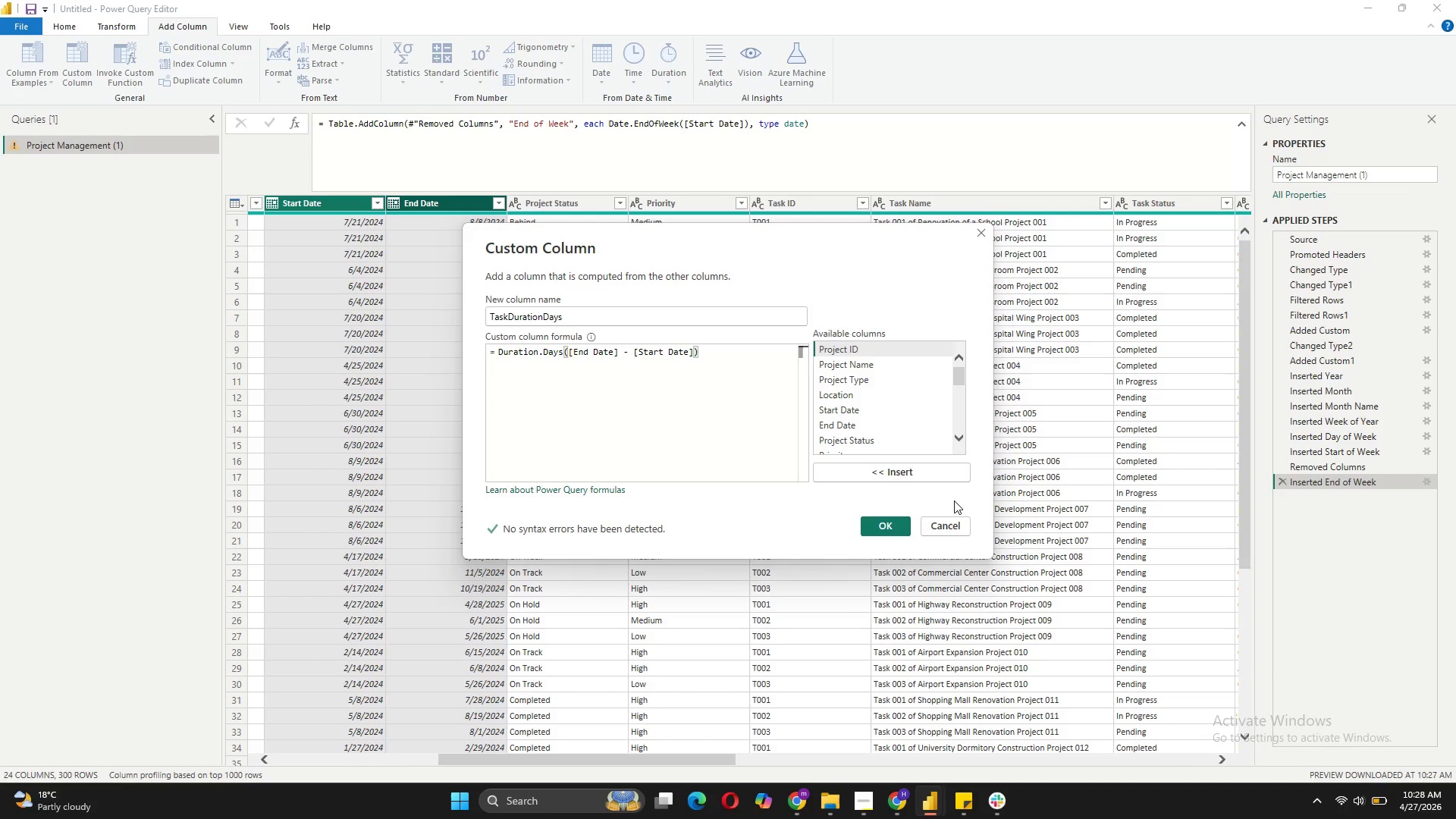 
left_click([892, 527])
 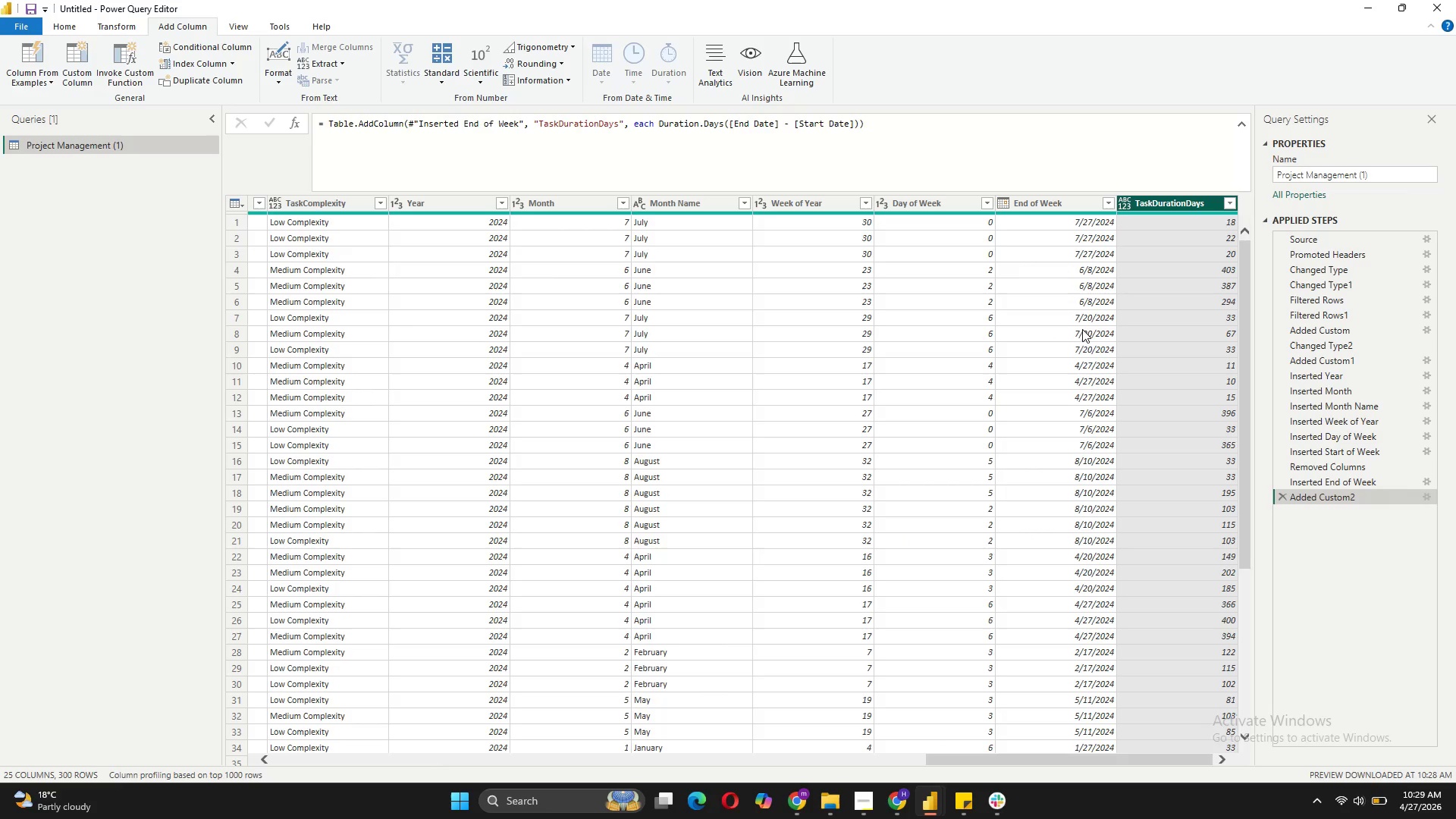 
wait(7.0)
 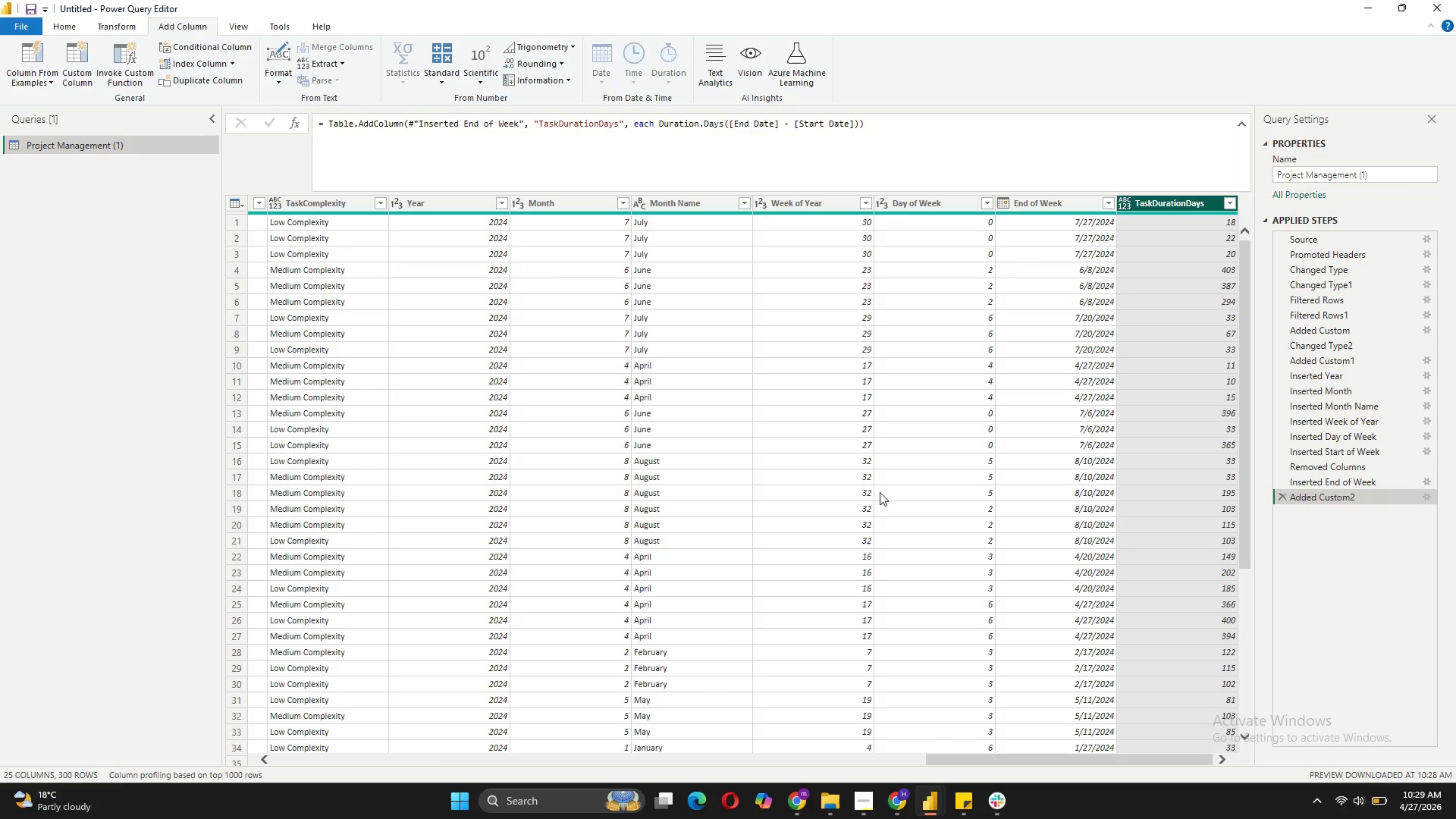 
left_click([1131, 199])
 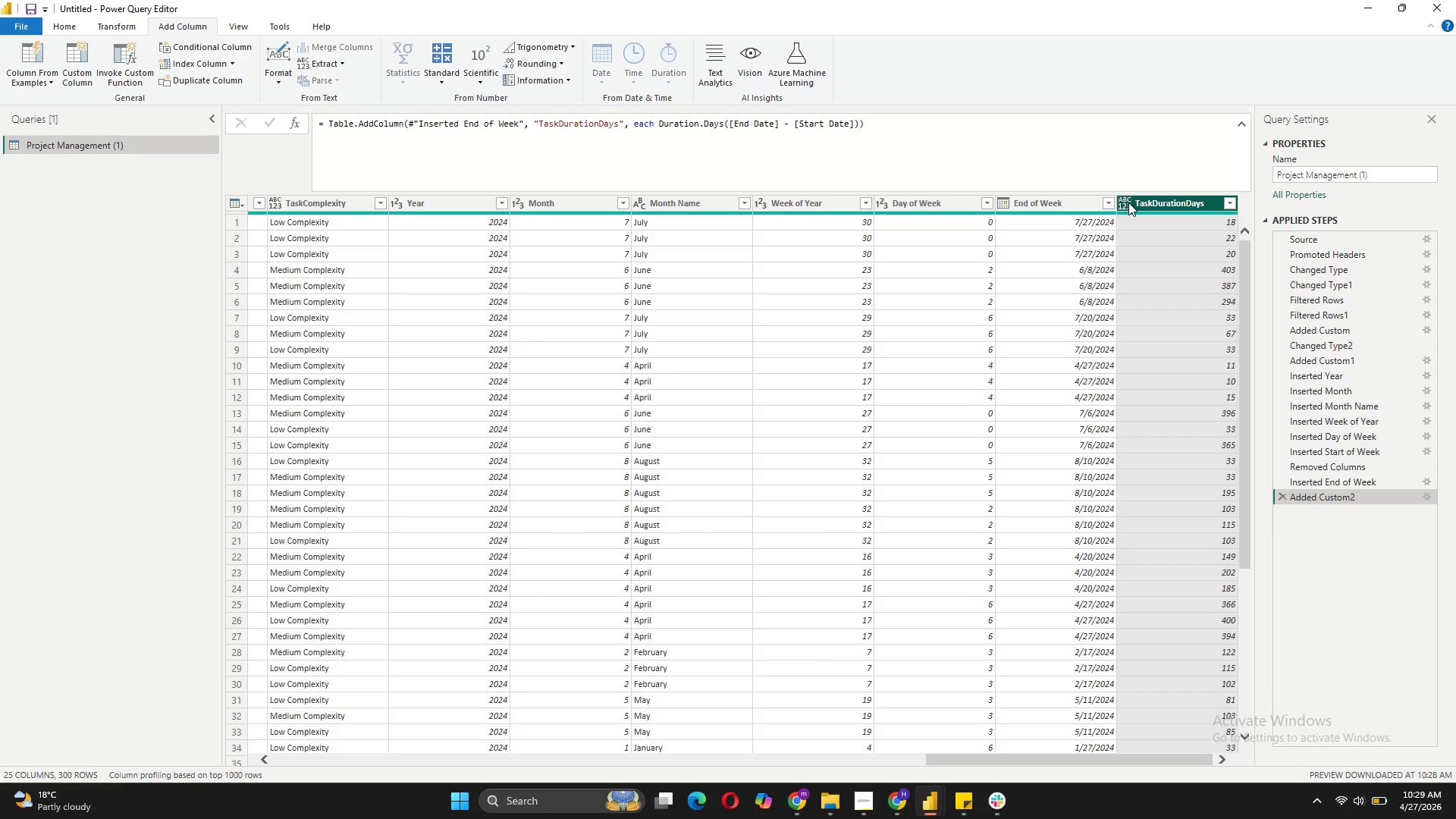 
left_click([1127, 202])
 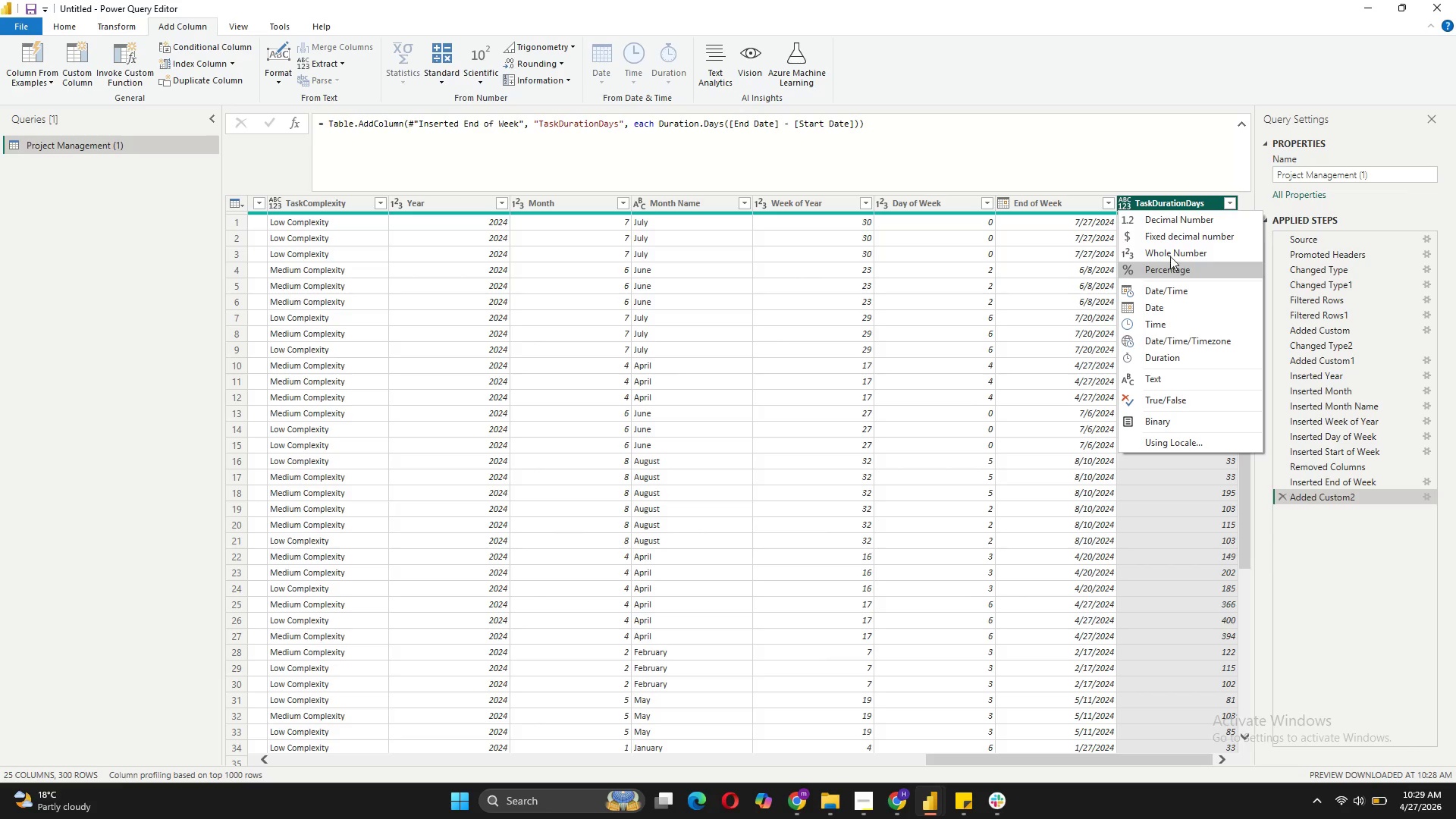 
left_click([1169, 249])
 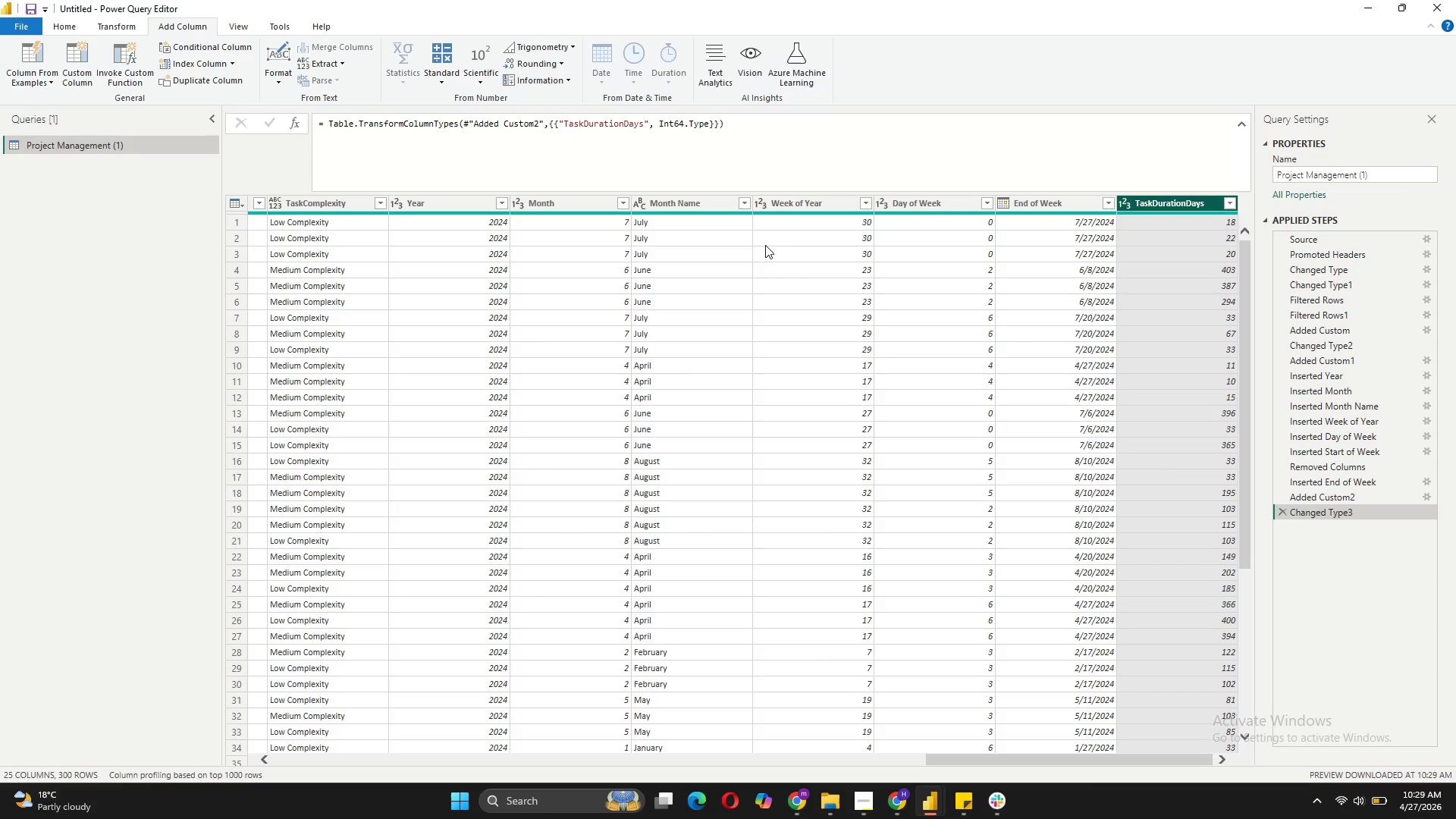 
wait(9.17)
 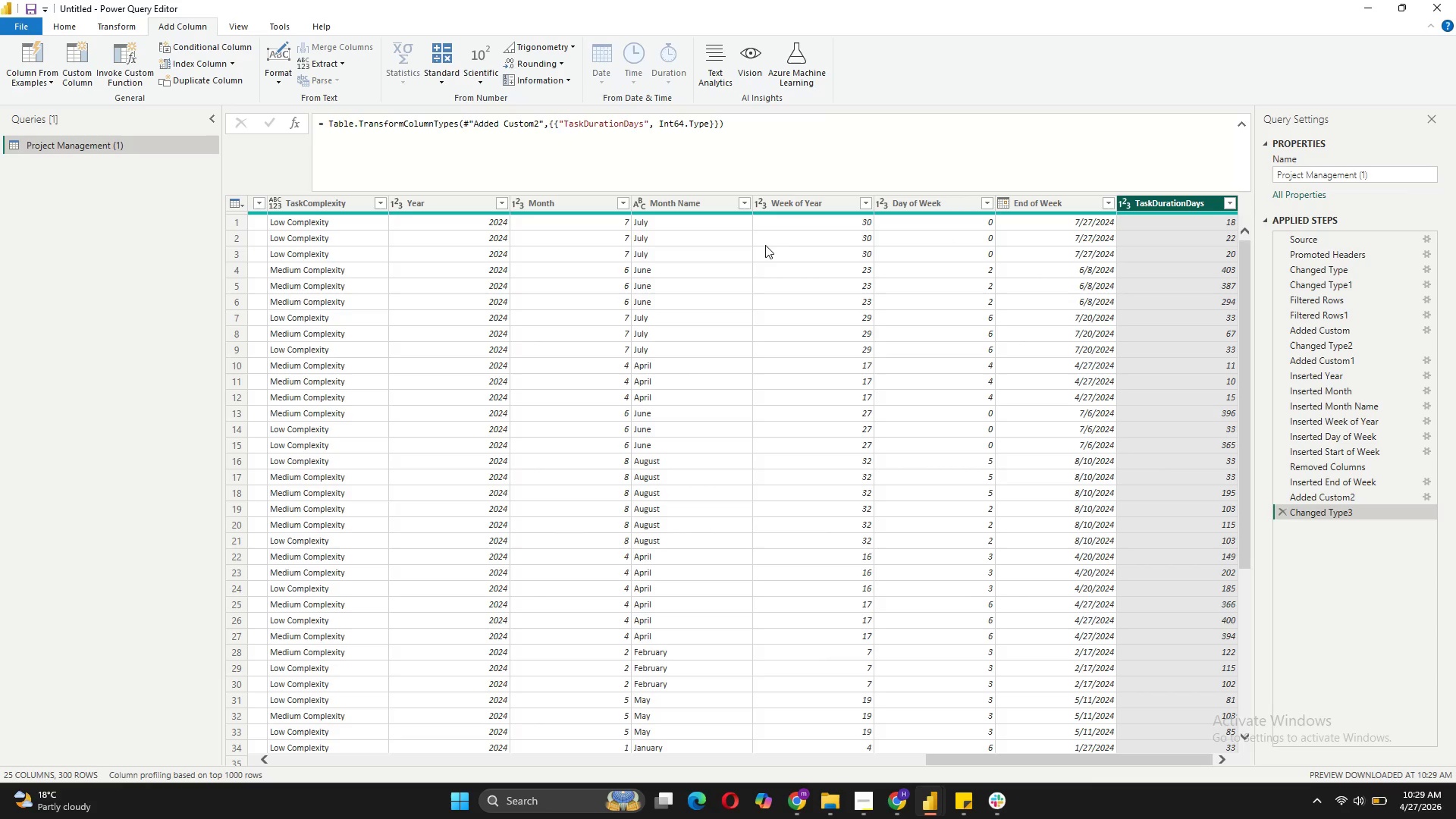 
left_click([93, 64])
 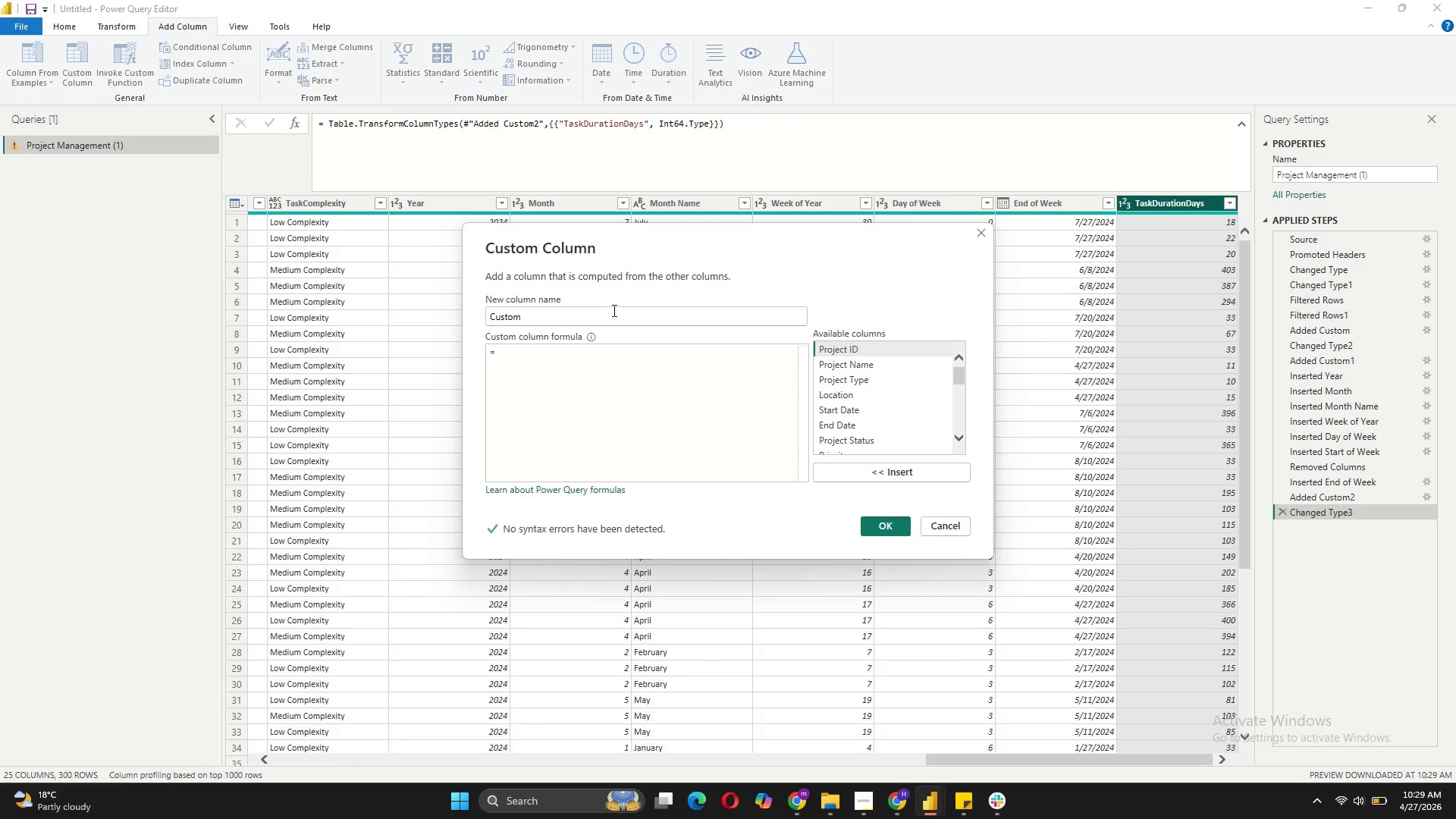 
left_click_drag(start_coordinate=[544, 314], to_coordinate=[476, 317])
 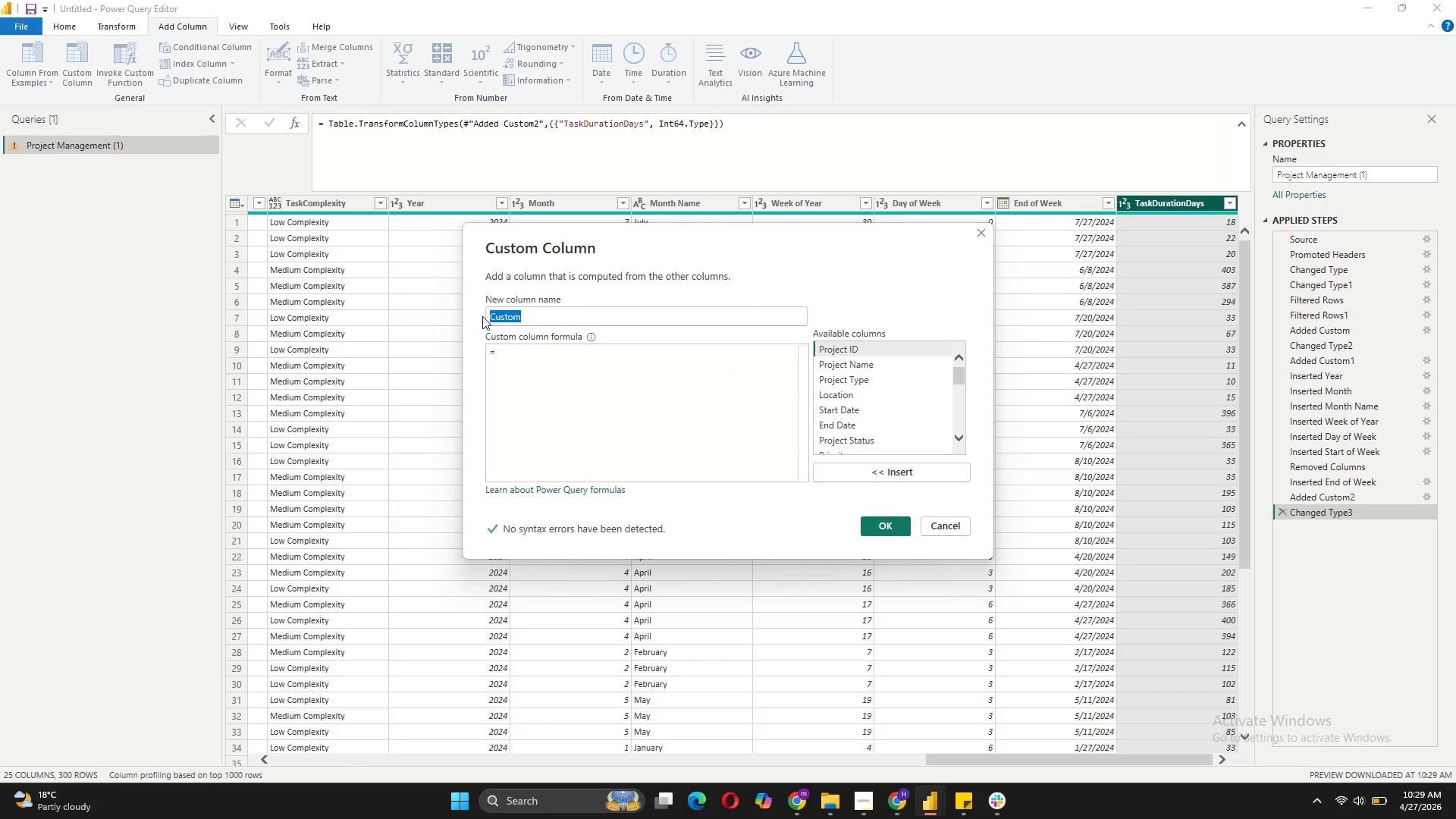 
type(Planned-)
key(Backspace)
type(_Hours_Based_on_)
 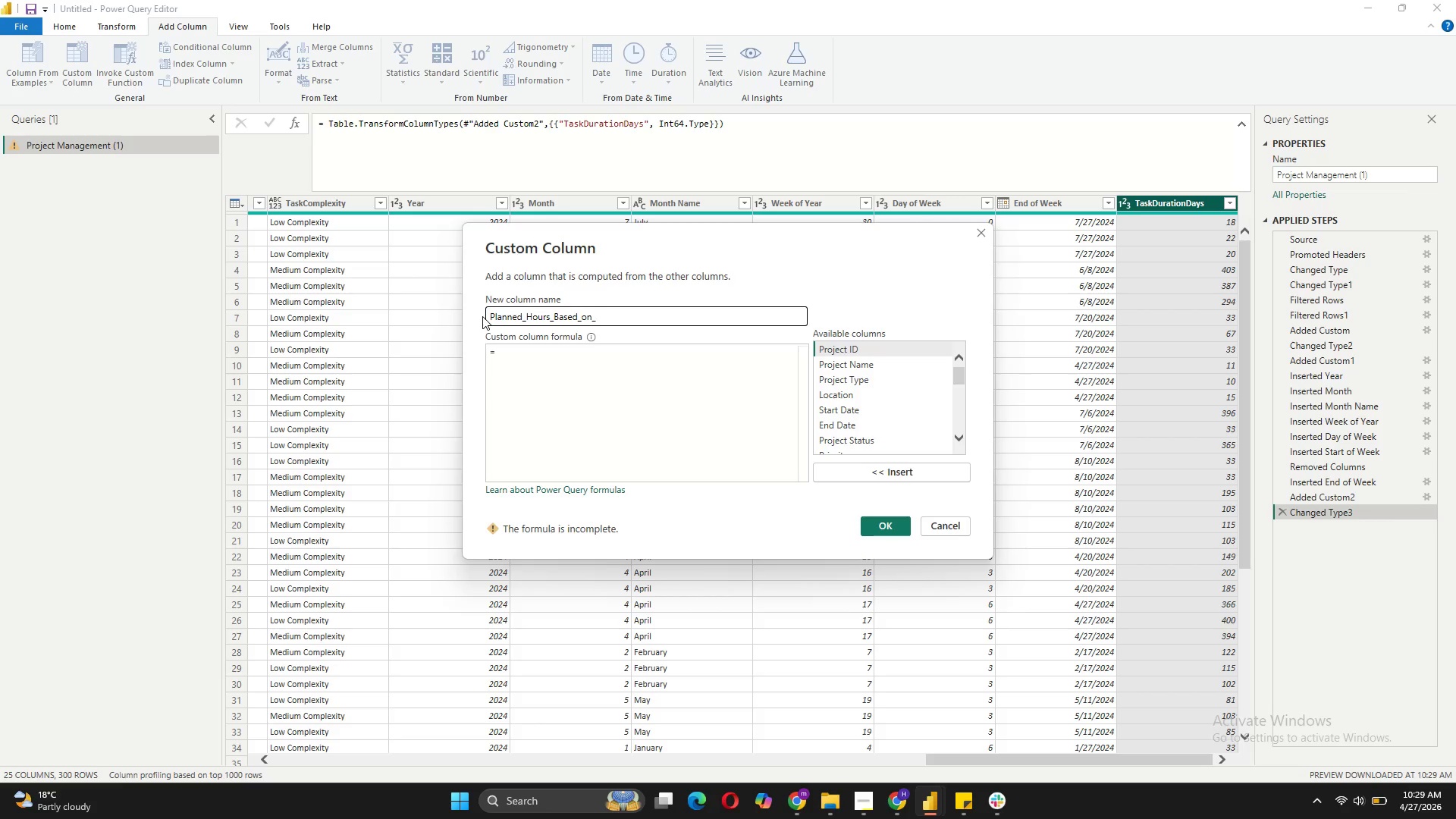 
key(ArrowLeft)
 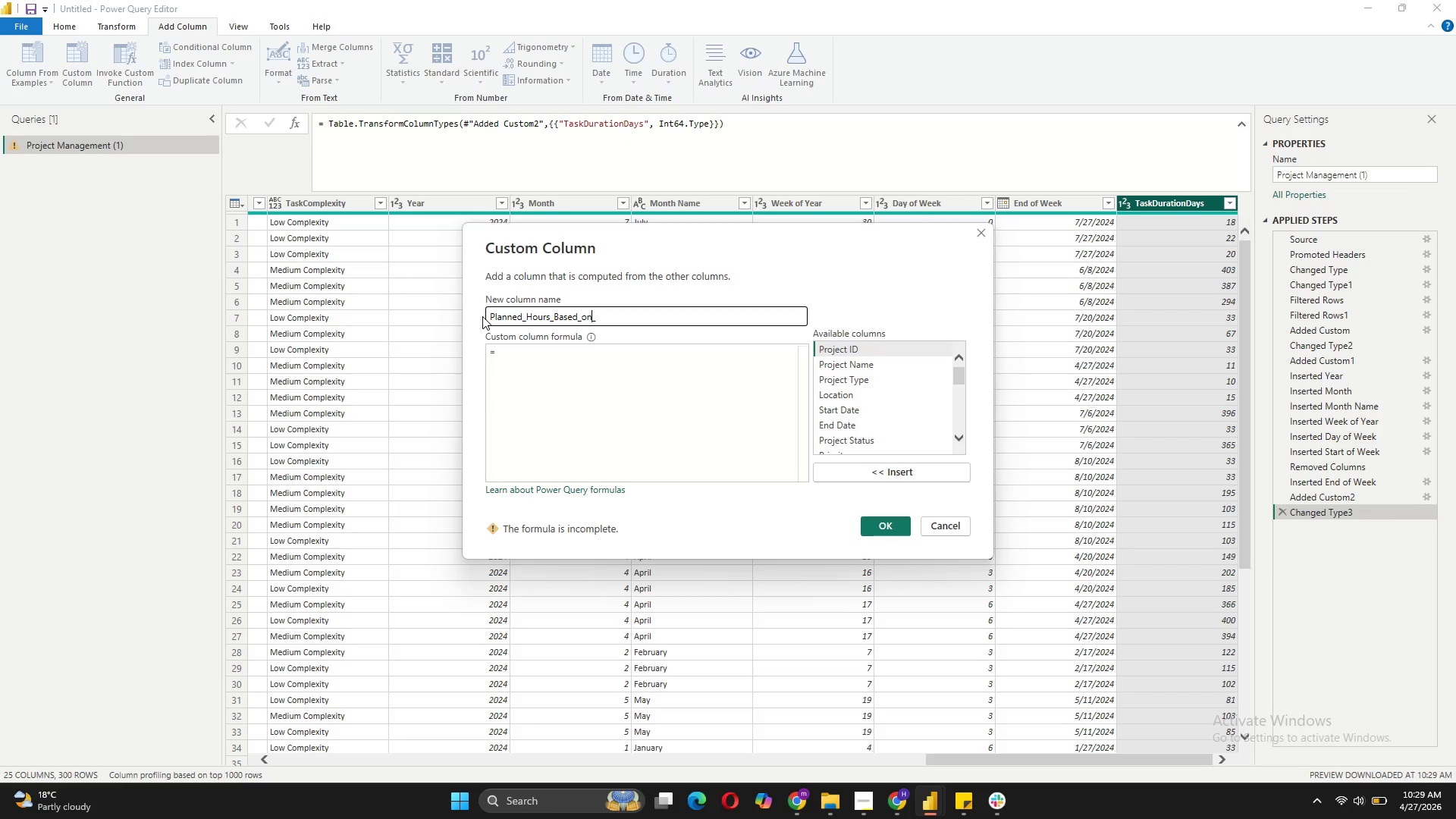 
key(ArrowLeft)
 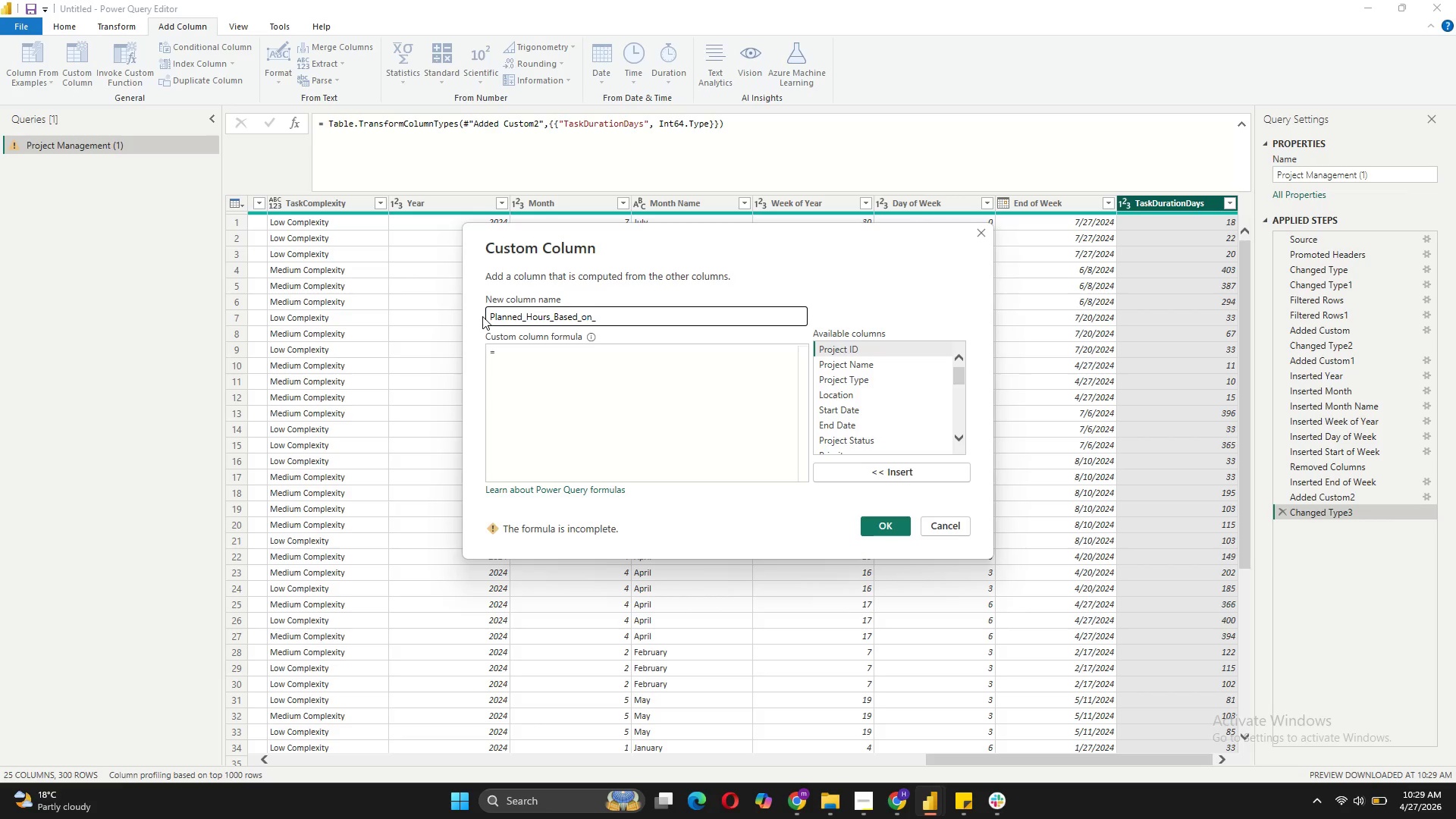 
key(Backspace)
 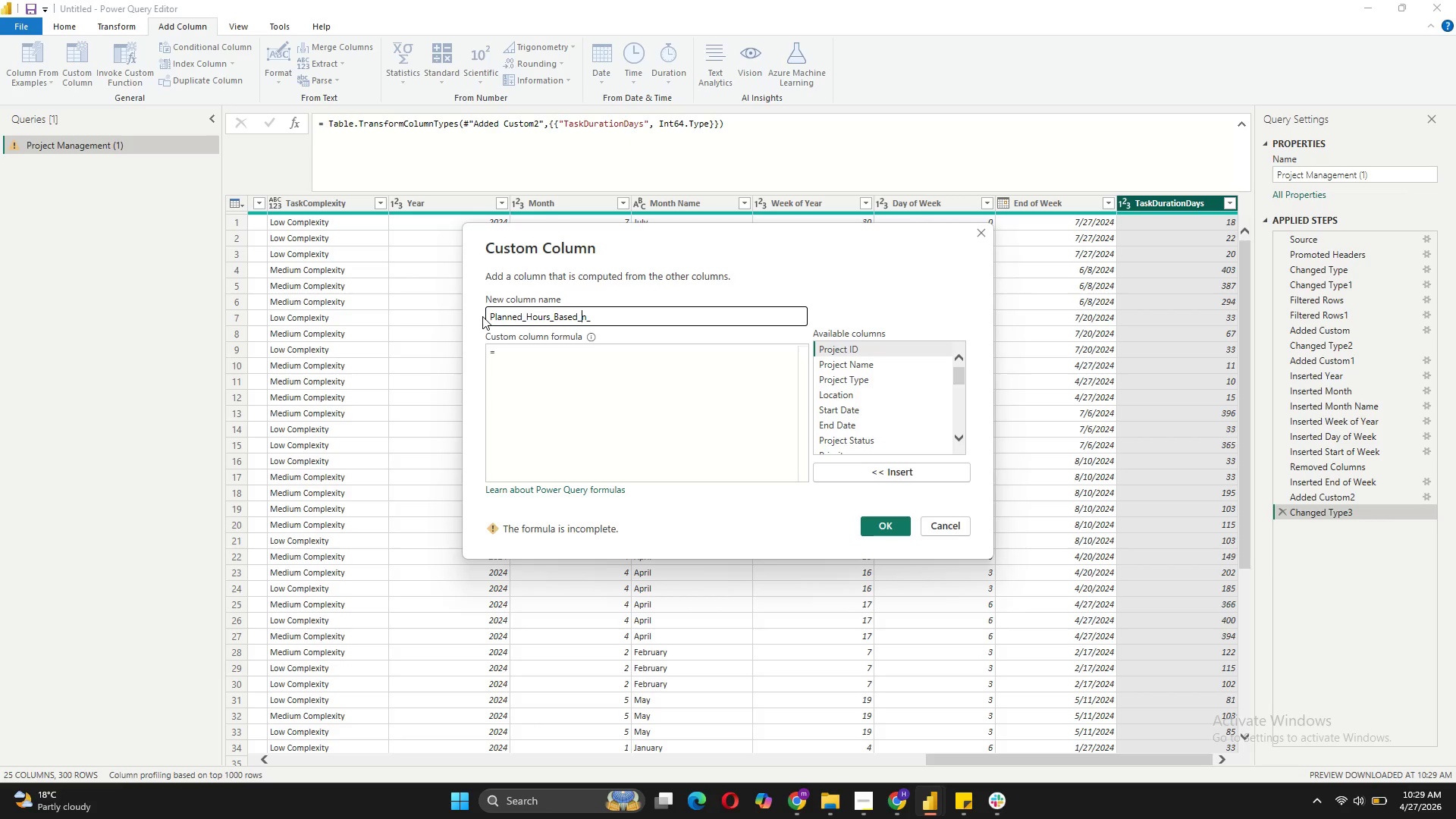 
key(CapsLock)
 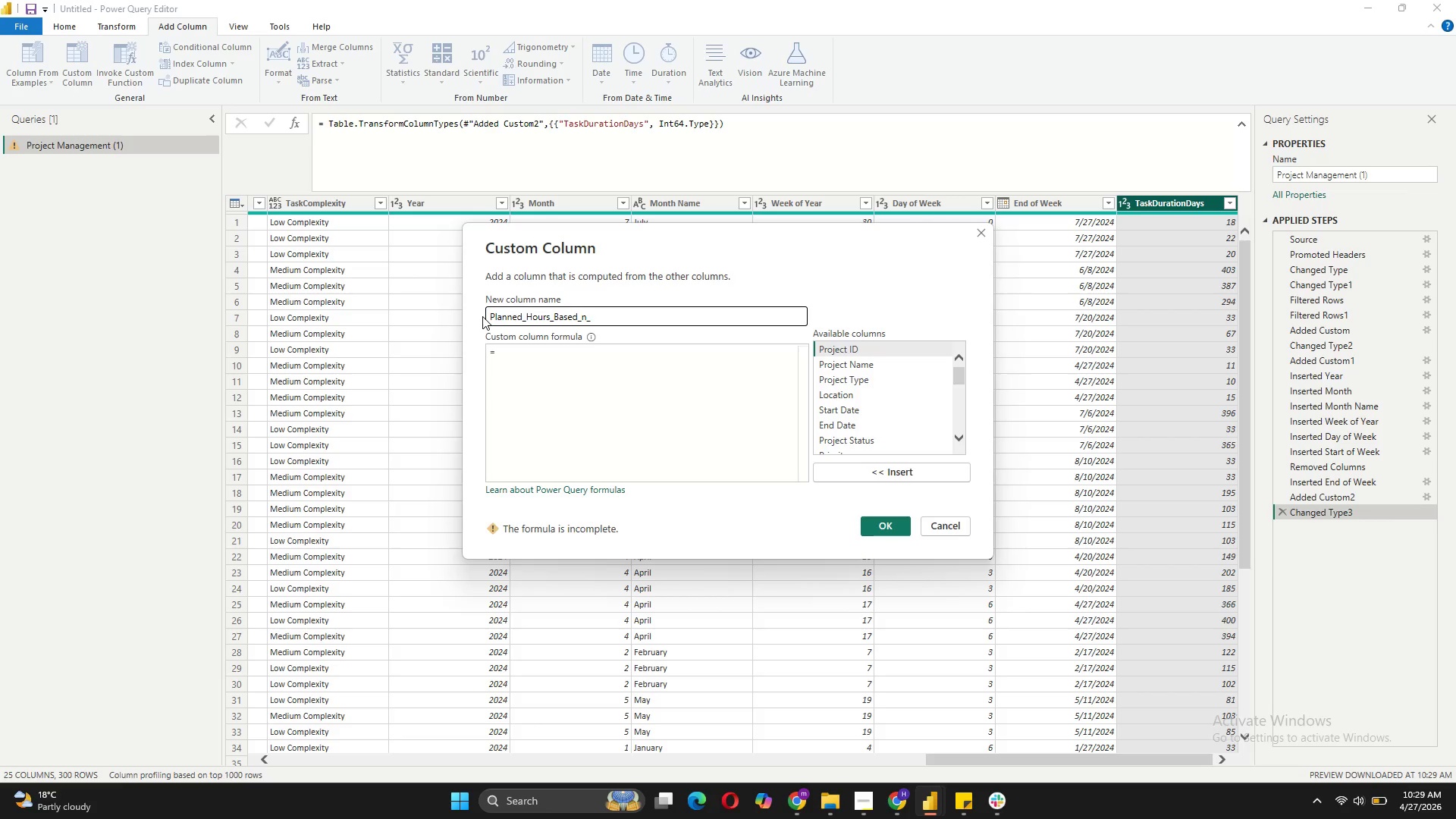 
key(O)
 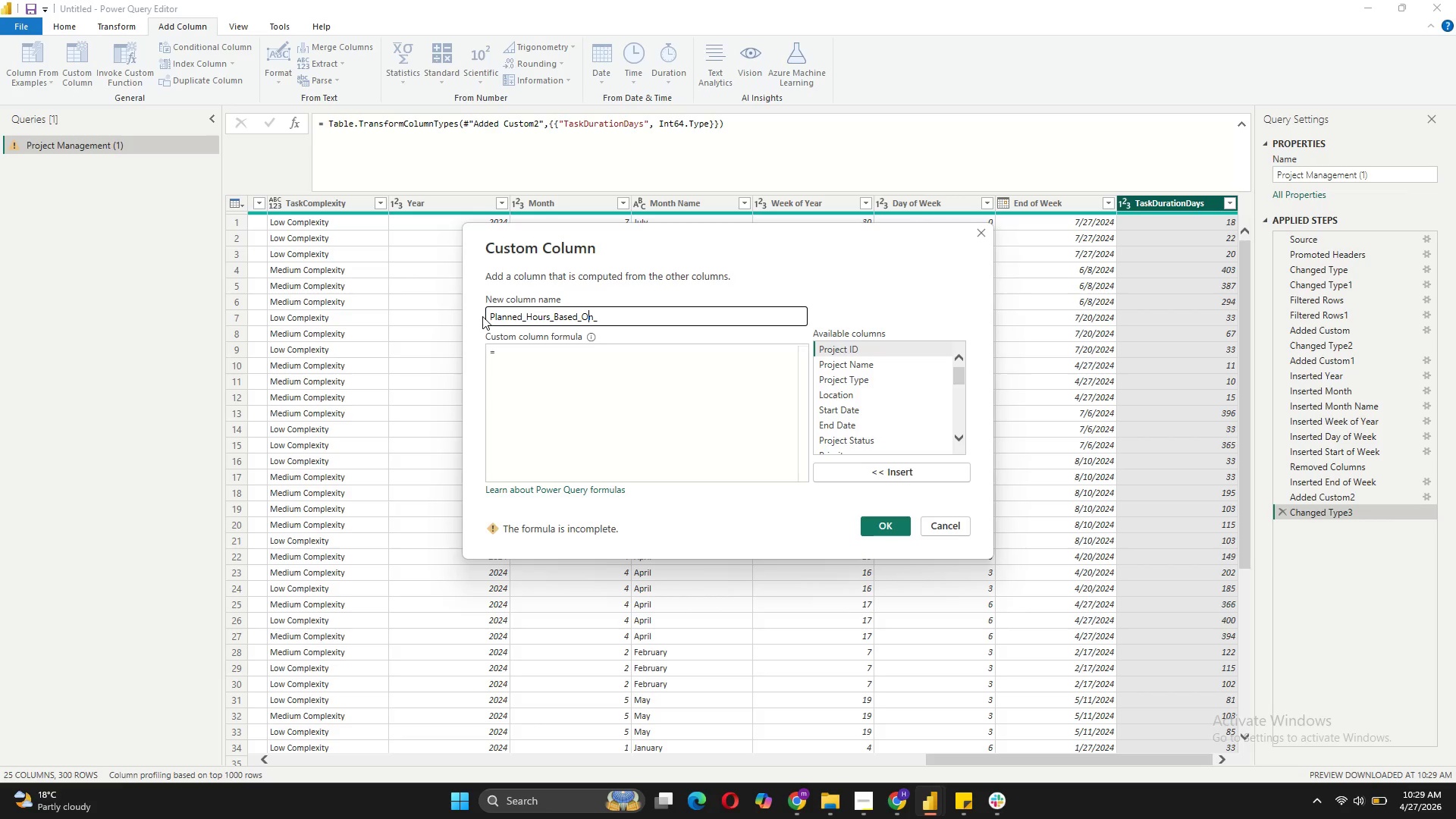 
key(CapsLock)
 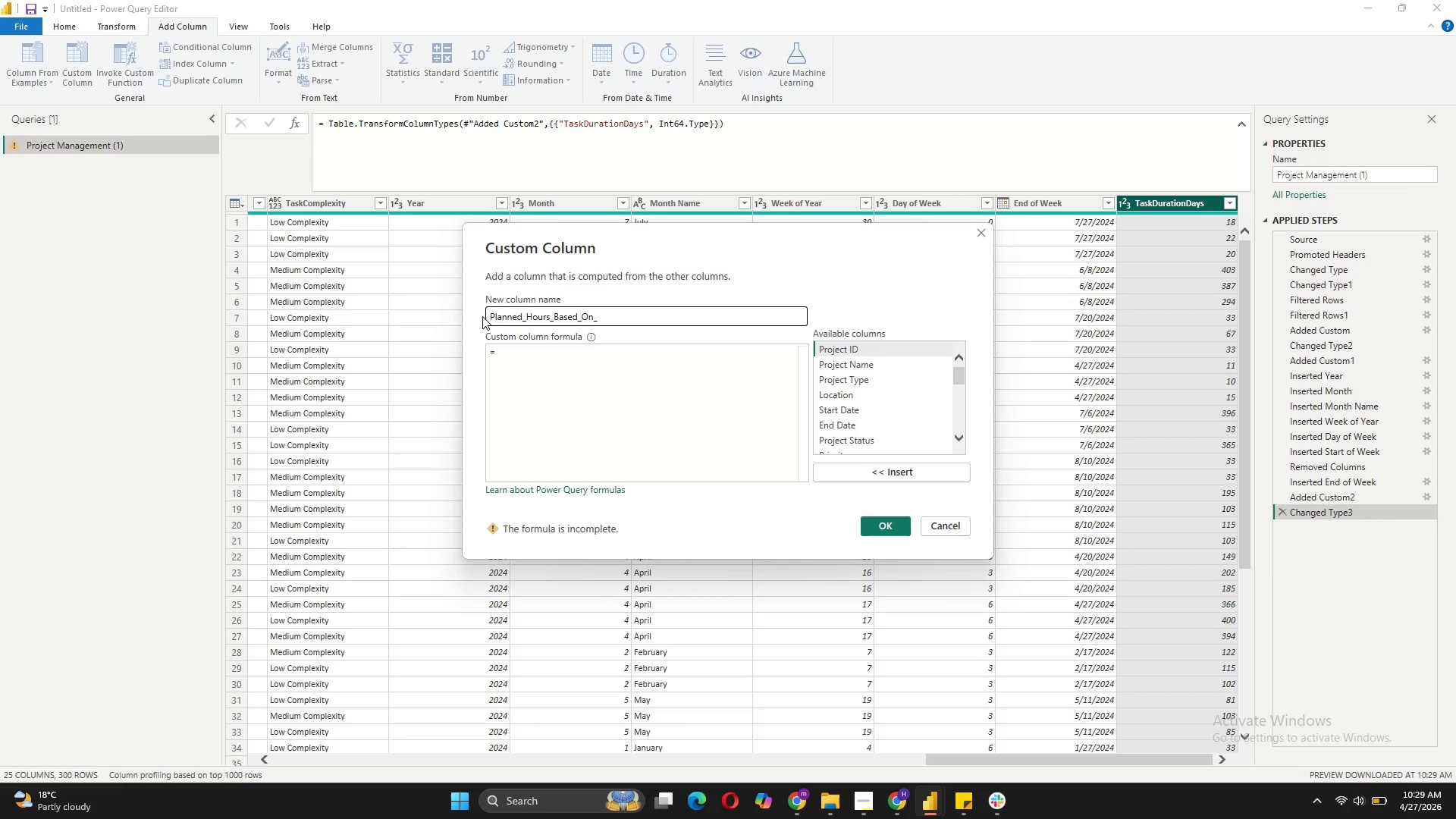 
key(ArrowRight)
 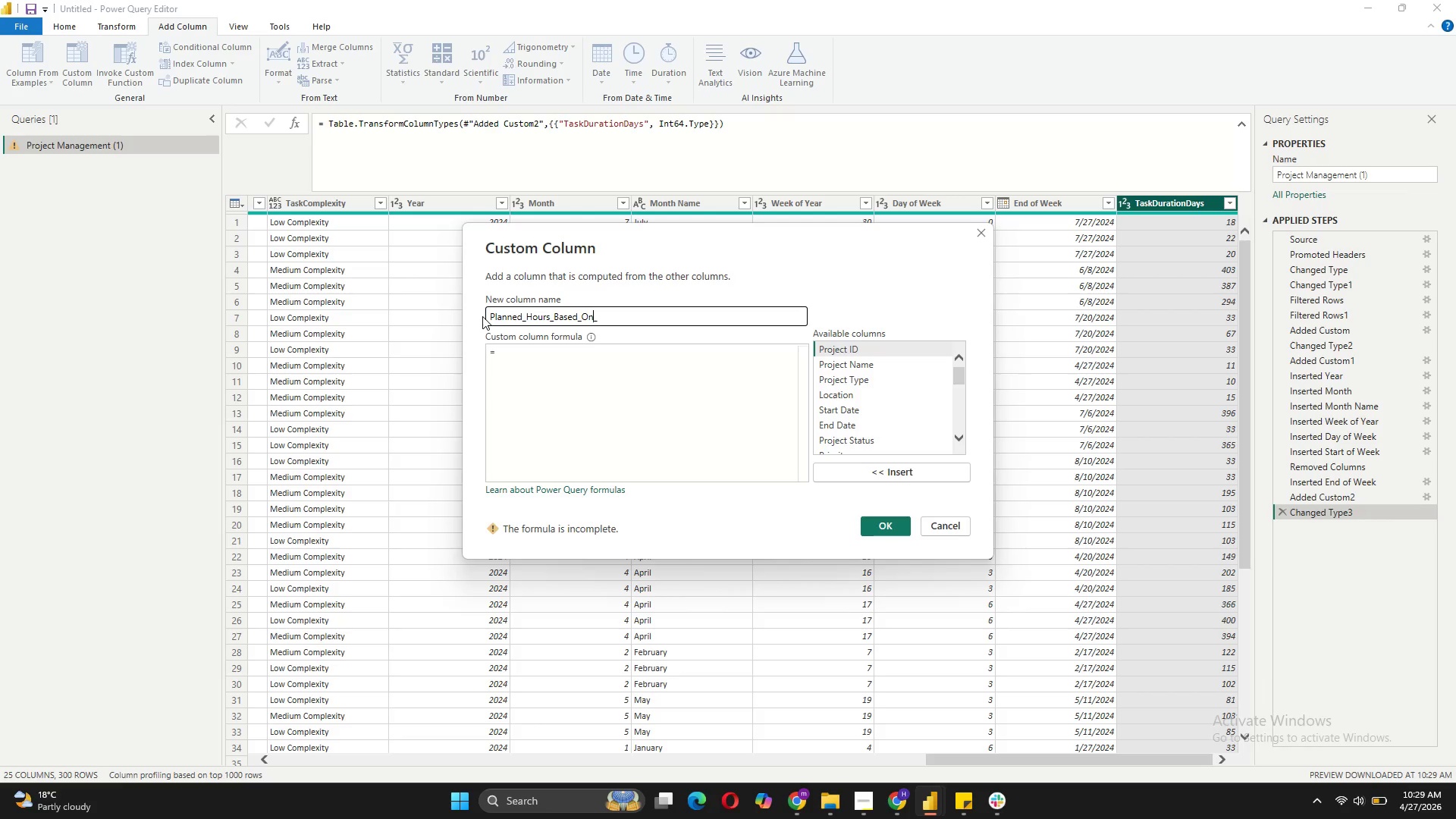 
key(ArrowRight)
 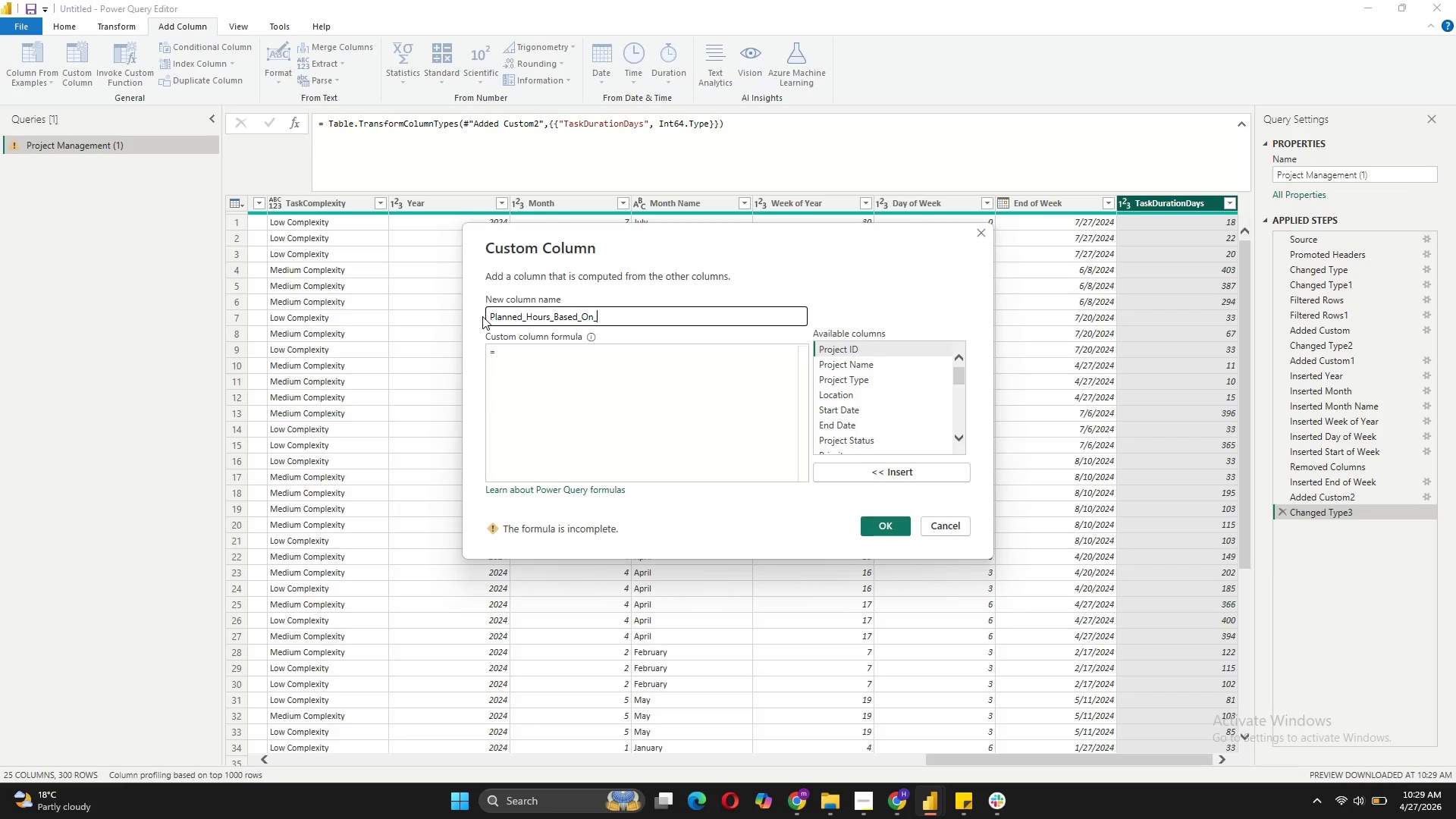 
type(Progress)
 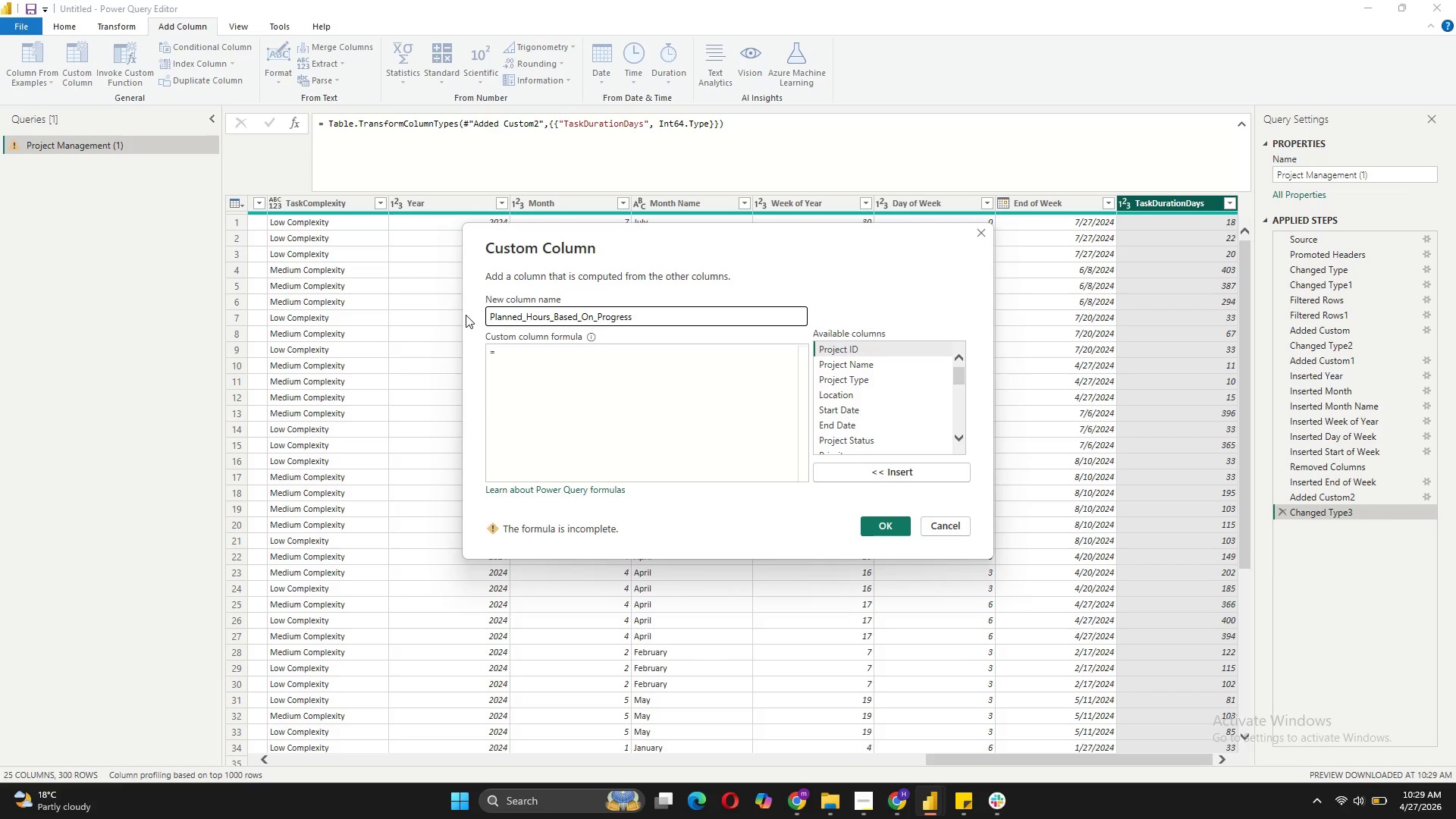 
wait(9.31)
 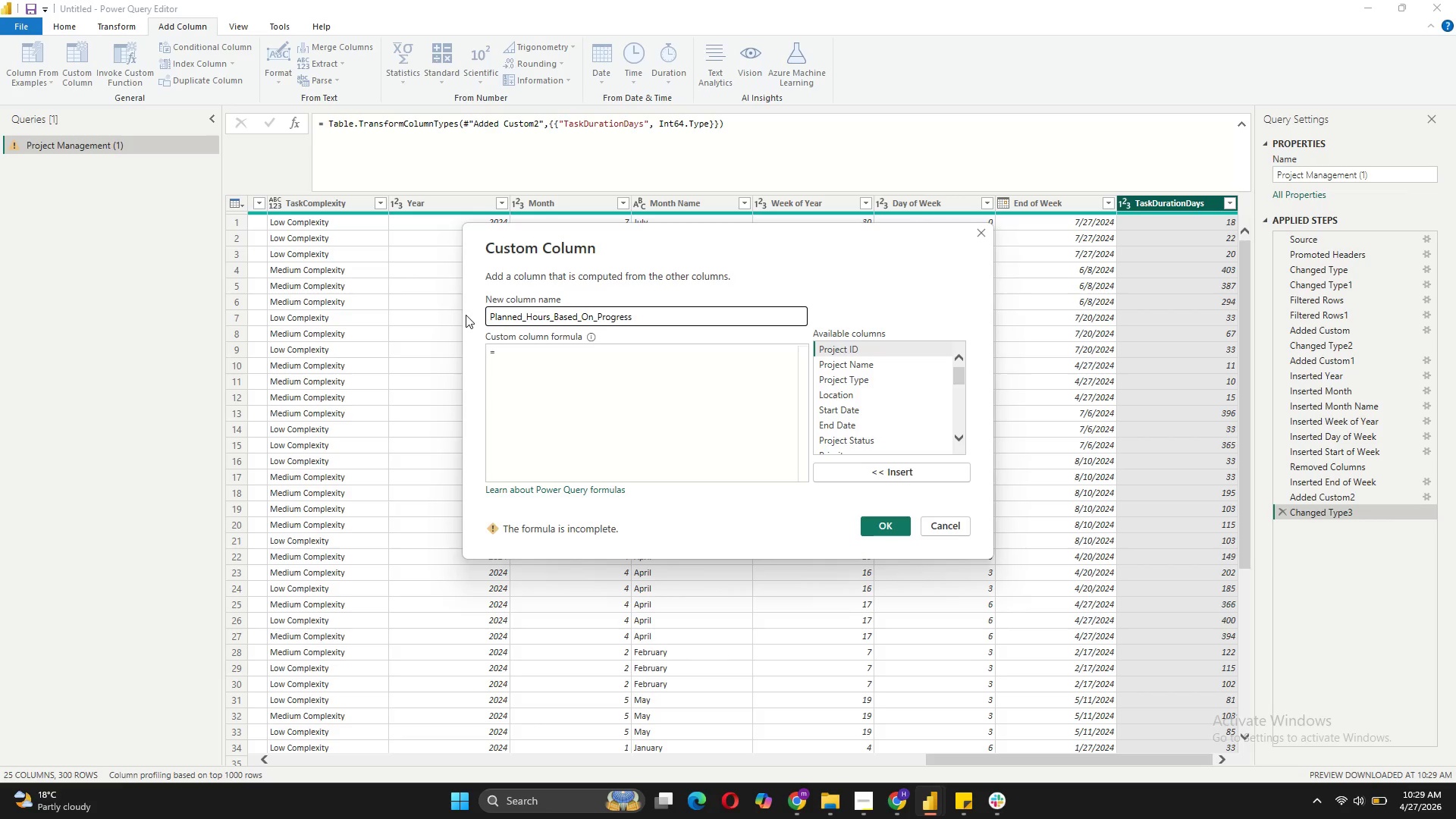 
left_click([516, 347])
 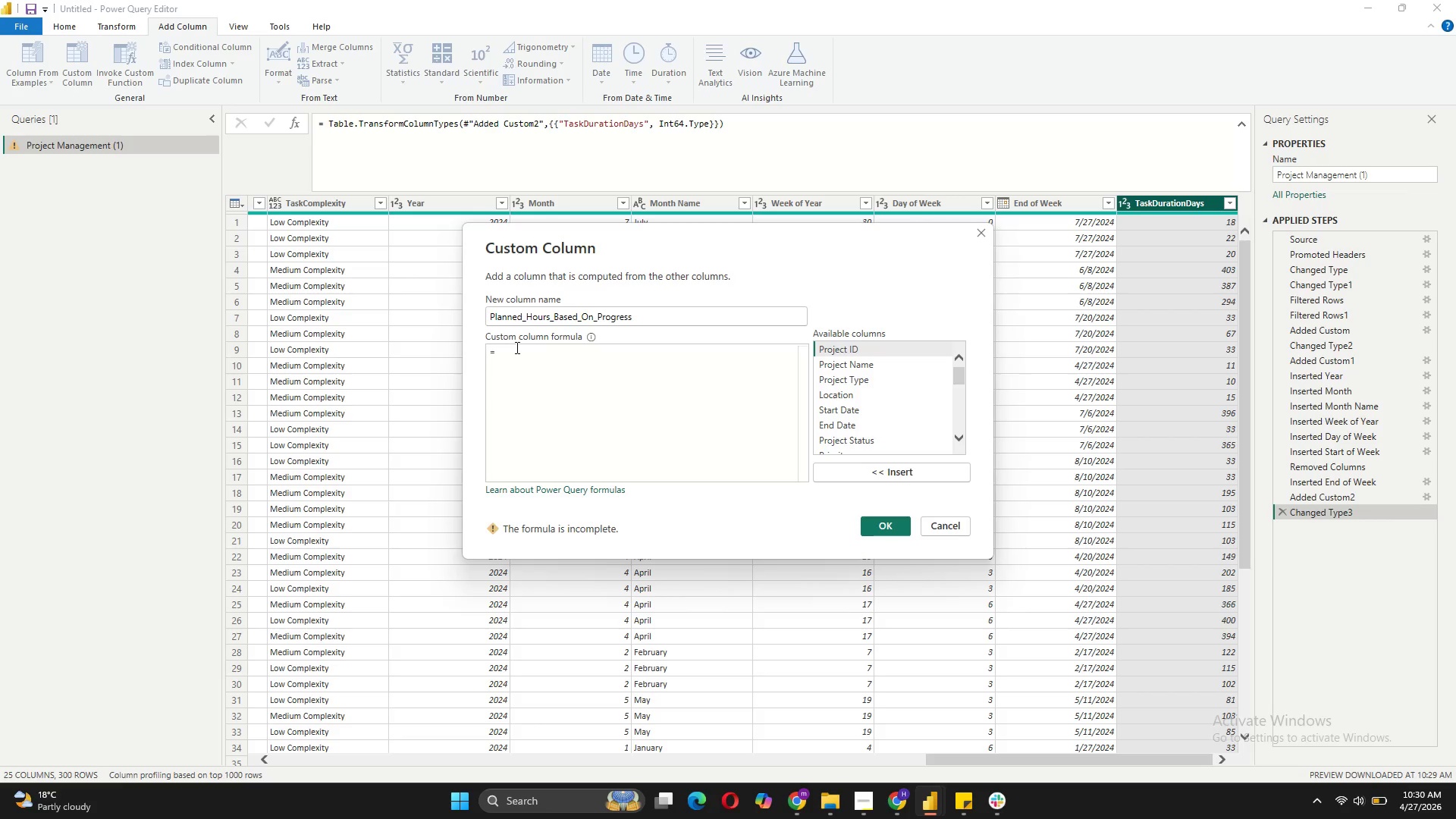 
key(I)
 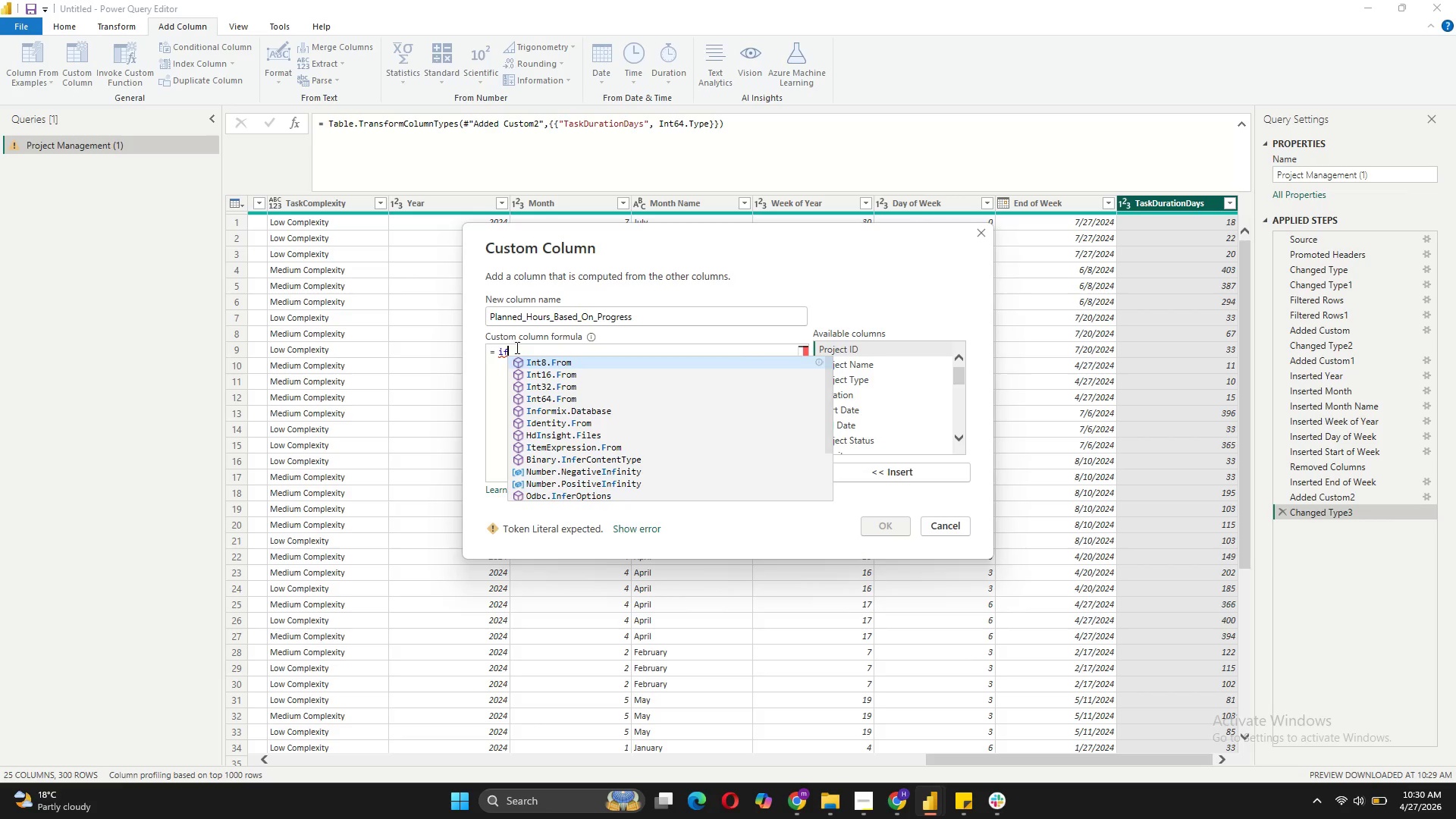 
key(Space)
 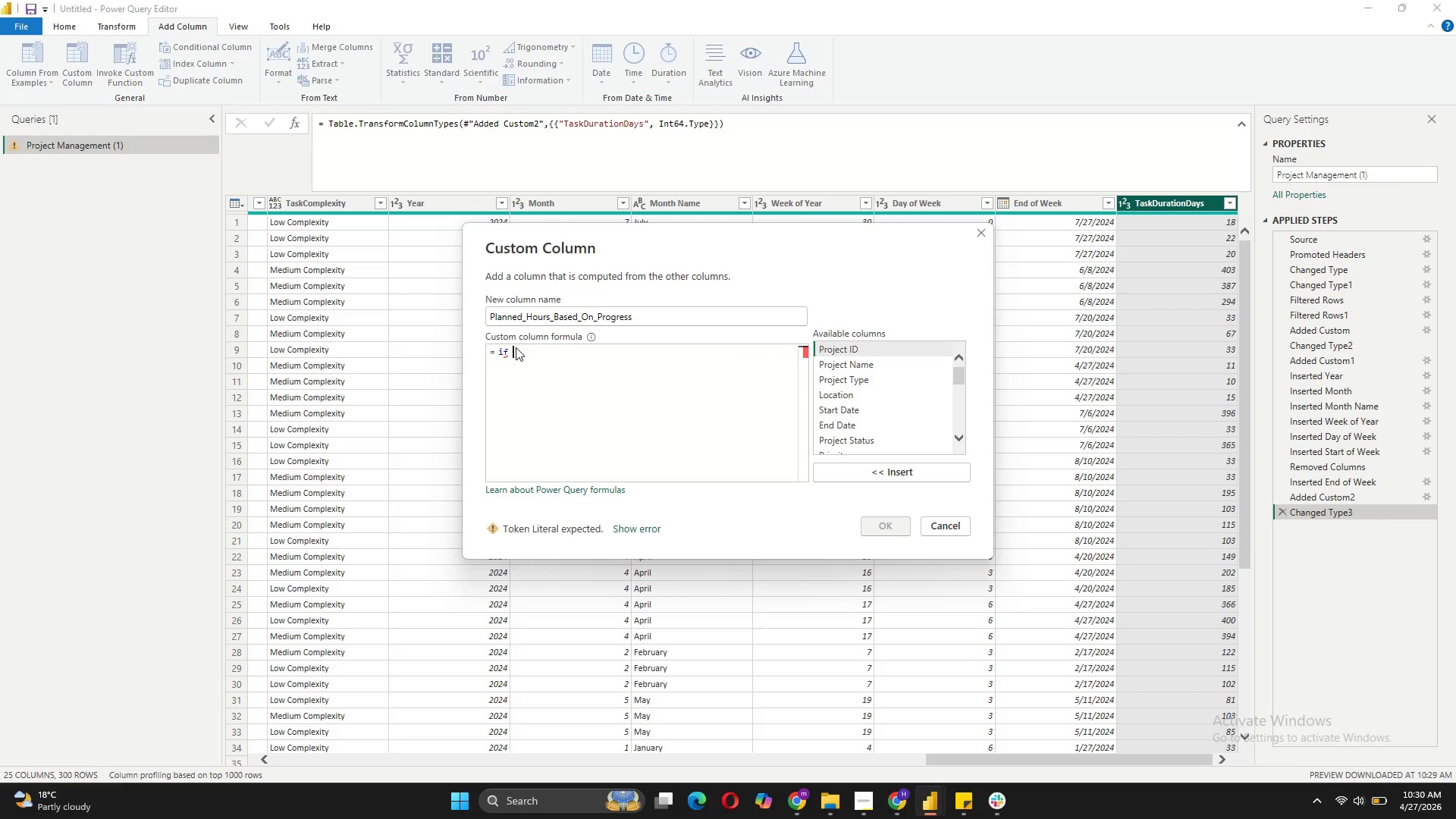 
key(BracketLeft)
 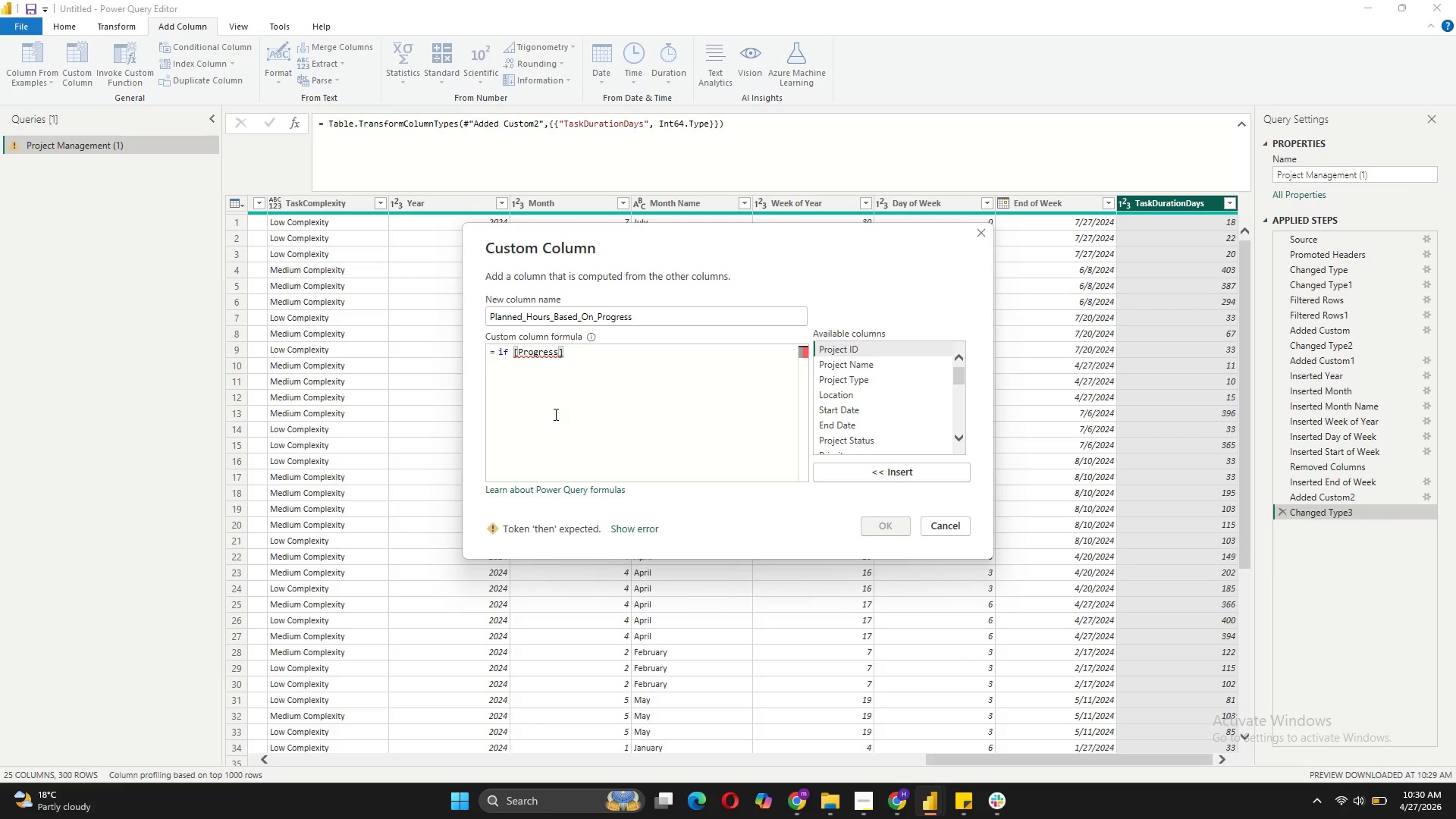 
type( = 0 then [)
 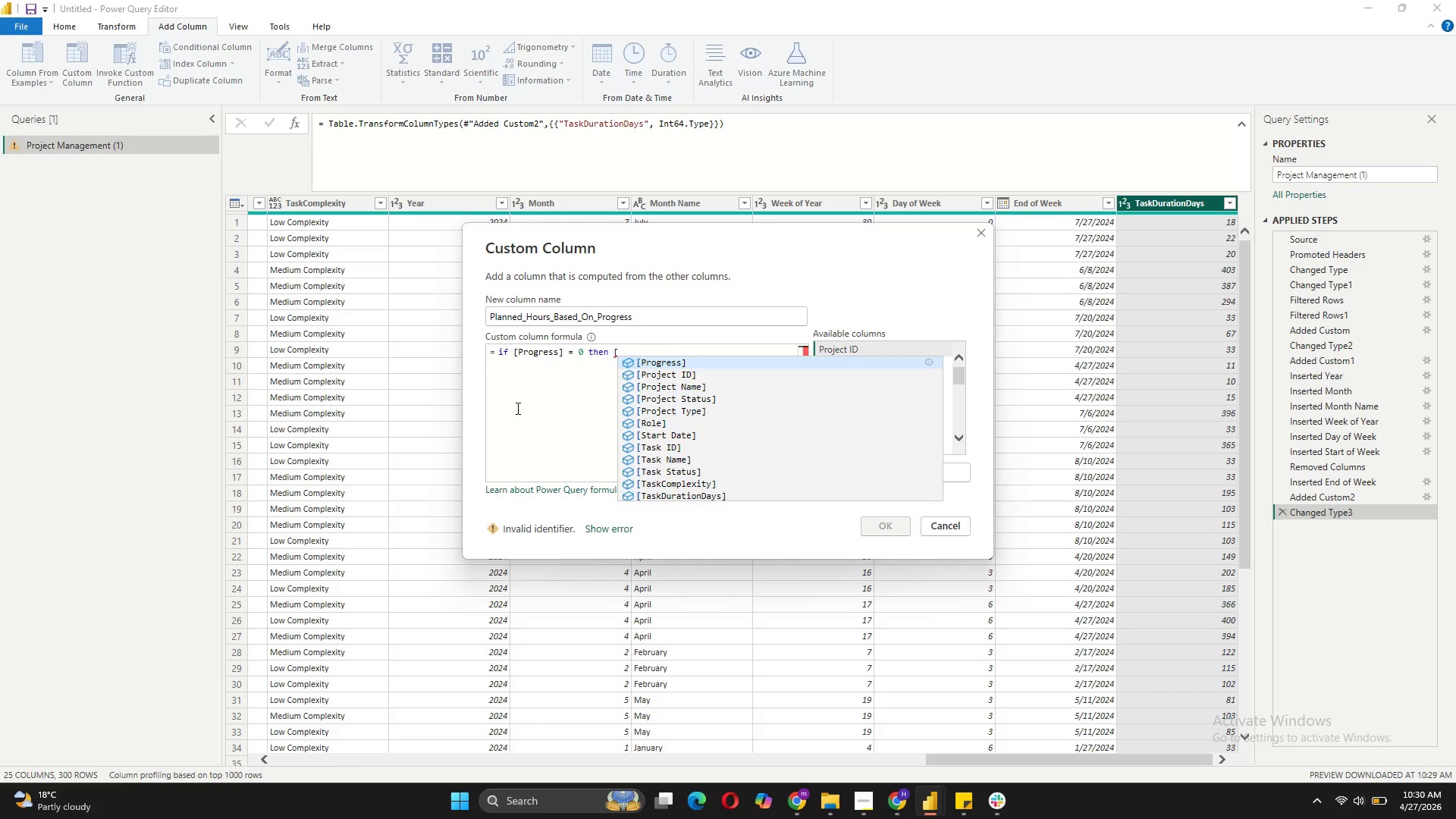 
scroll: coordinate [672, 431], scroll_direction: down, amount: 2.0
 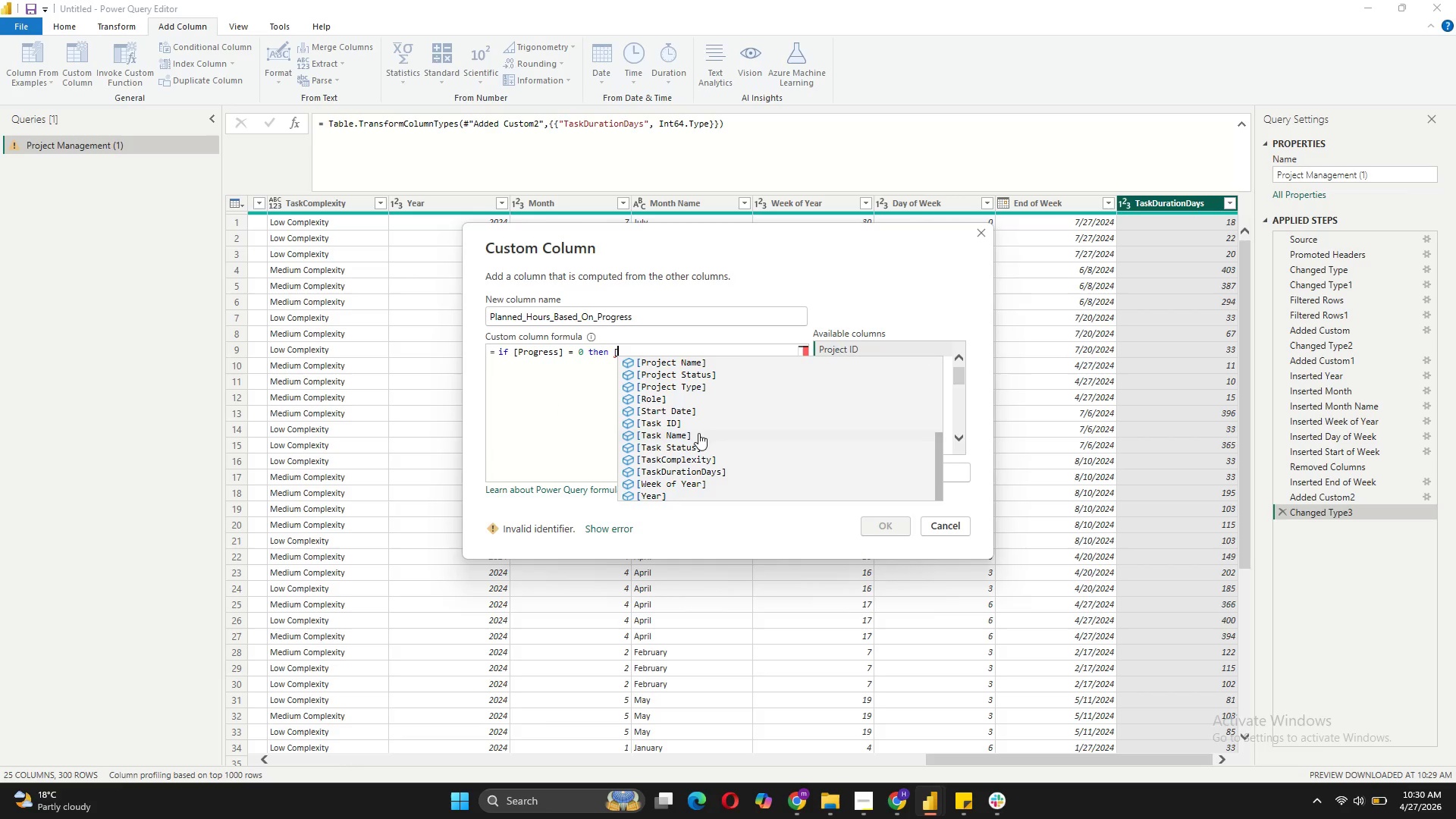 
scroll: coordinate [697, 434], scroll_direction: up, amount: 3.0
 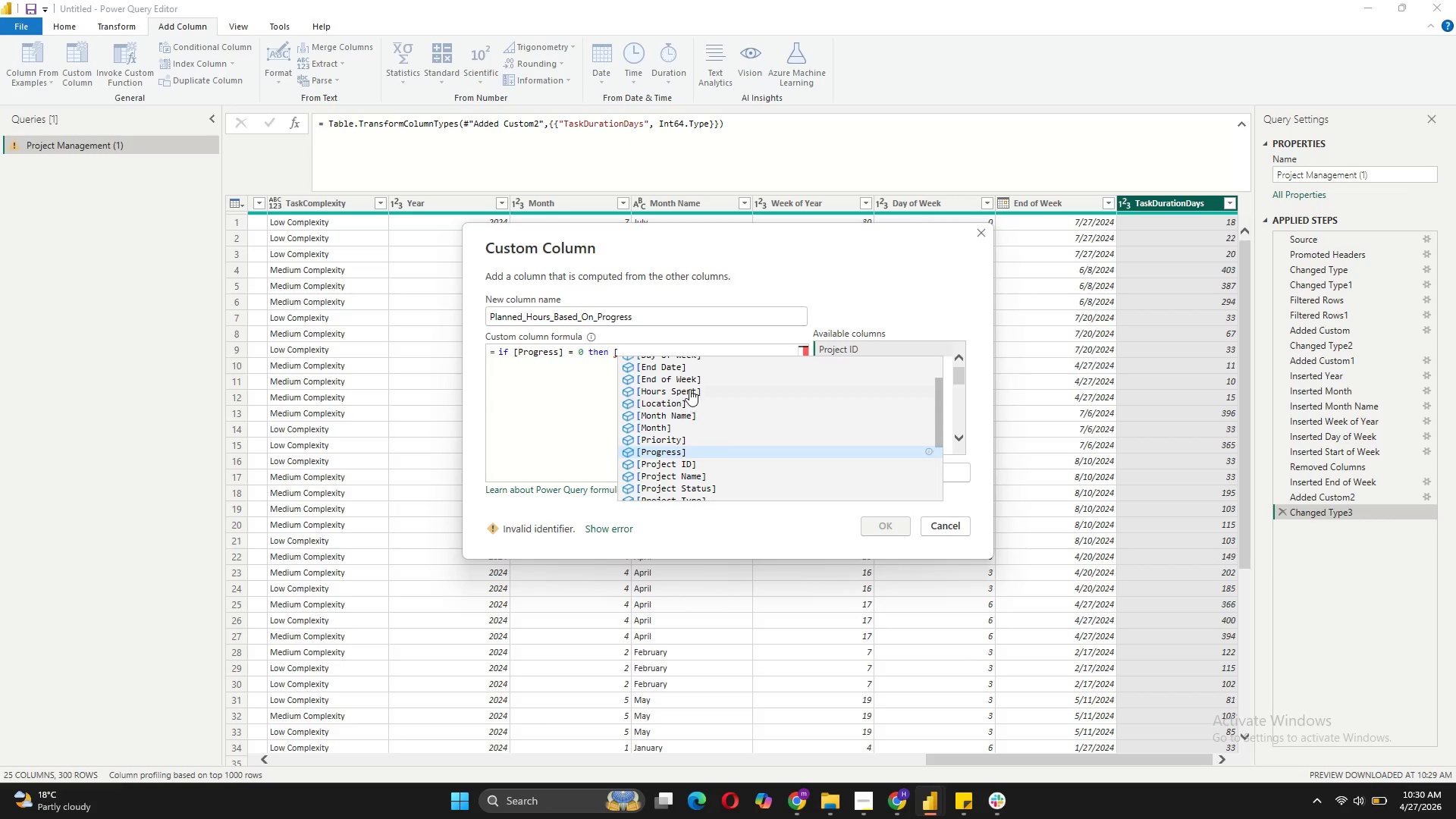 
left_click([689, 389])
 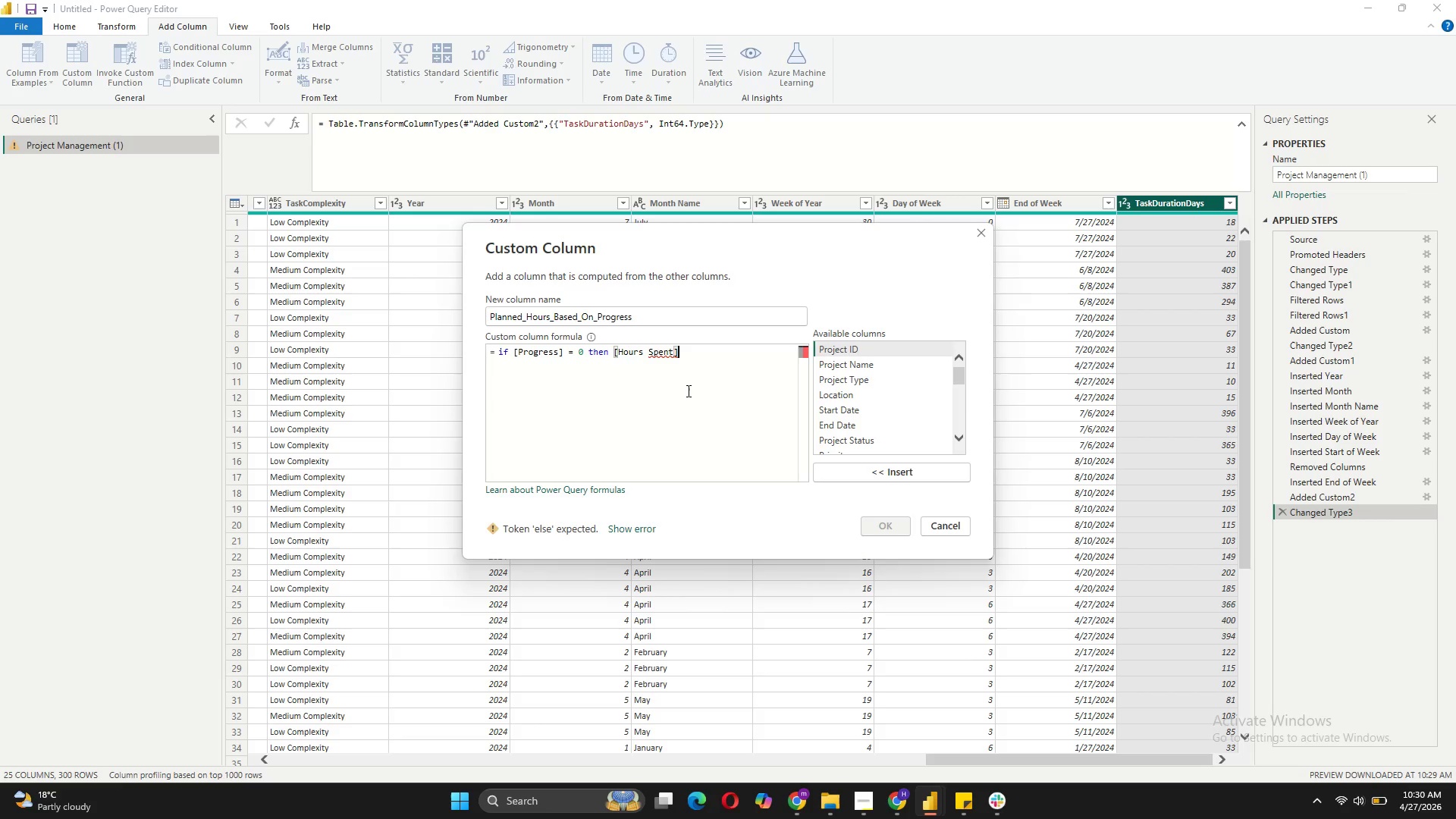 
key(Shift+Enter)
 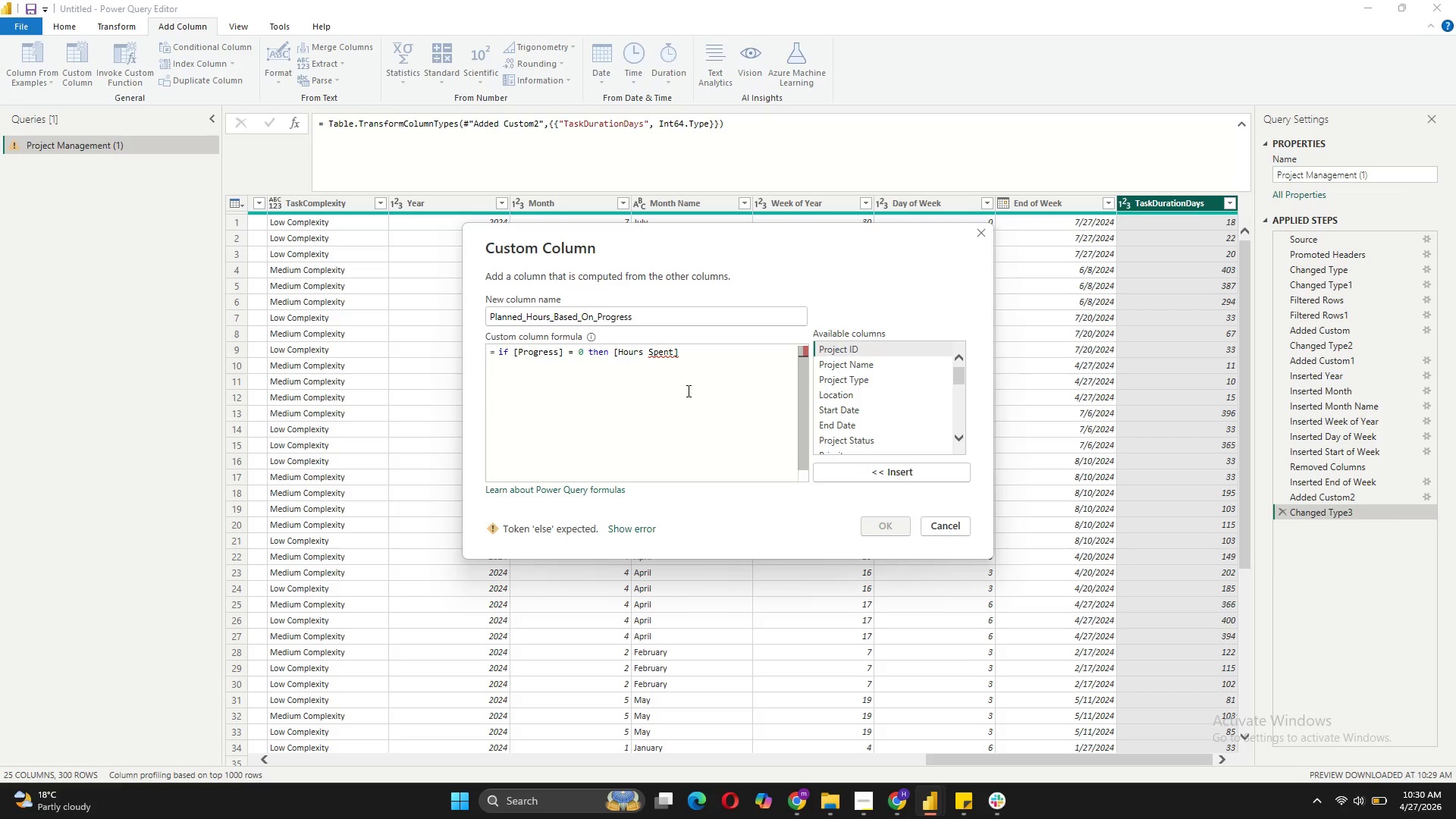 
type(else [)
 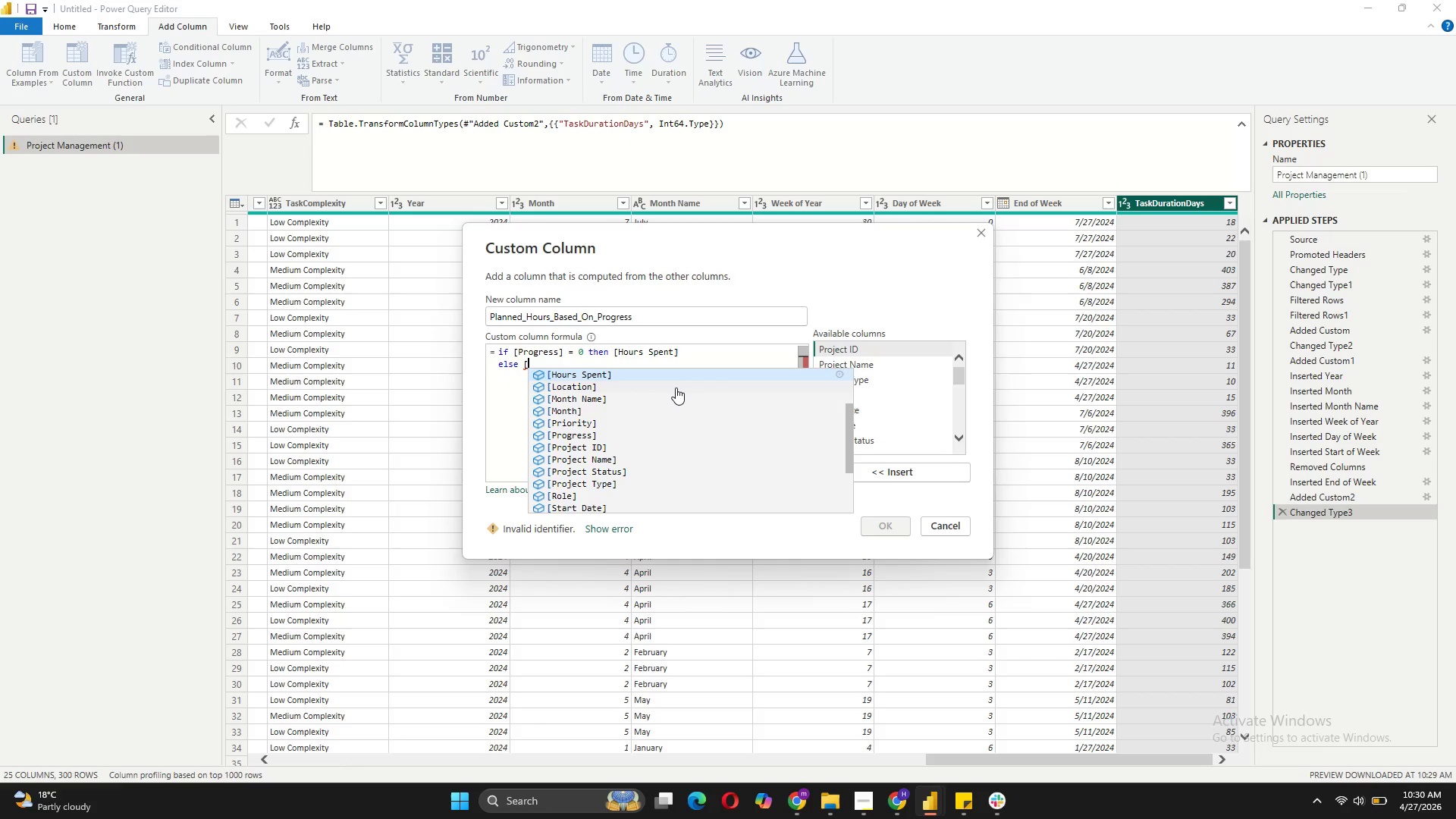 
left_click([675, 373])
 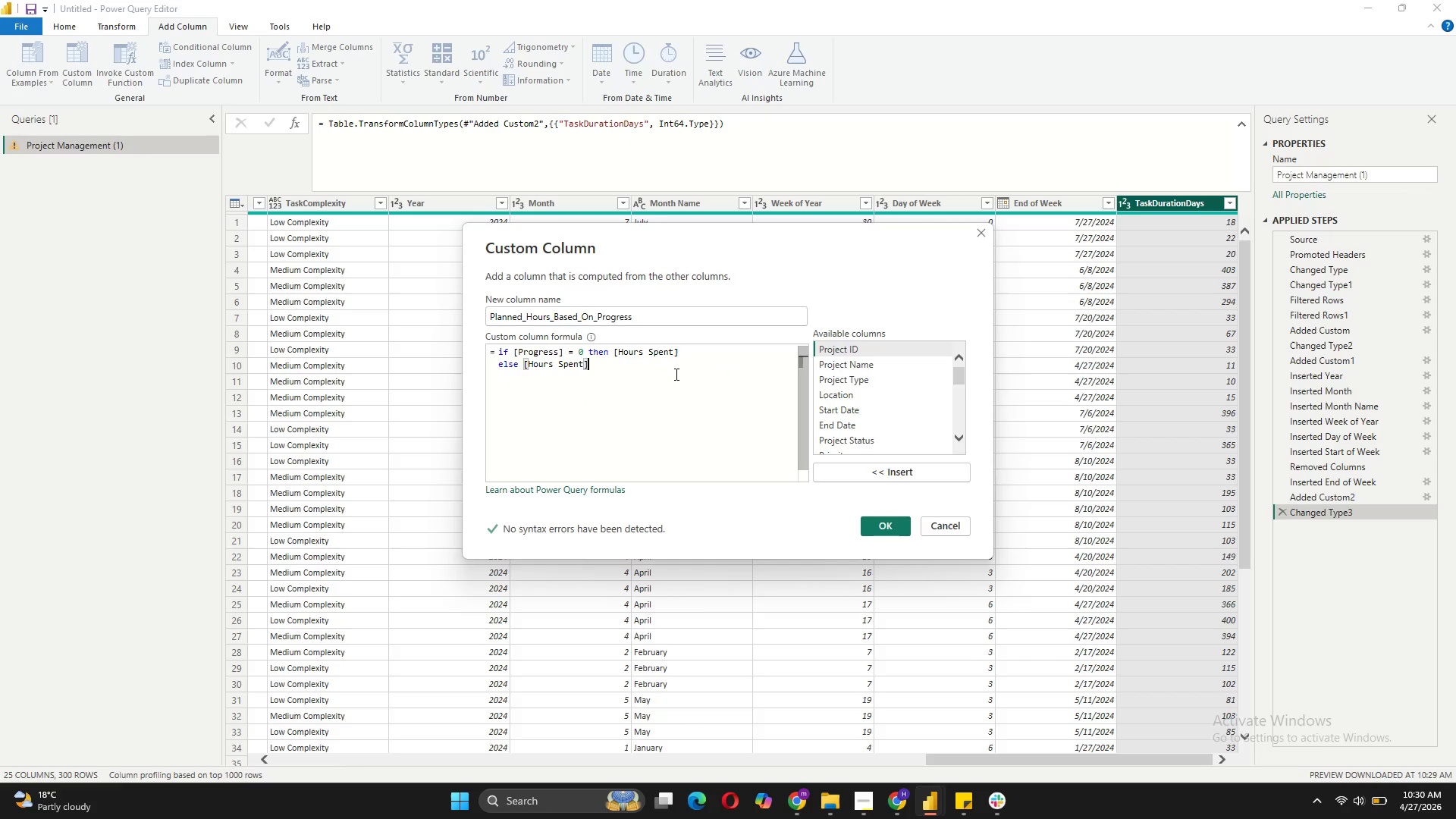 
key(Space)
 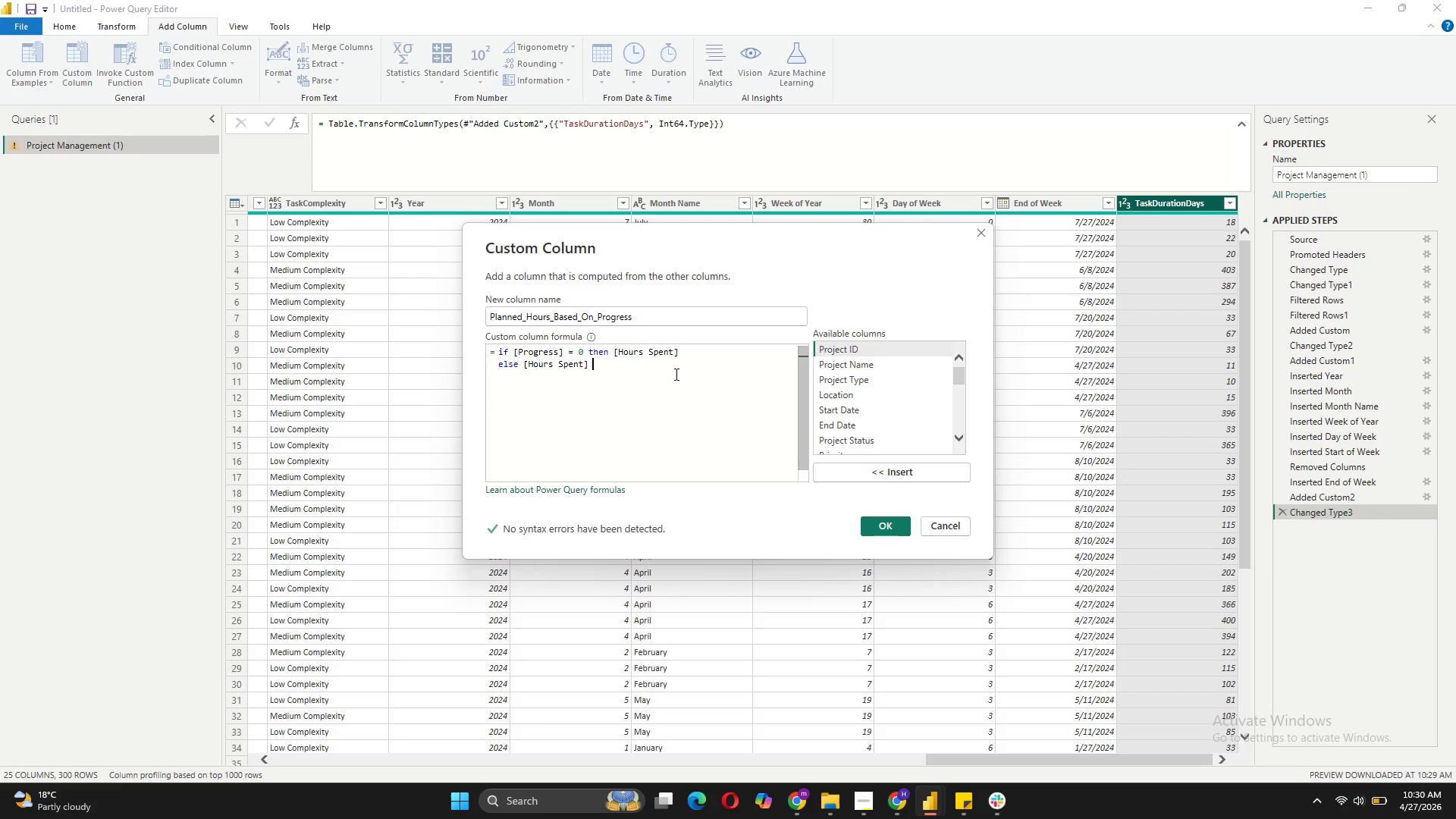 
key(Slash)
 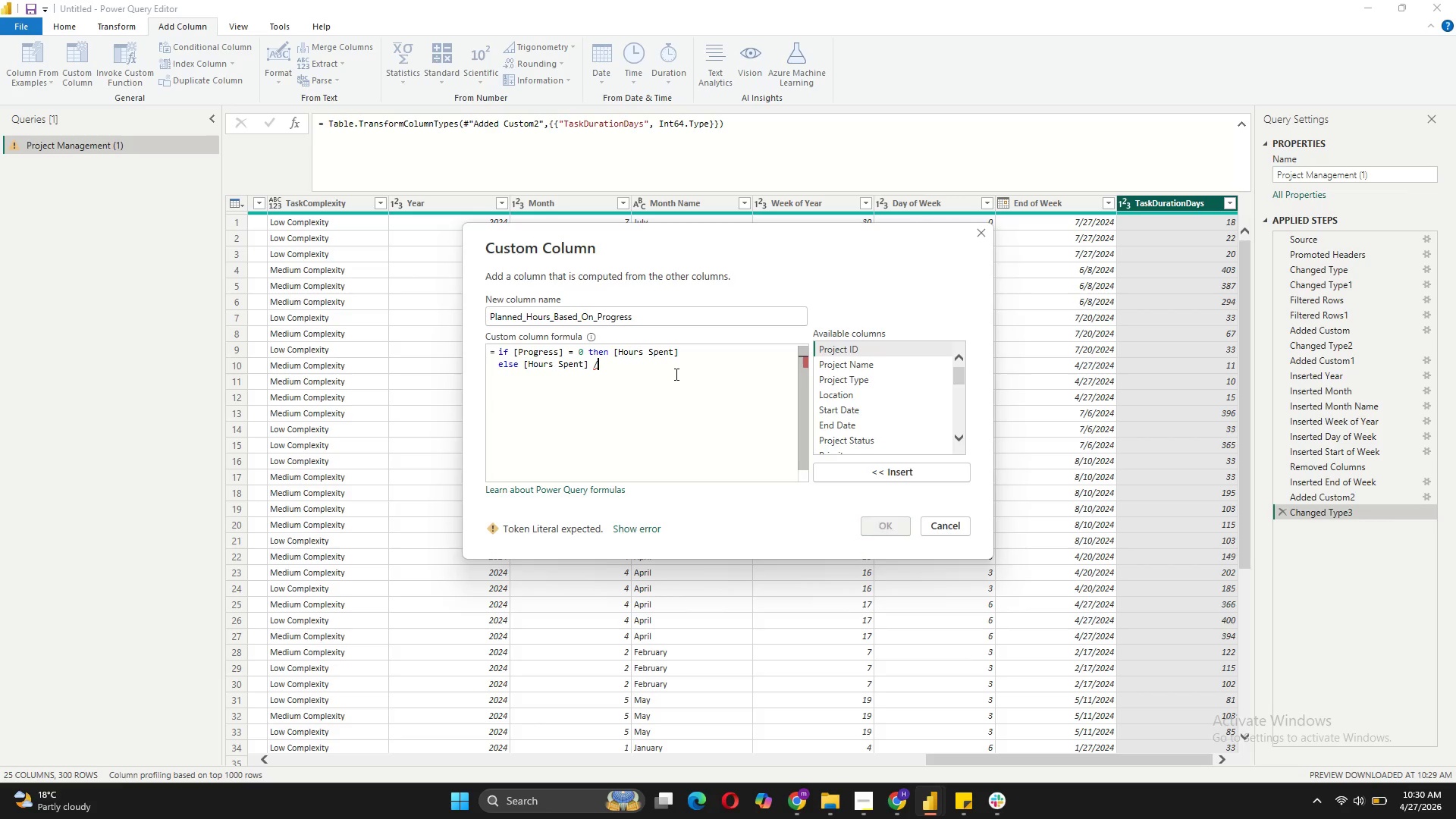 
key(Space)
 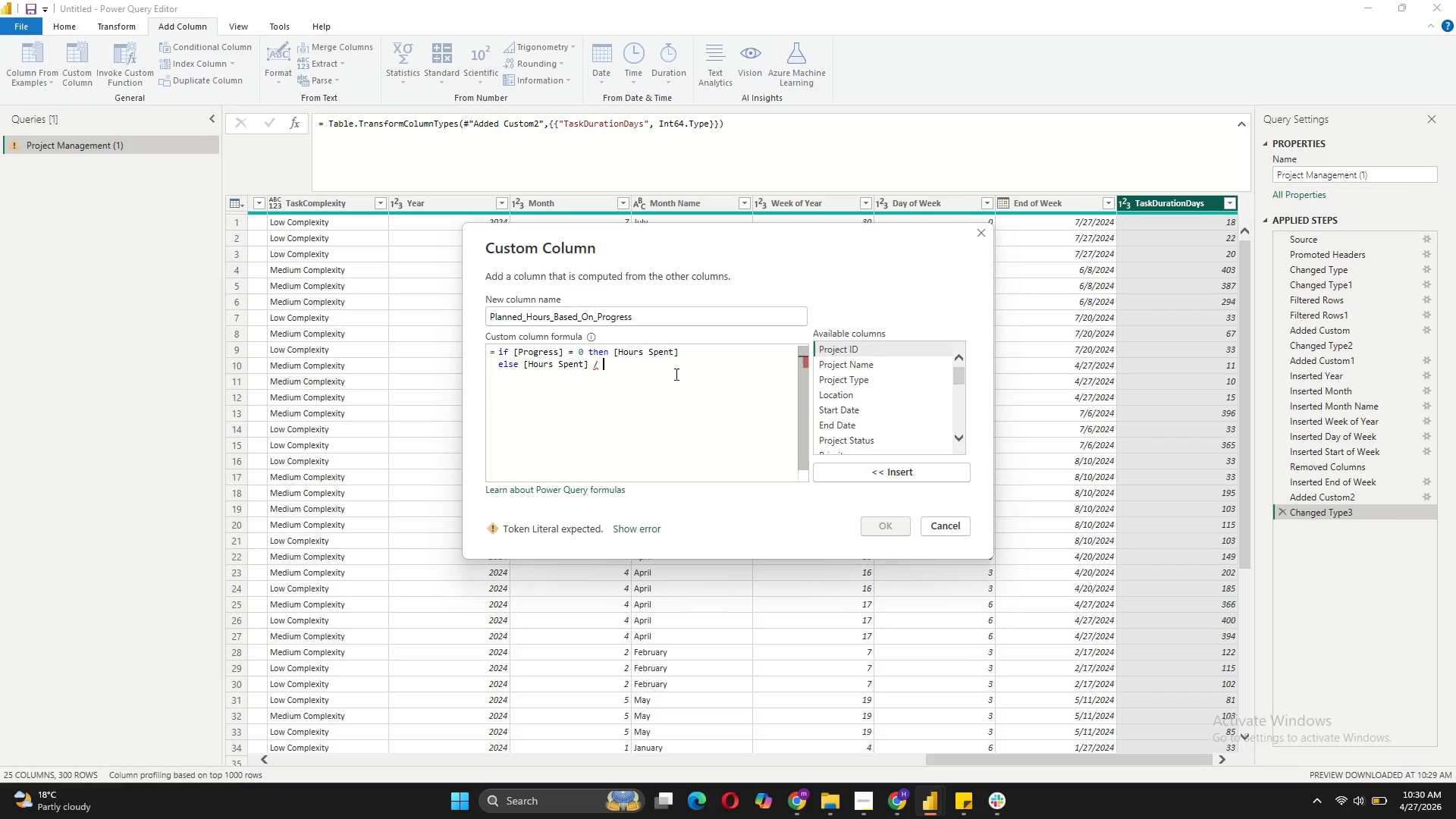 
key(BracketLeft)
 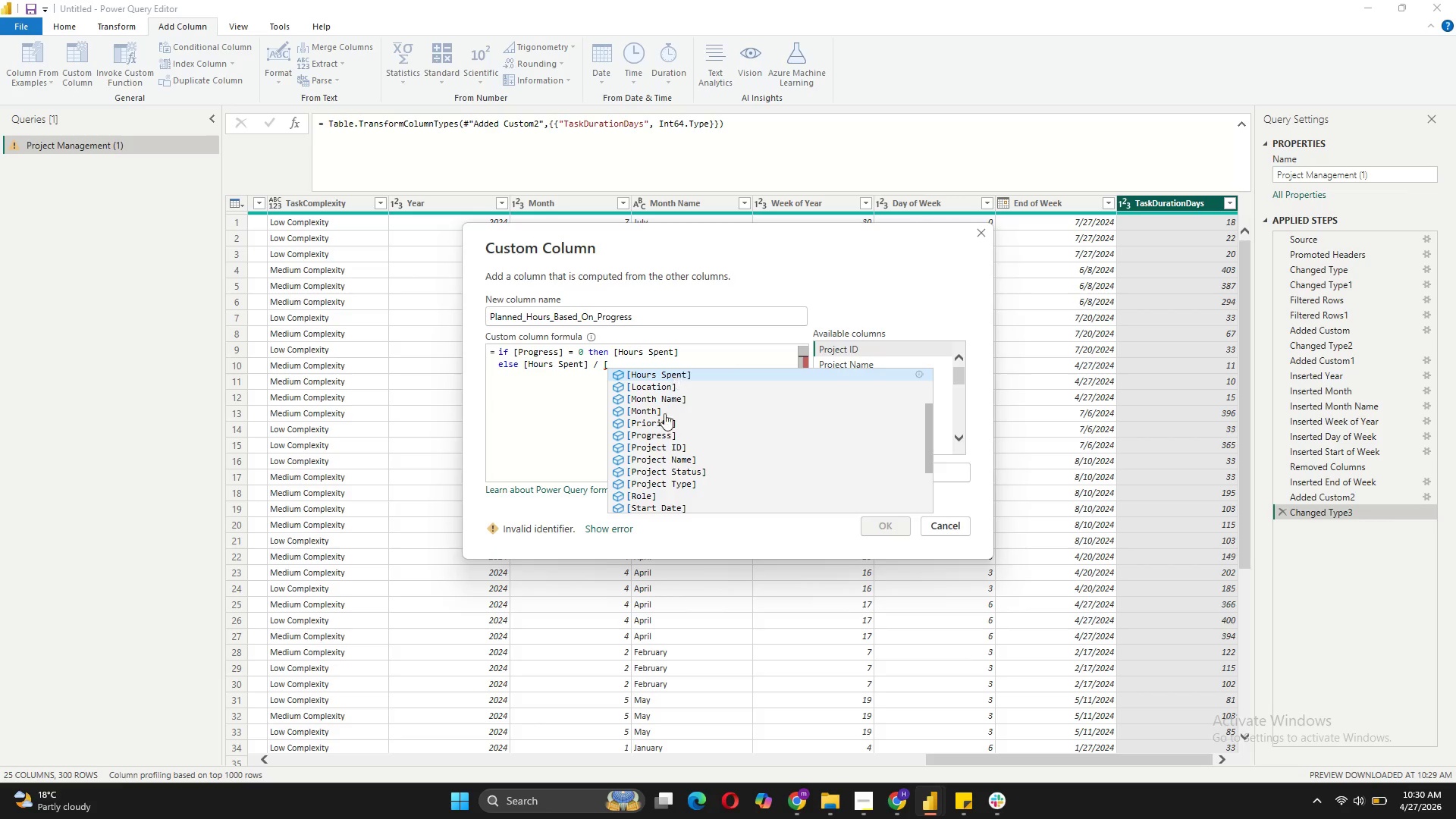 
left_click([640, 439])
 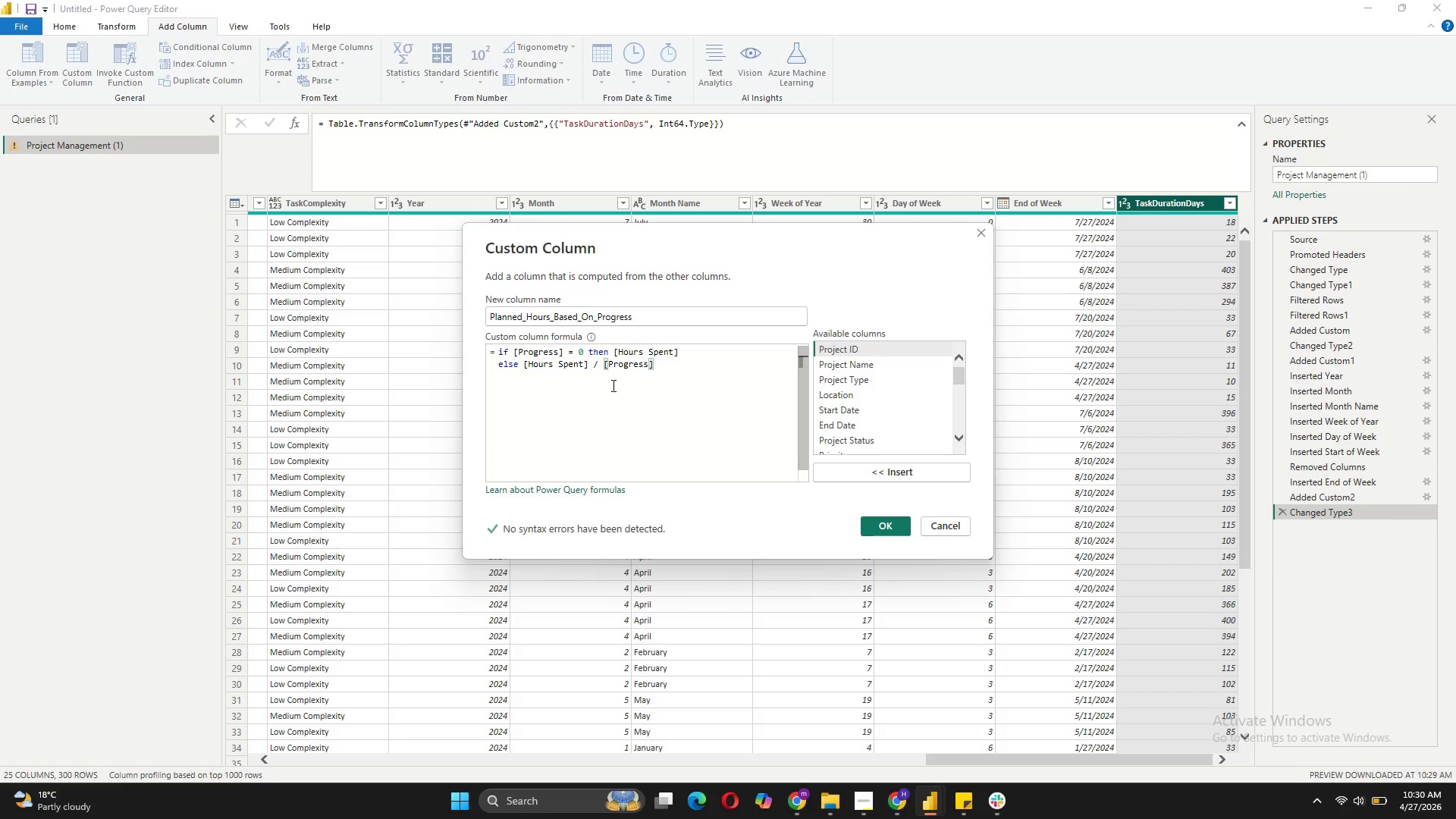 
wait(14.73)
 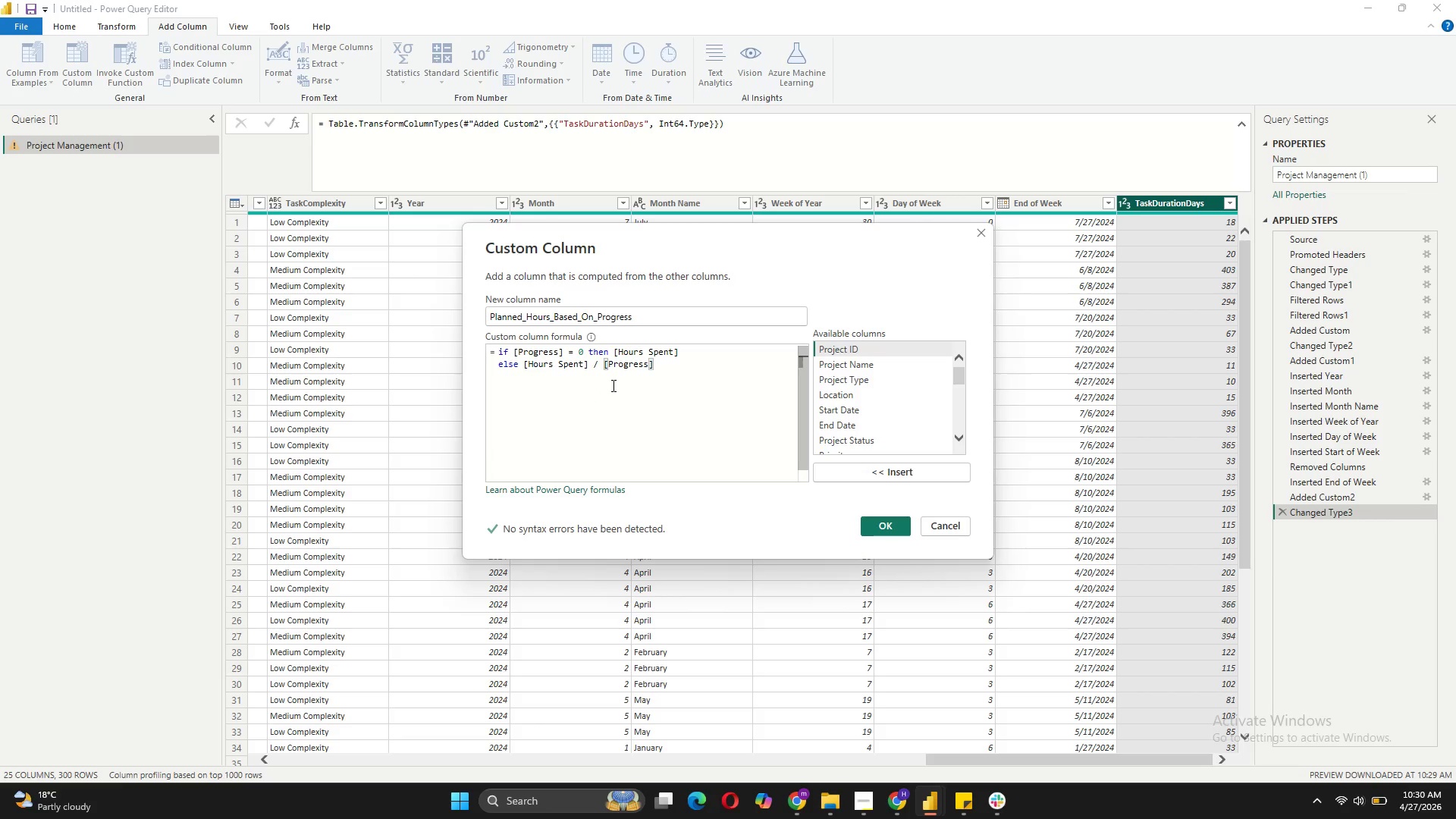 
key(Shift+Enter)
 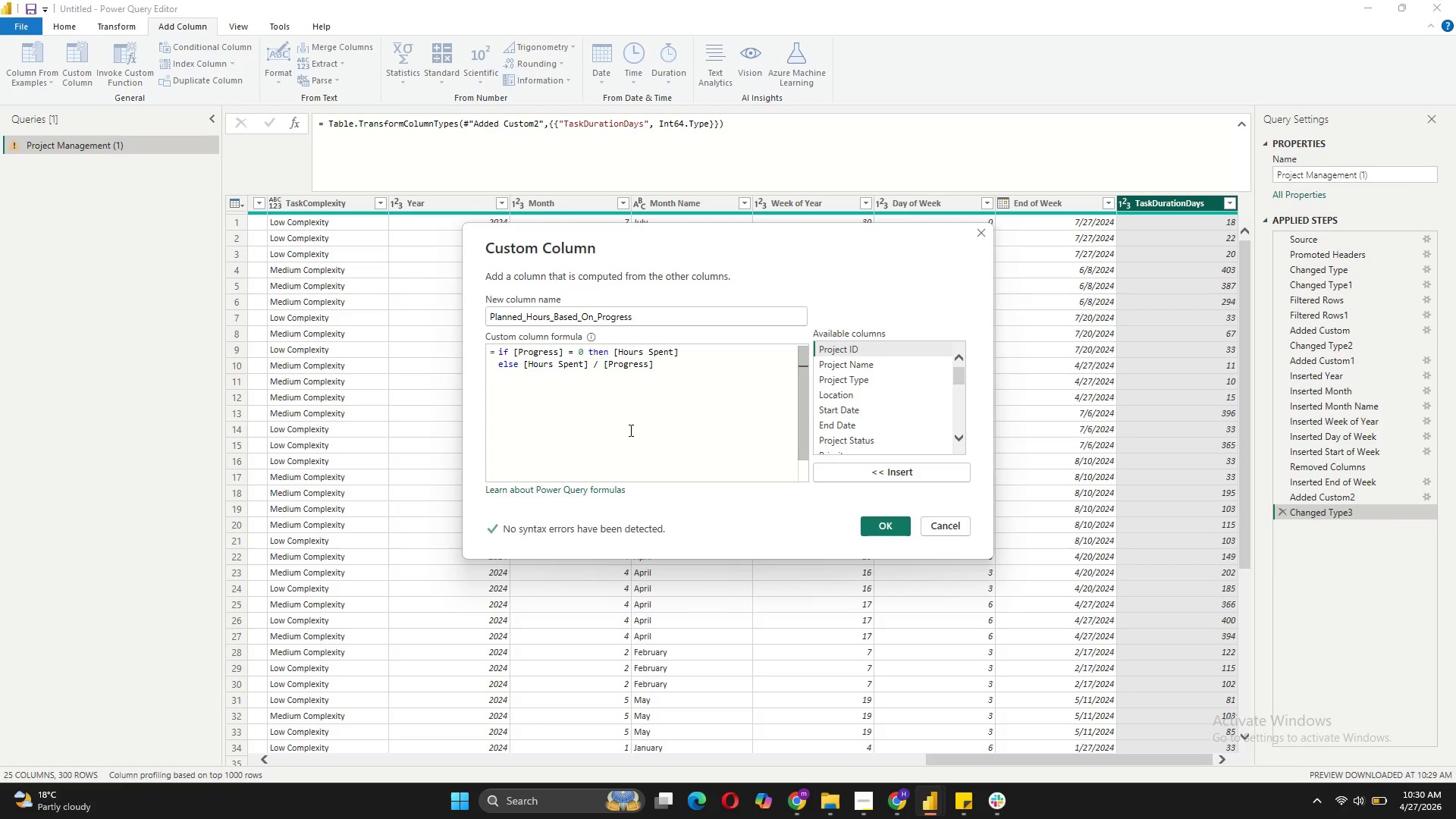 
type(if [)
 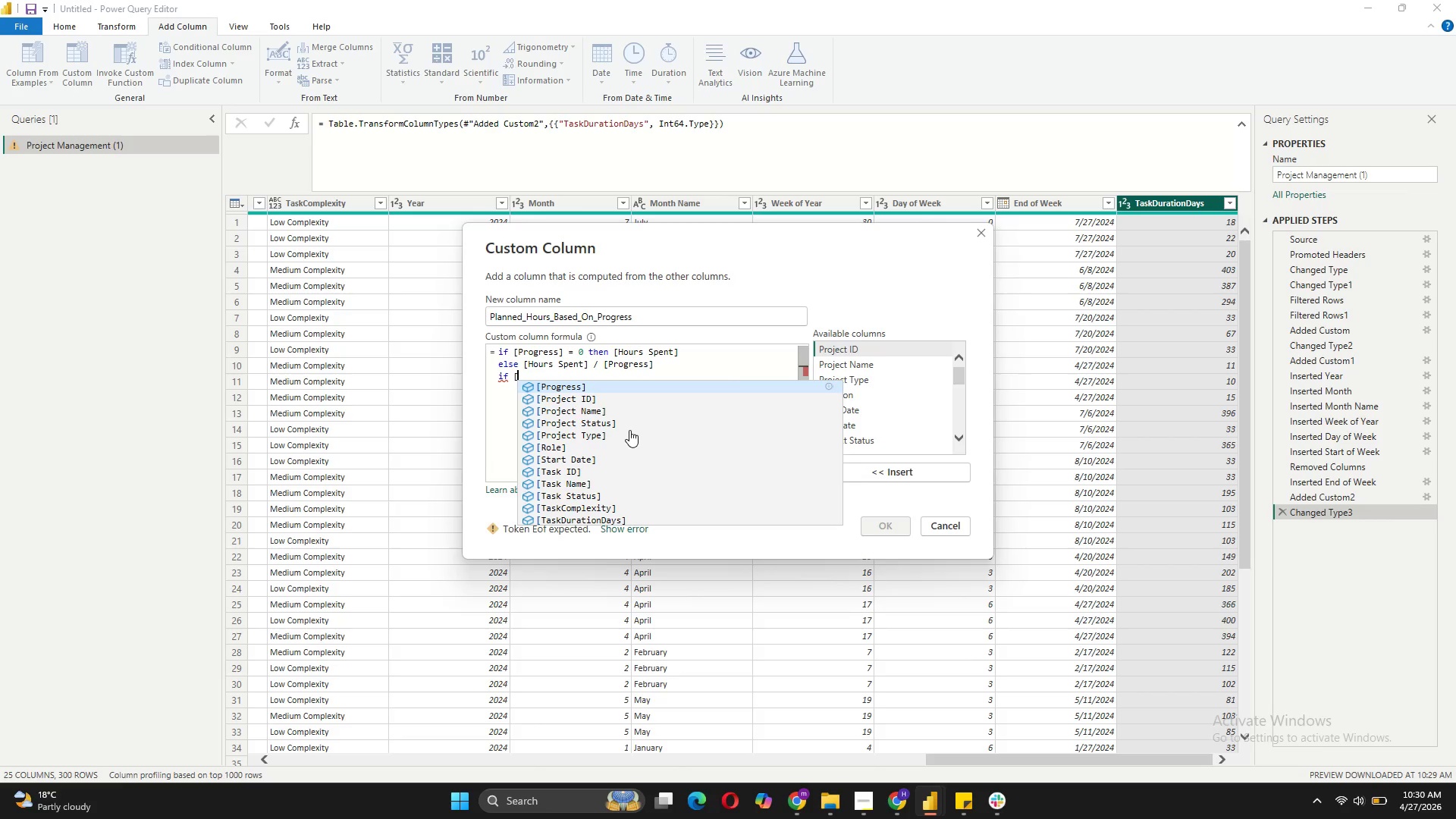 
type(pl)
key(Backspace)
key(Backspace)
key(Backspace)
key(Backspace)
key(Backspace)
key(Backspace)
 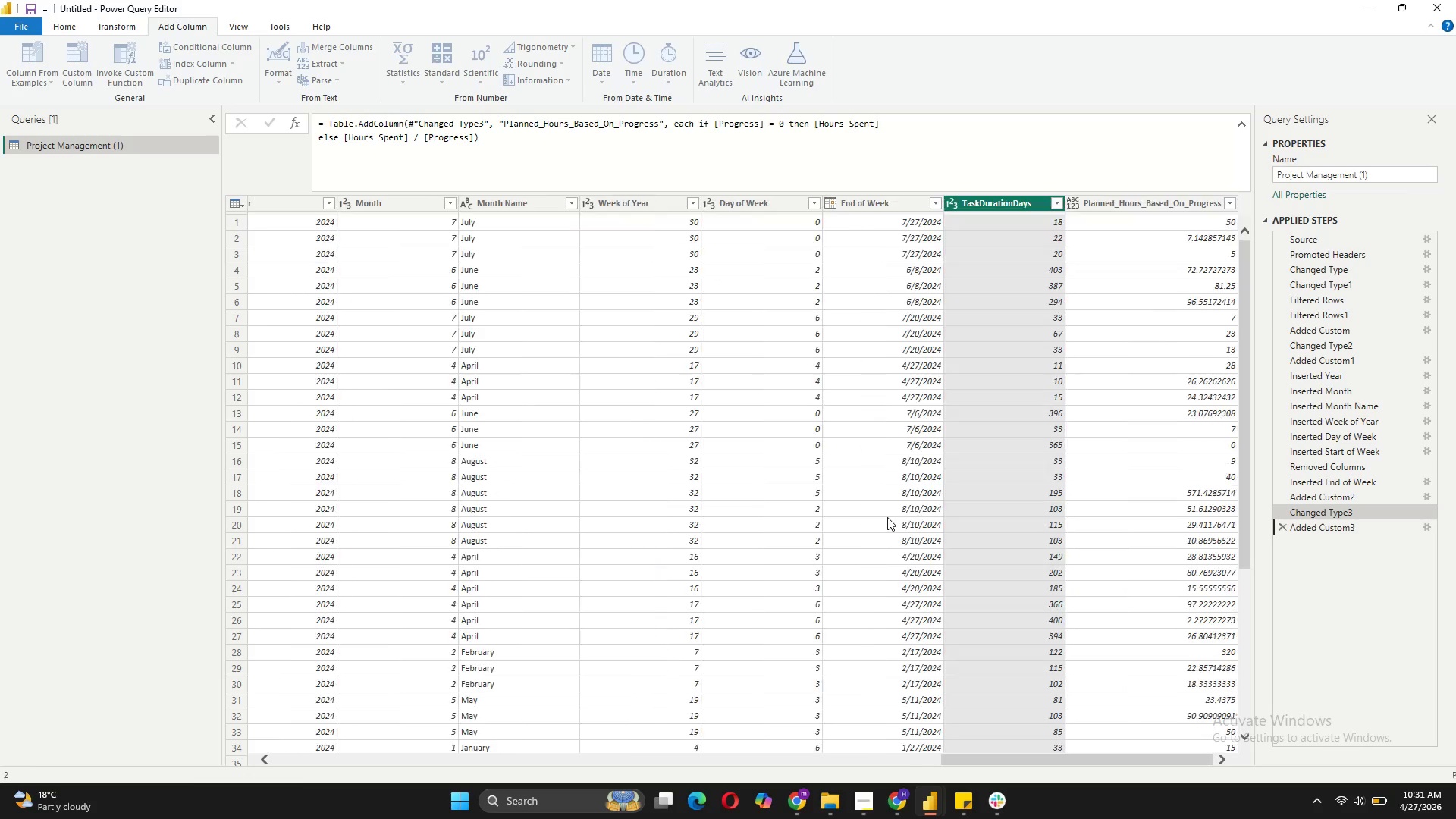 
wait(11.14)
 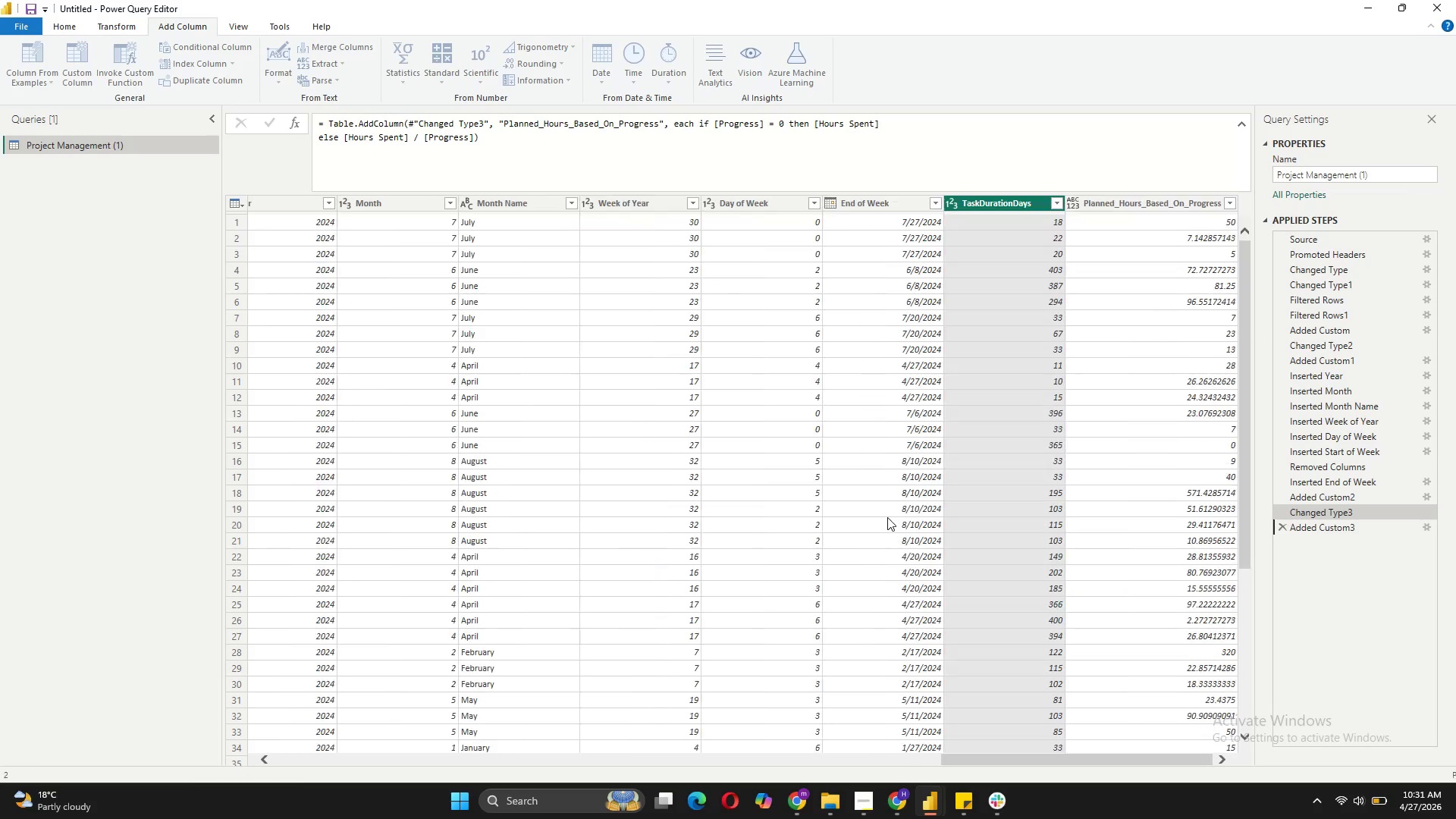 
left_click([1073, 206])
 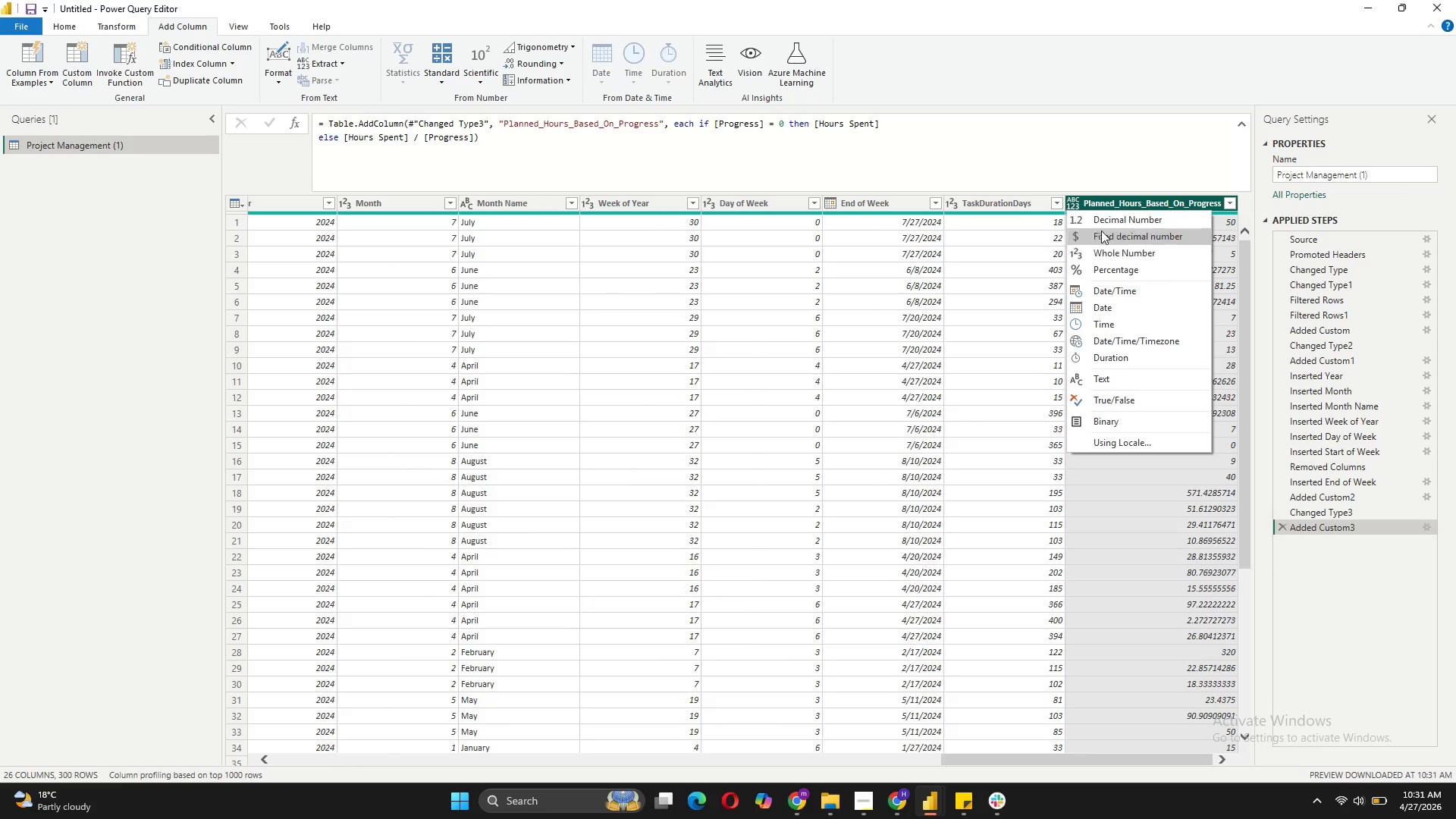 
left_click([1102, 222])
 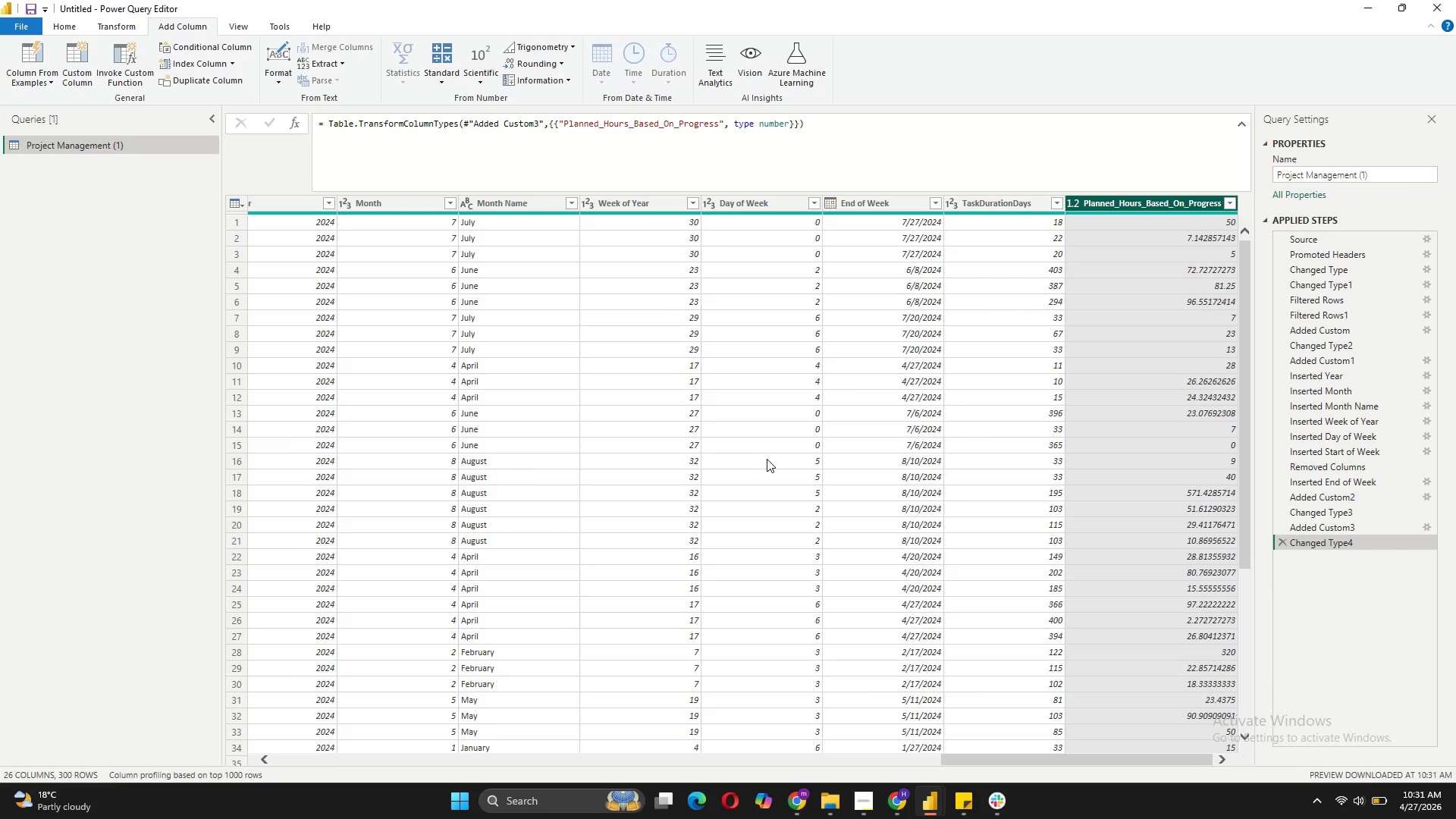 
wait(8.06)
 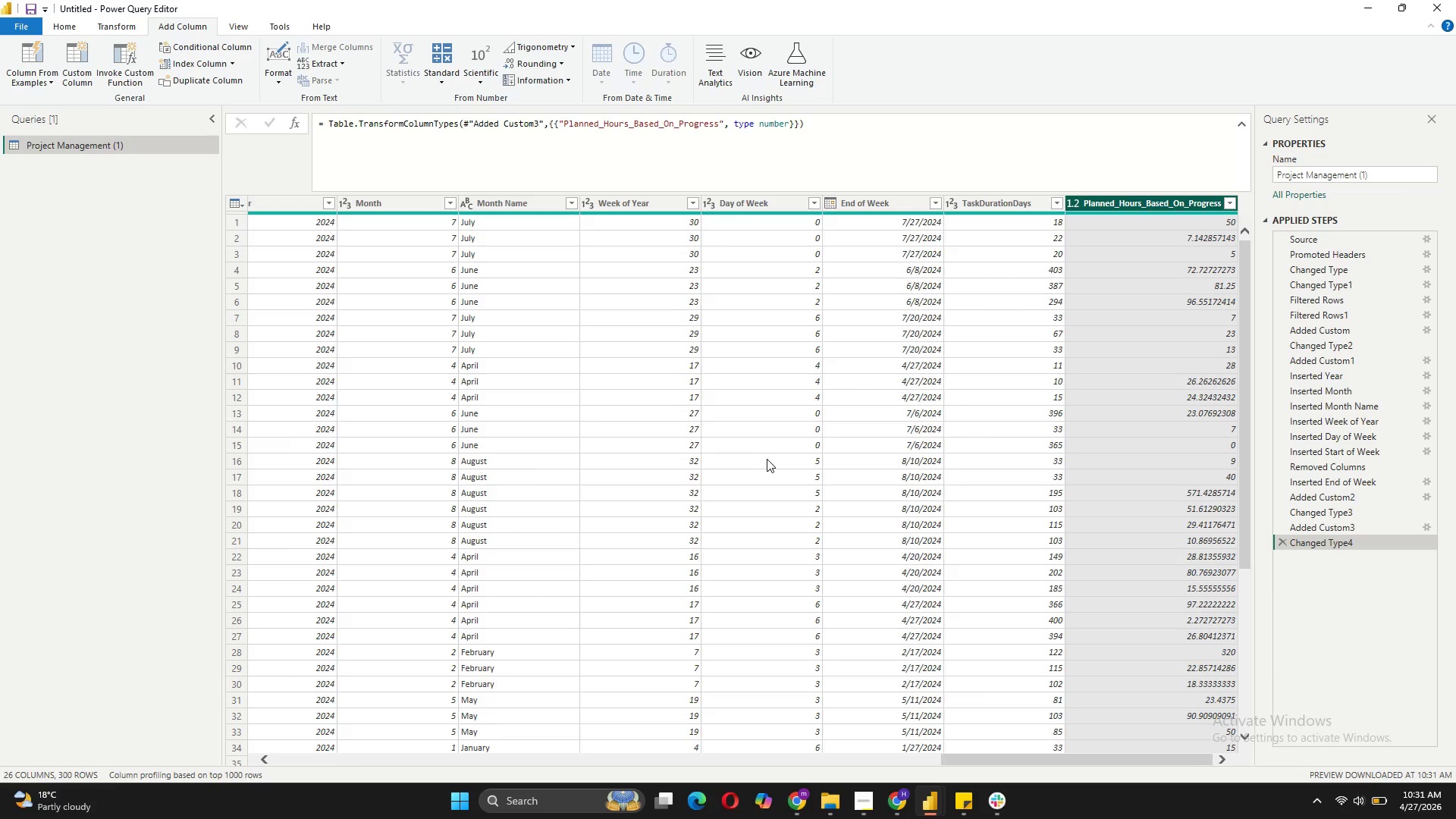 
scroll: coordinate [1224, 287], scroll_direction: down, amount: 11.0
 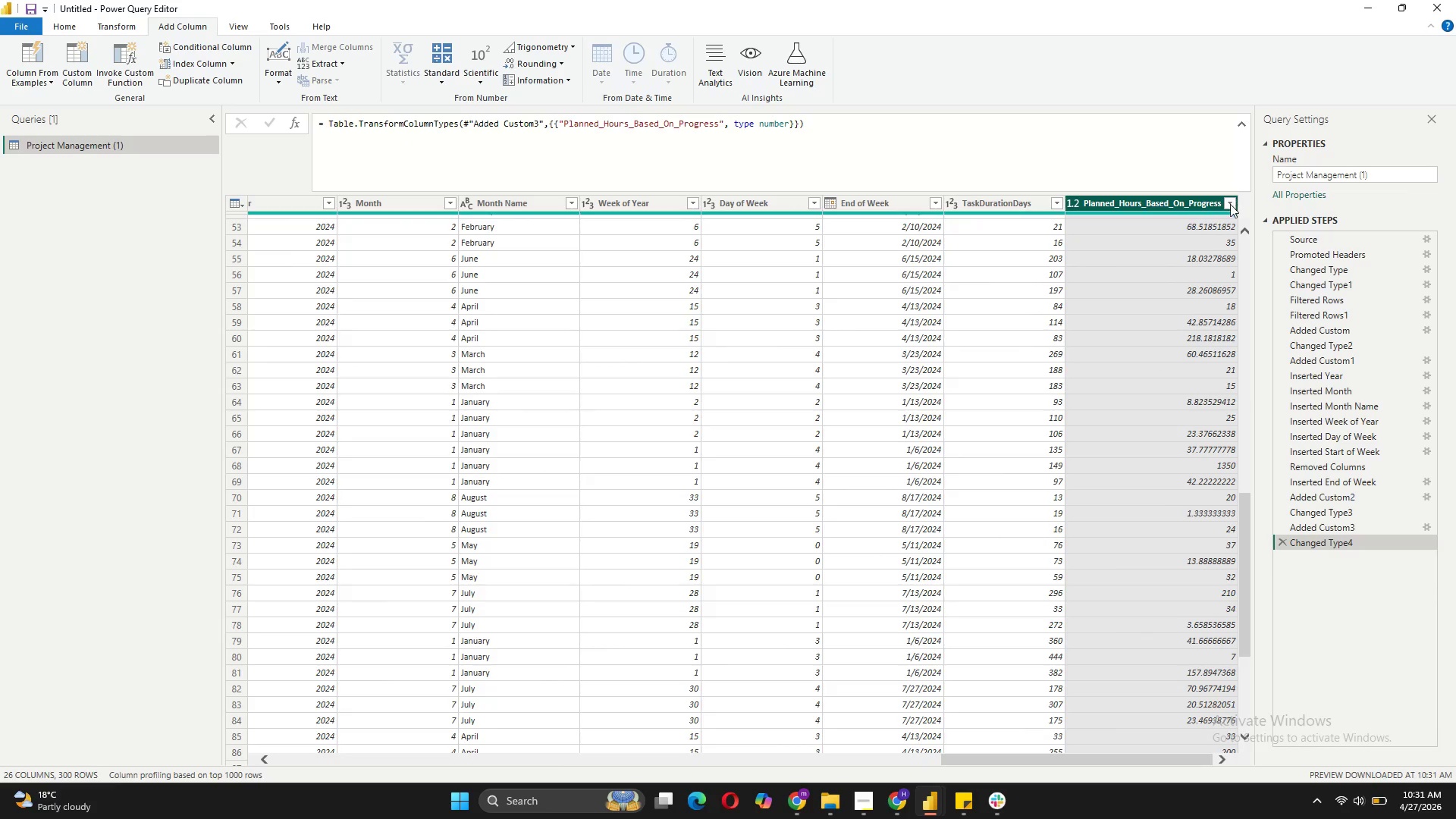 
left_click([1229, 205])
 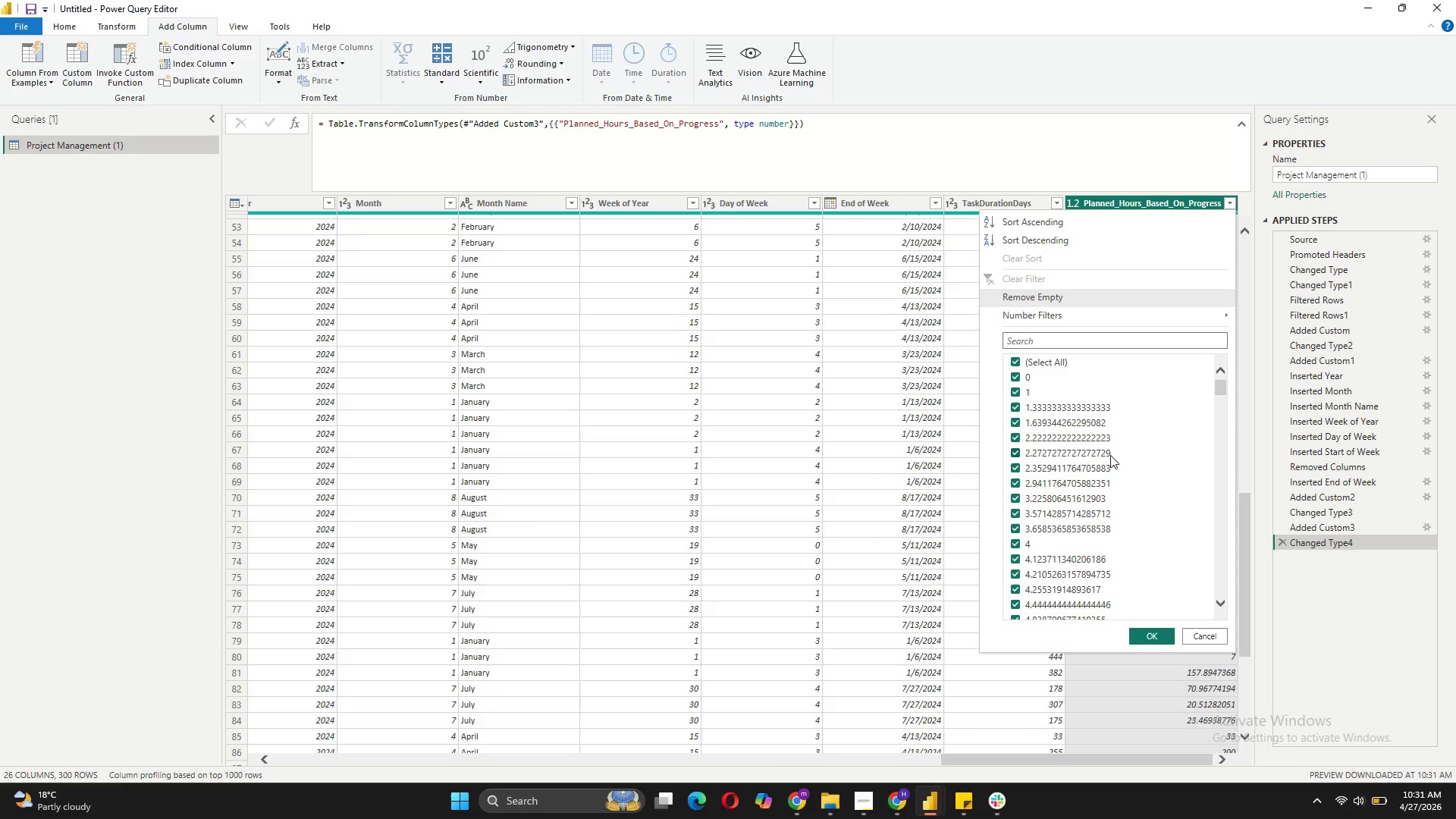 
scroll: coordinate [1122, 419], scroll_direction: down, amount: 32.0
 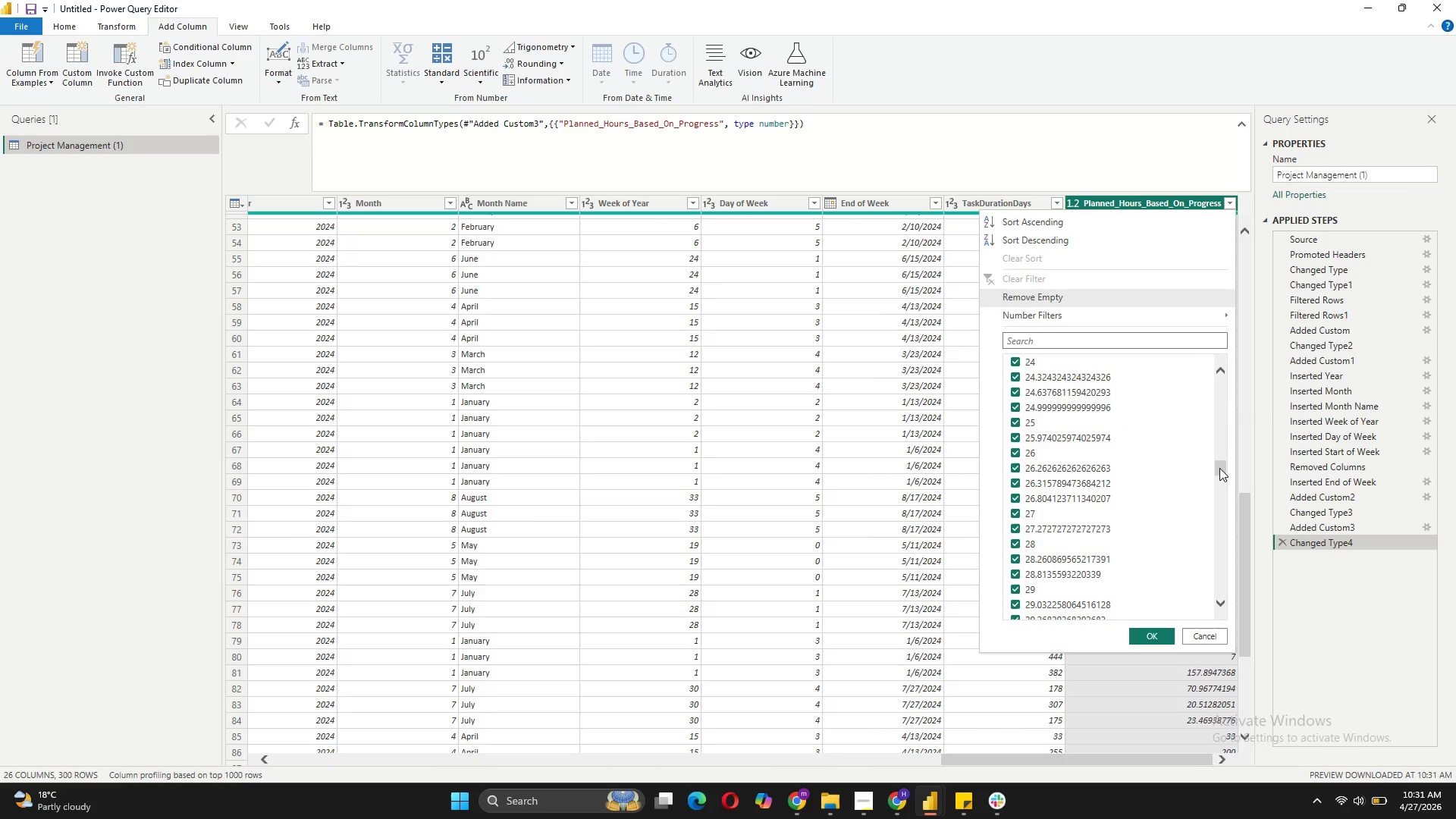 
left_click_drag(start_coordinate=[1220, 469], to_coordinate=[1227, 614])
 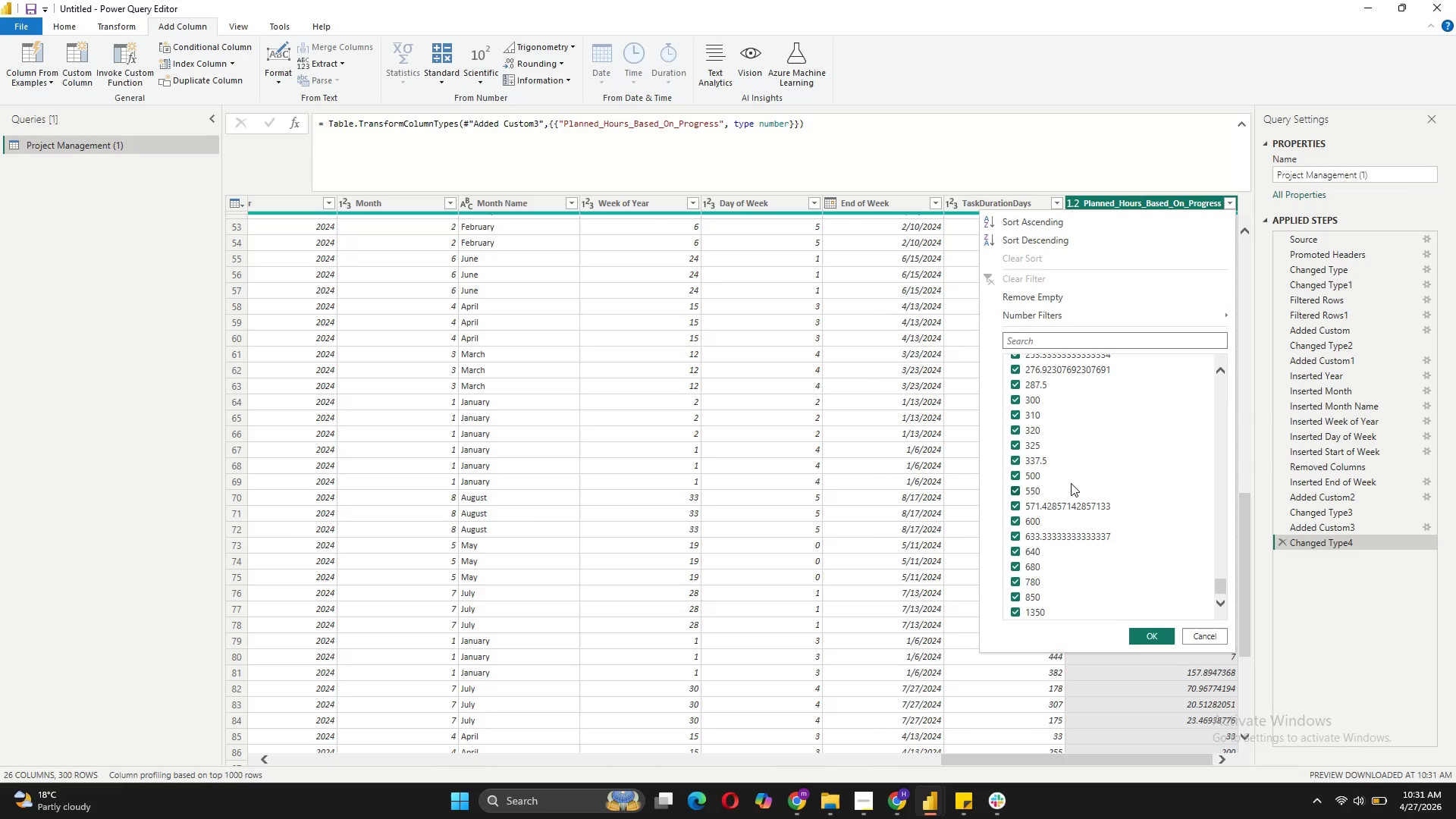 
wait(8.75)
 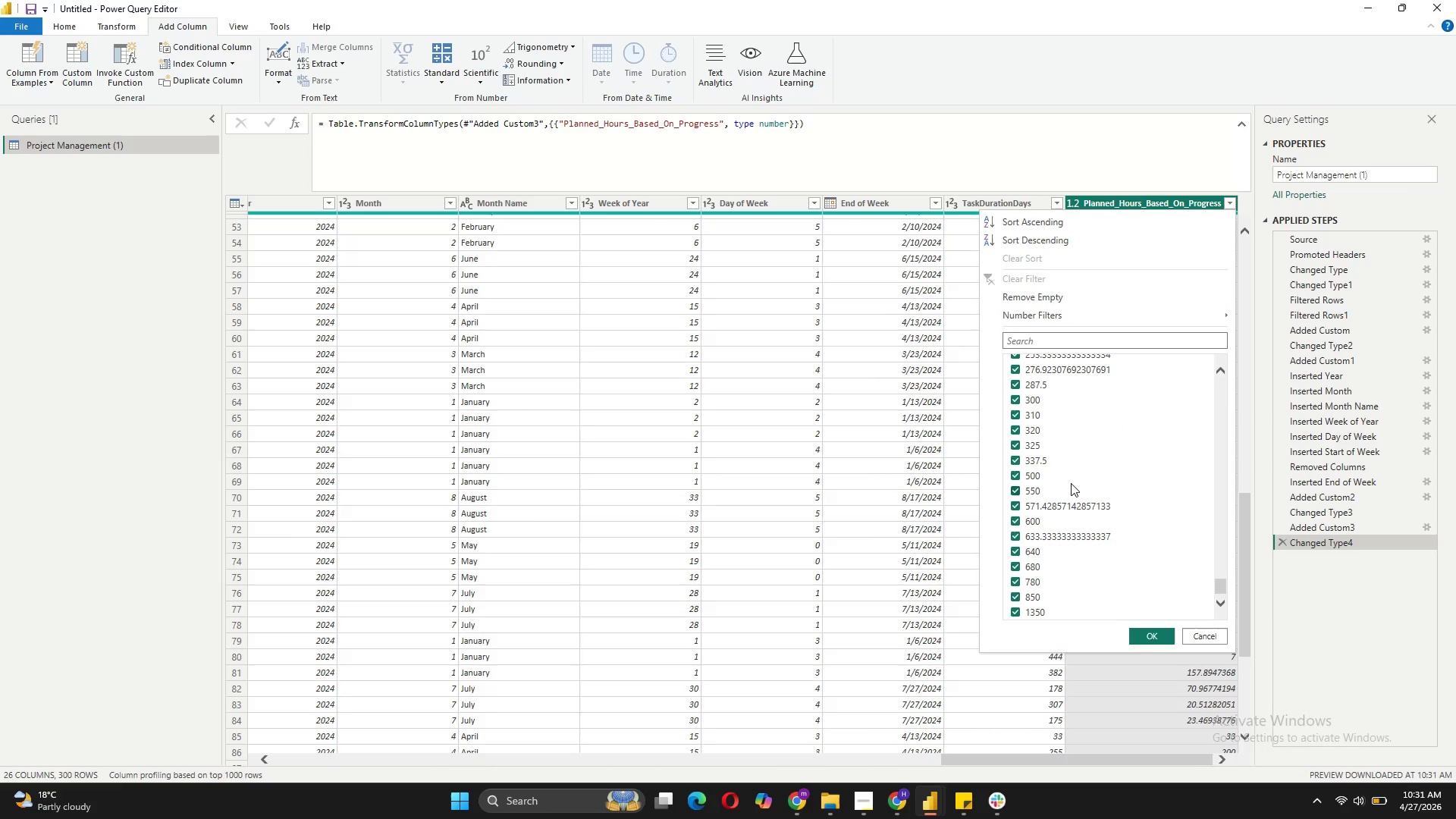 
scroll: coordinate [1167, 571], scroll_direction: up, amount: 4.0
 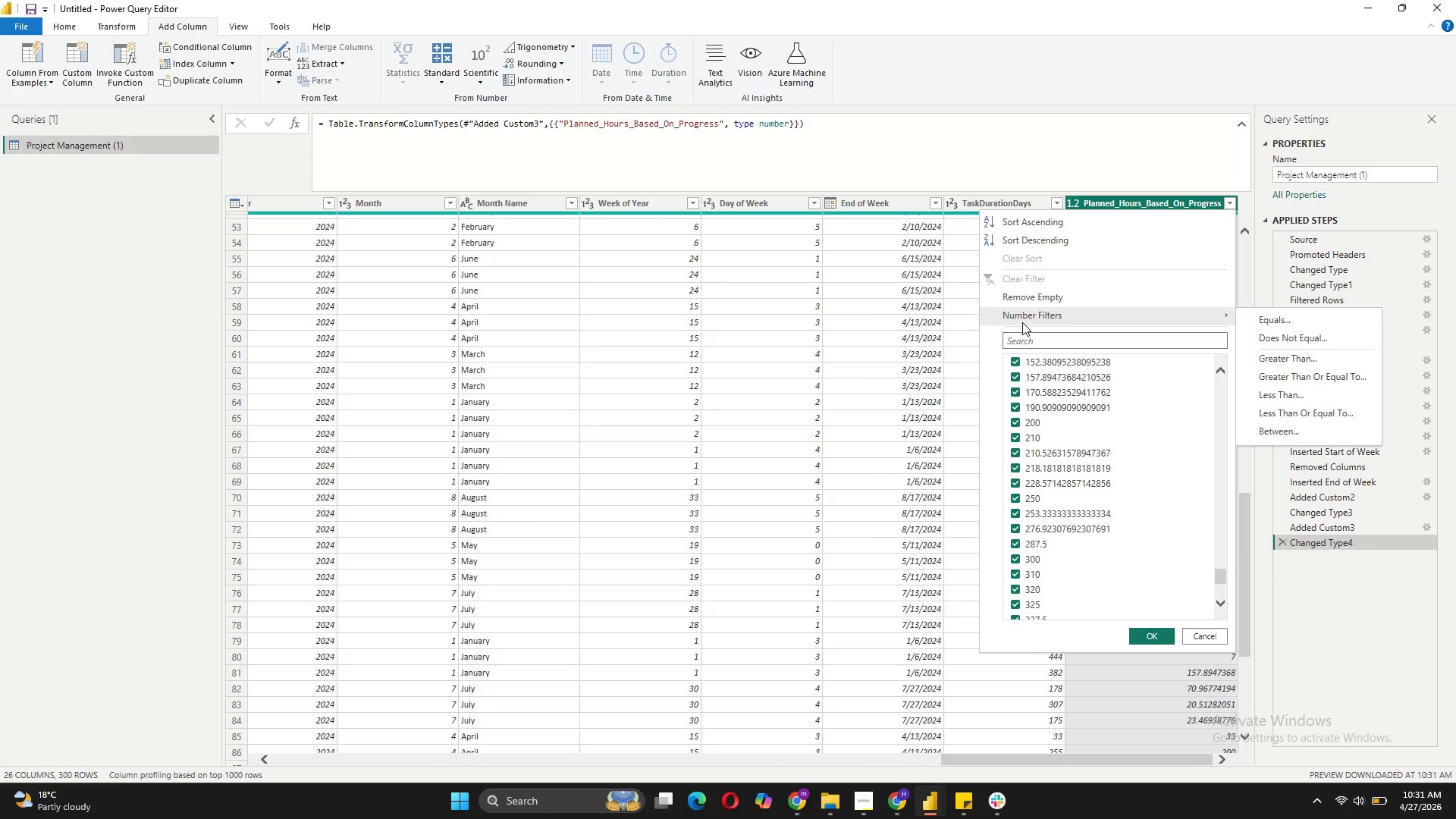 
left_click([1023, 319])
 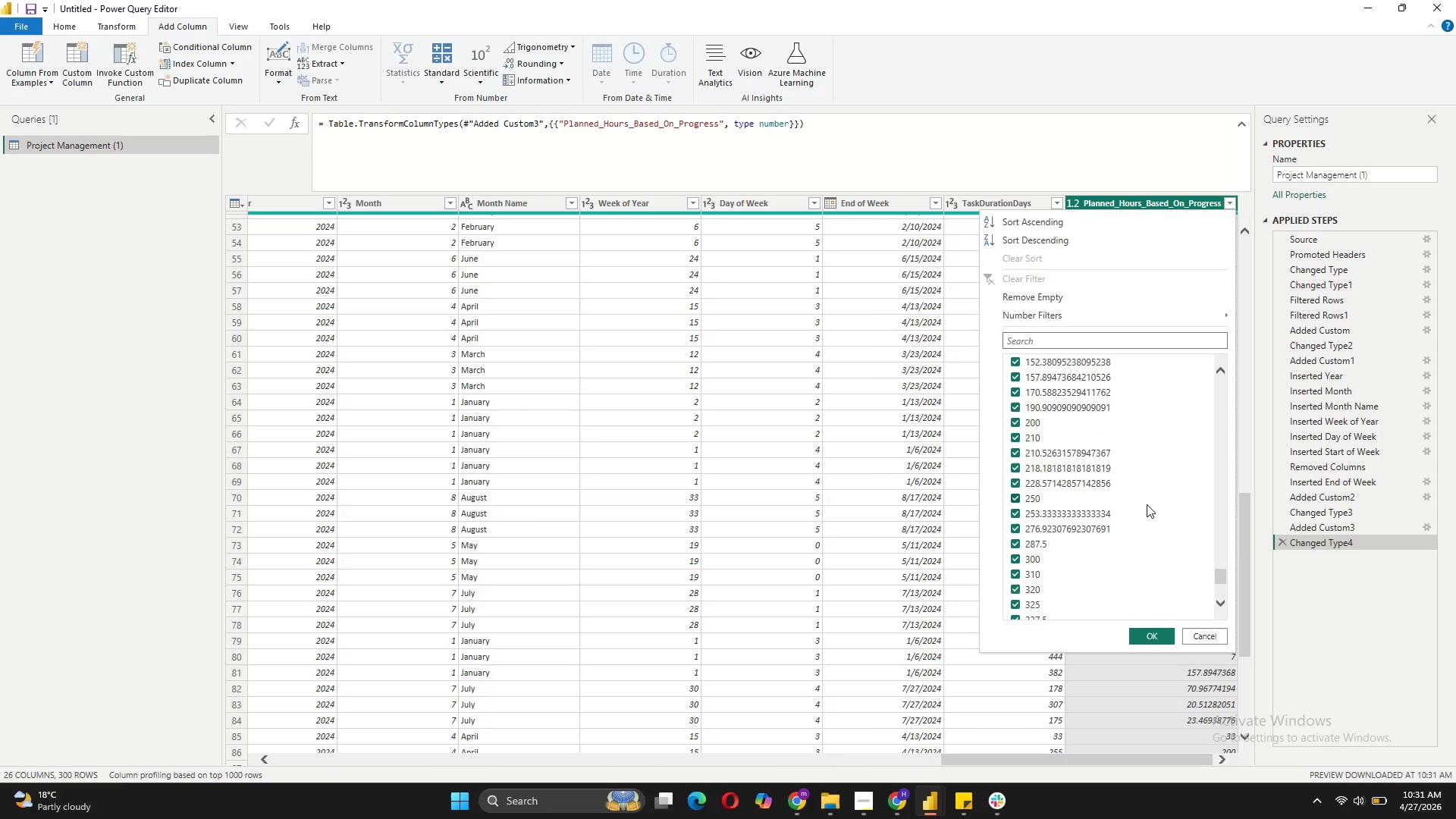 
scroll: coordinate [1147, 504], scroll_direction: down, amount: 5.0
 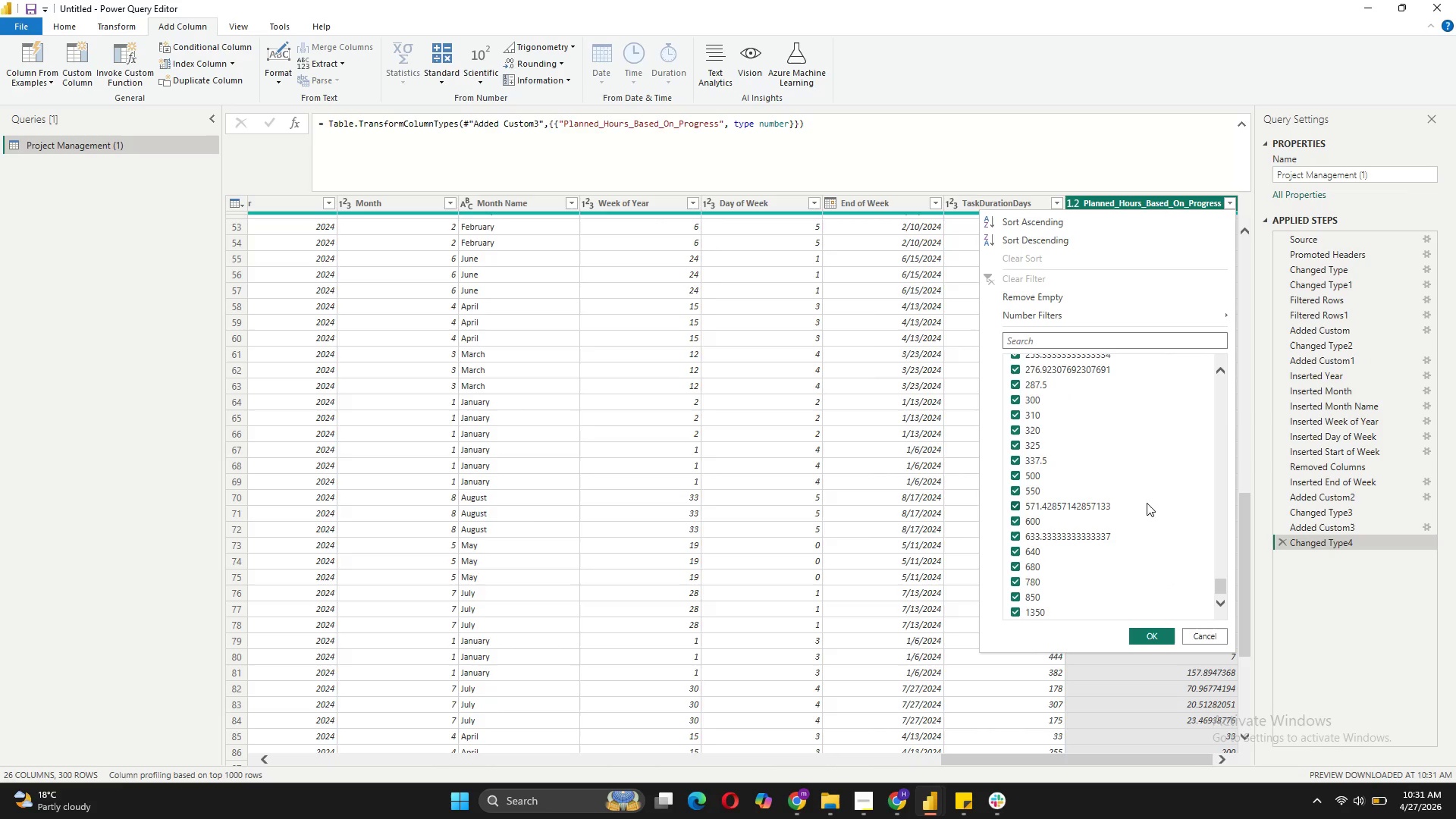 
scroll: coordinate [1147, 499], scroll_direction: up, amount: 43.0
 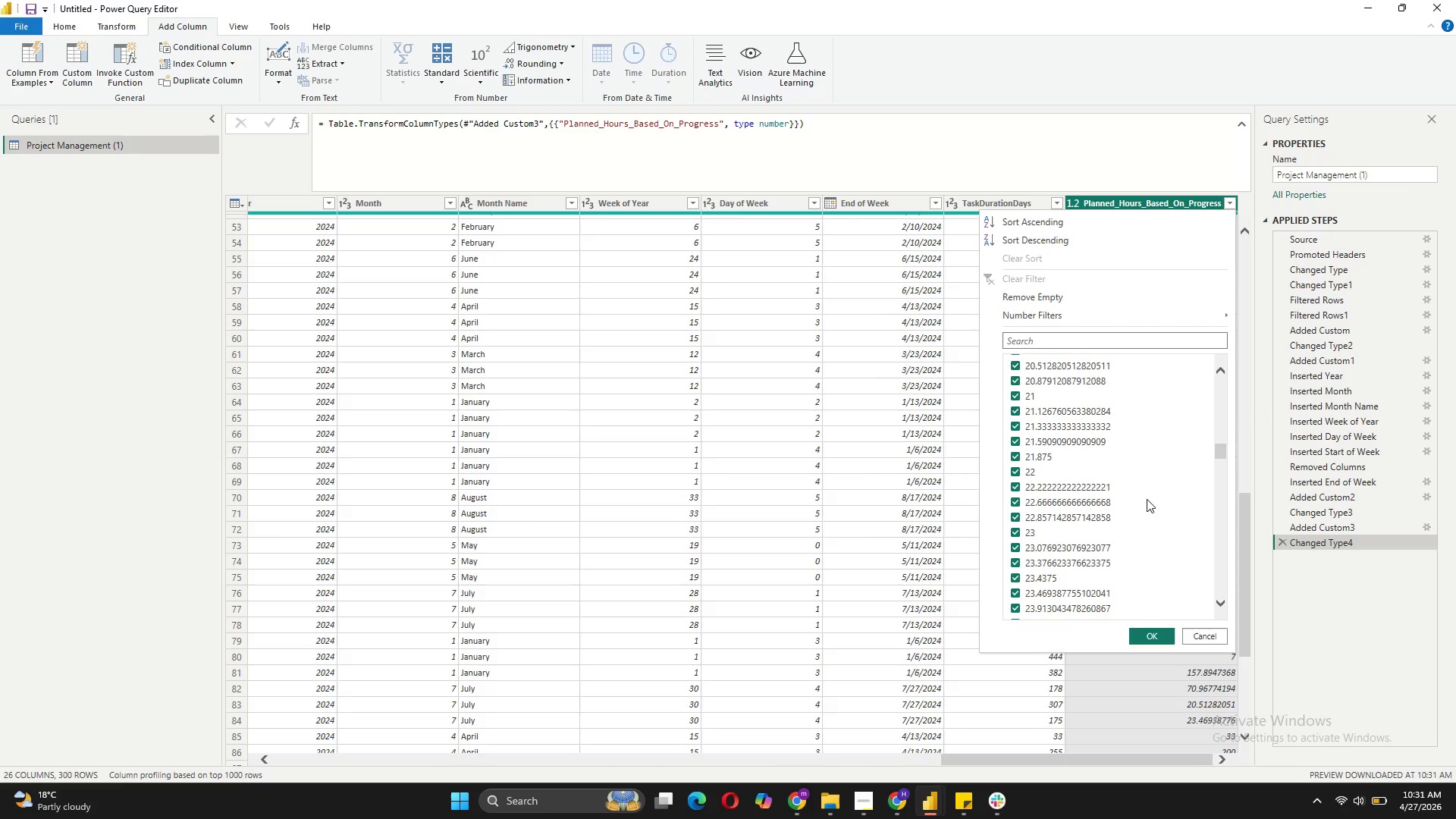 
scroll: coordinate [1147, 499], scroll_direction: down, amount: 15.0
 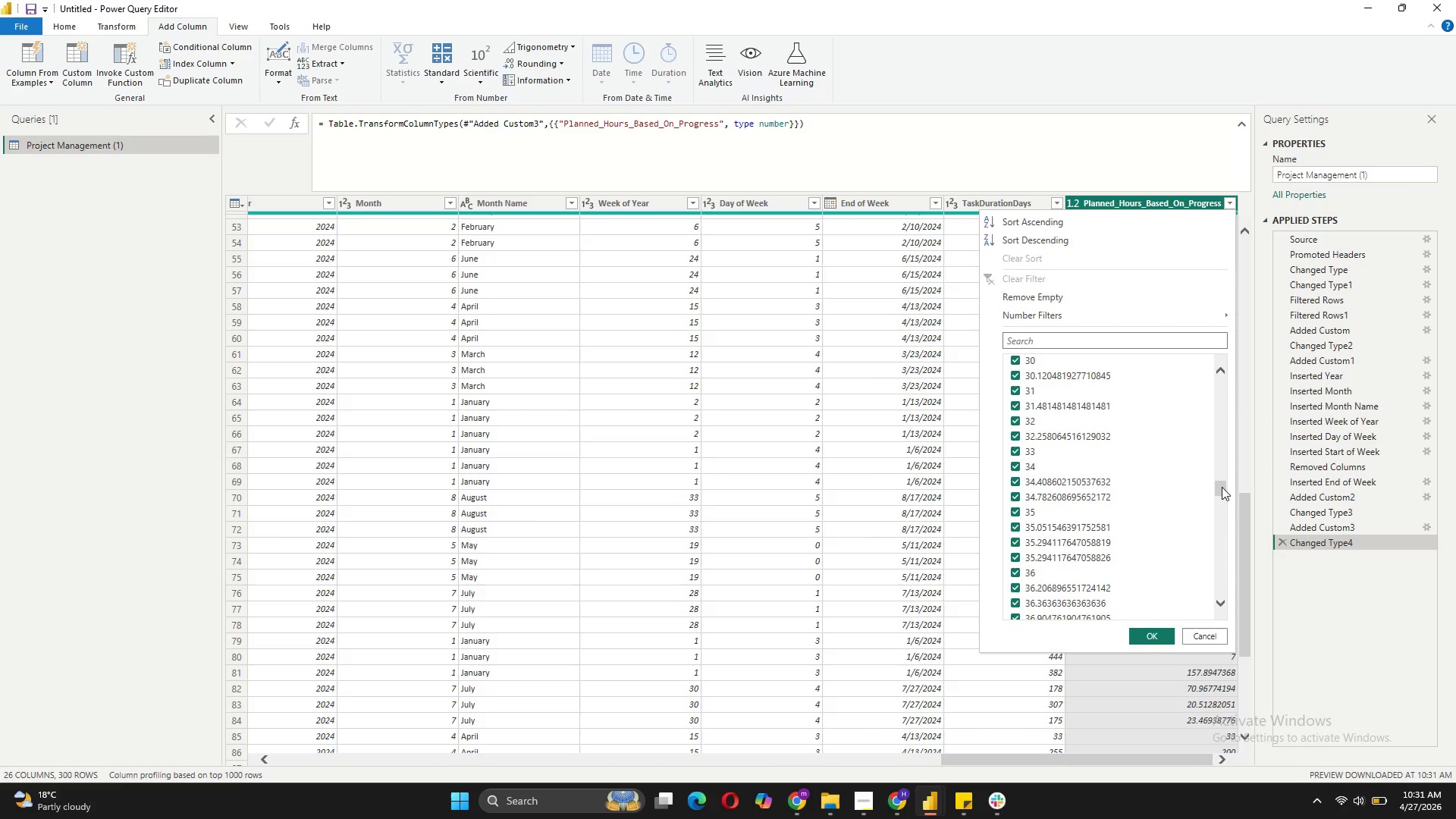 
left_click_drag(start_coordinate=[1222, 487], to_coordinate=[1210, 620])
 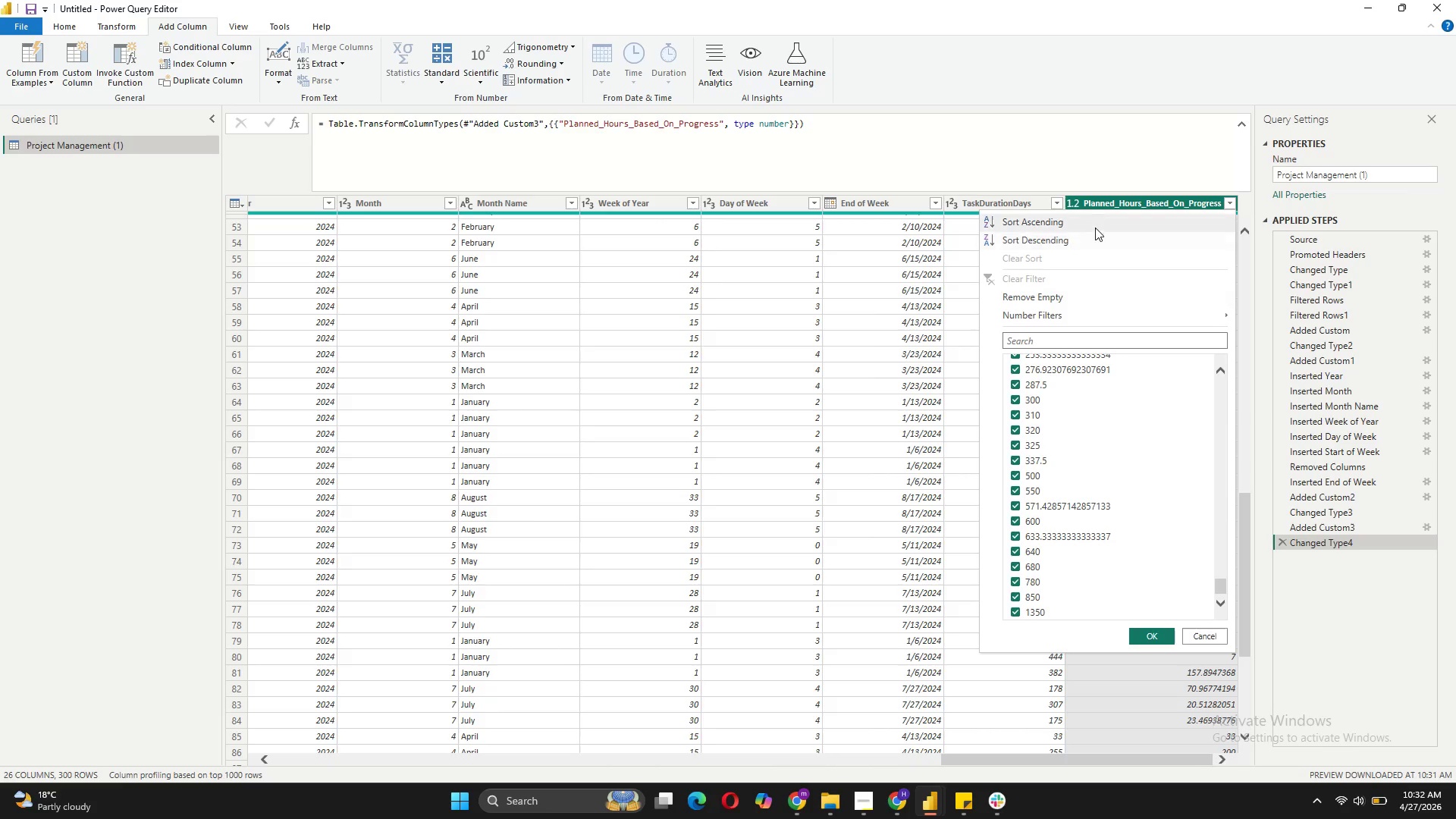 
wait(7.31)
 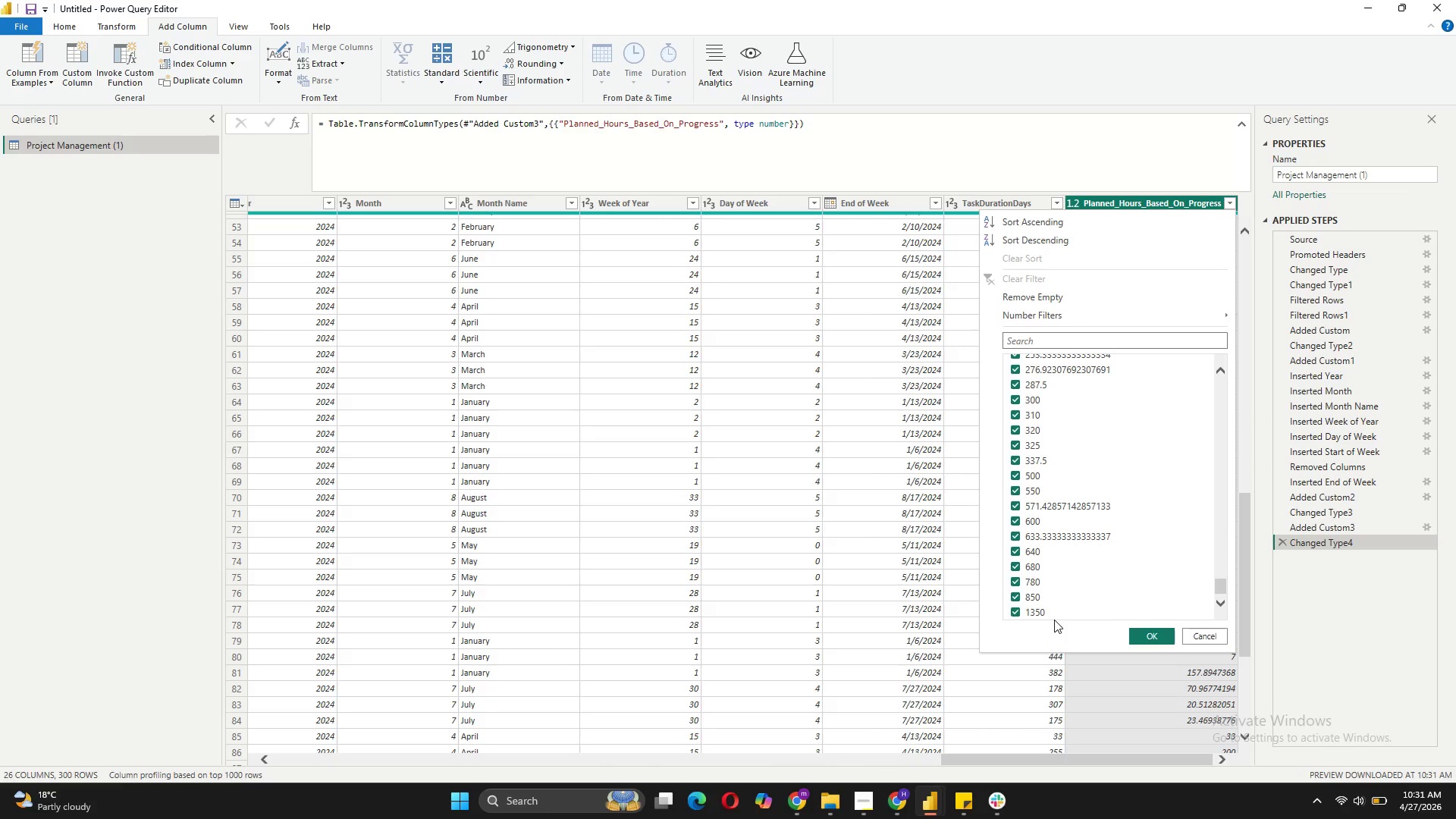 
left_click([1068, 315])
 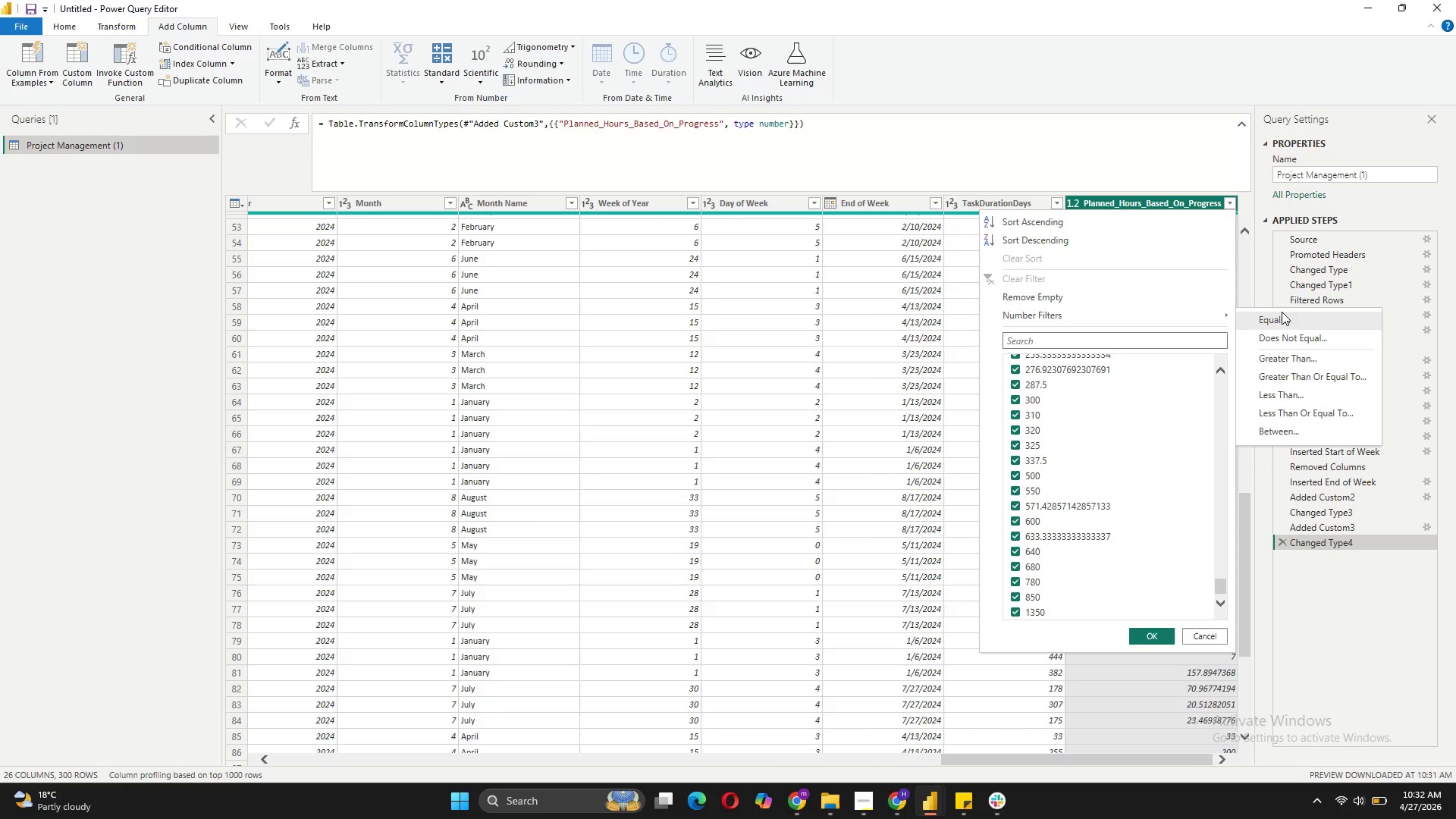 
left_click([1282, 312])
 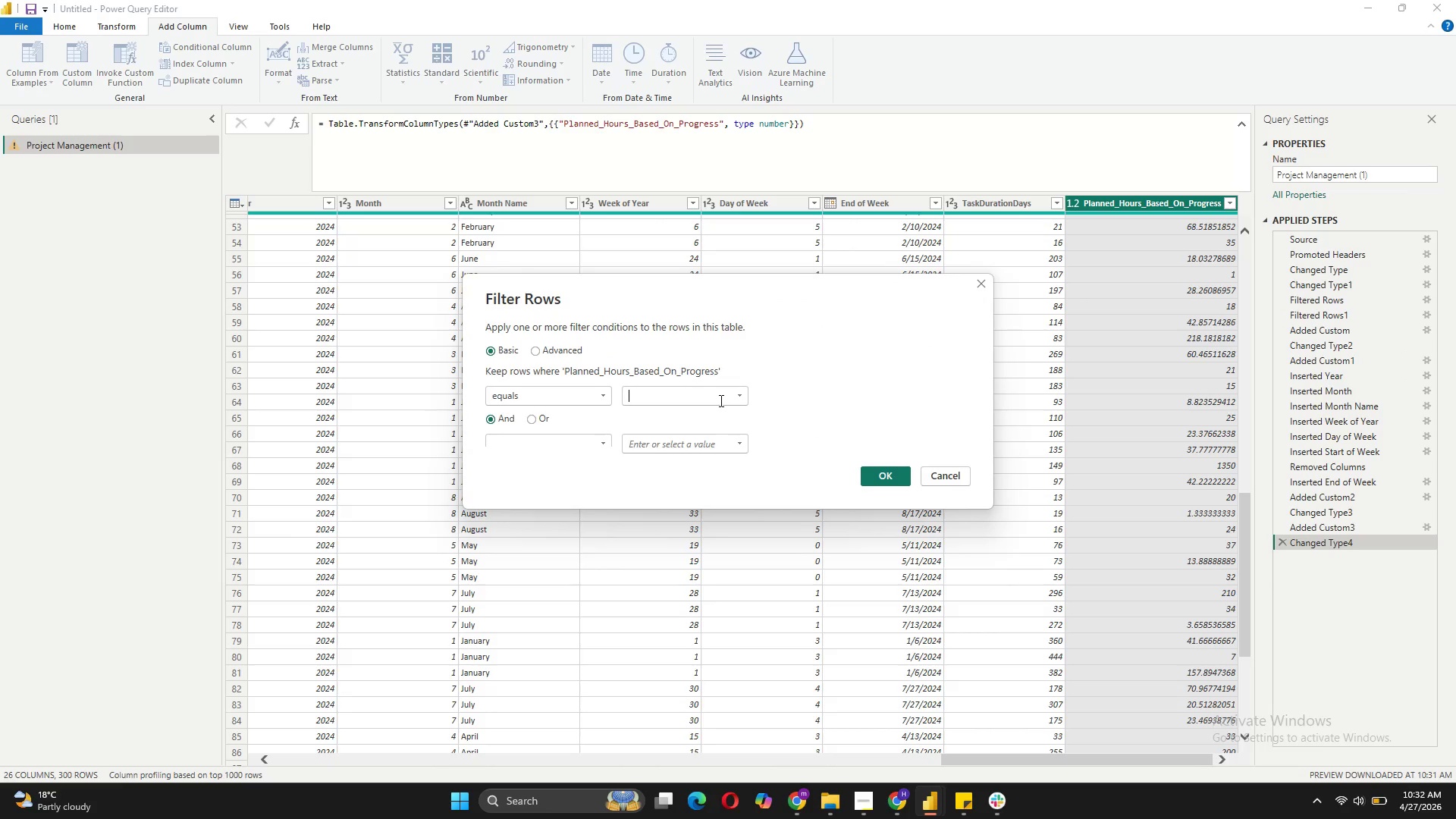 
wait(6.59)
 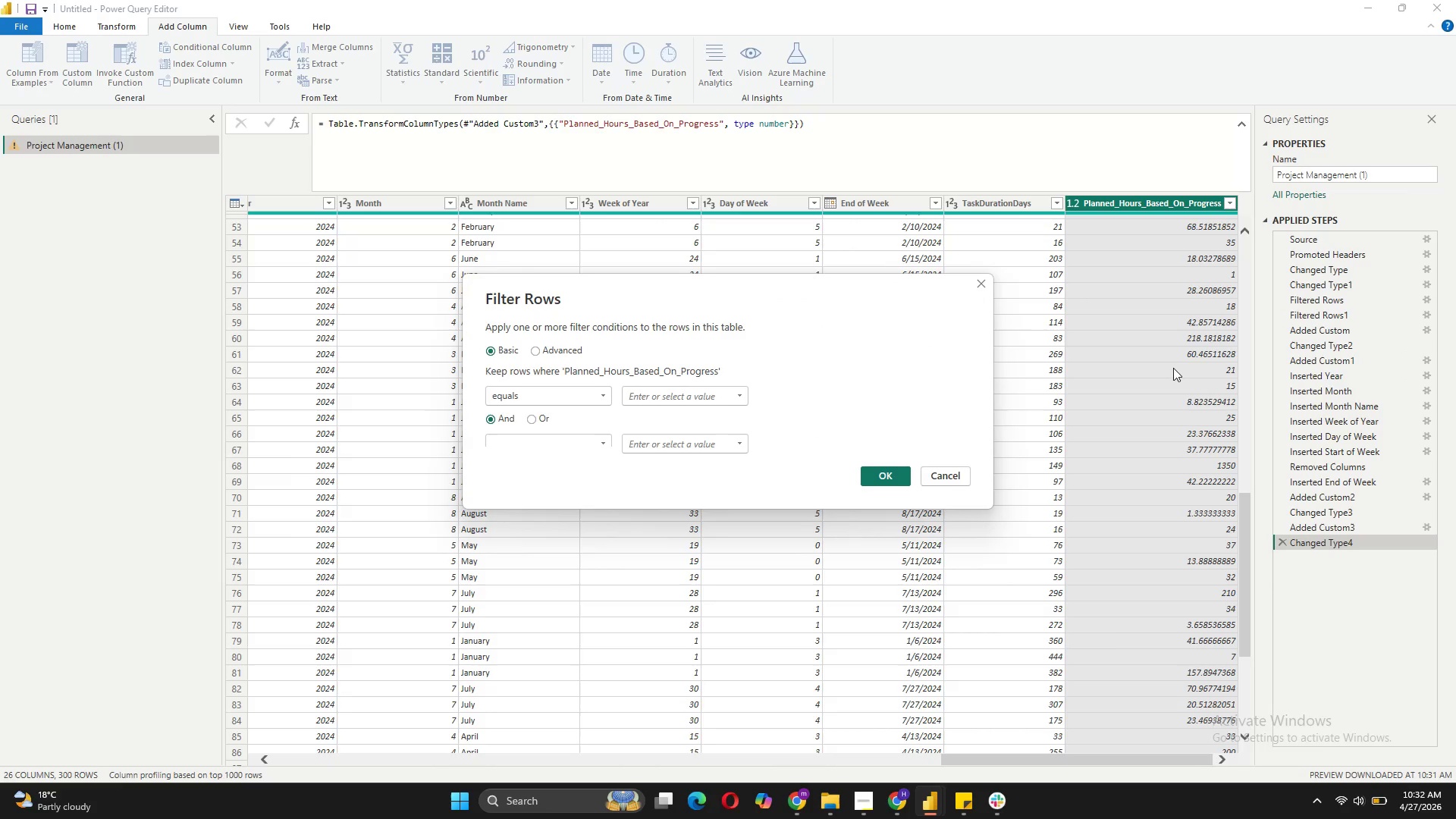 
type(500)
 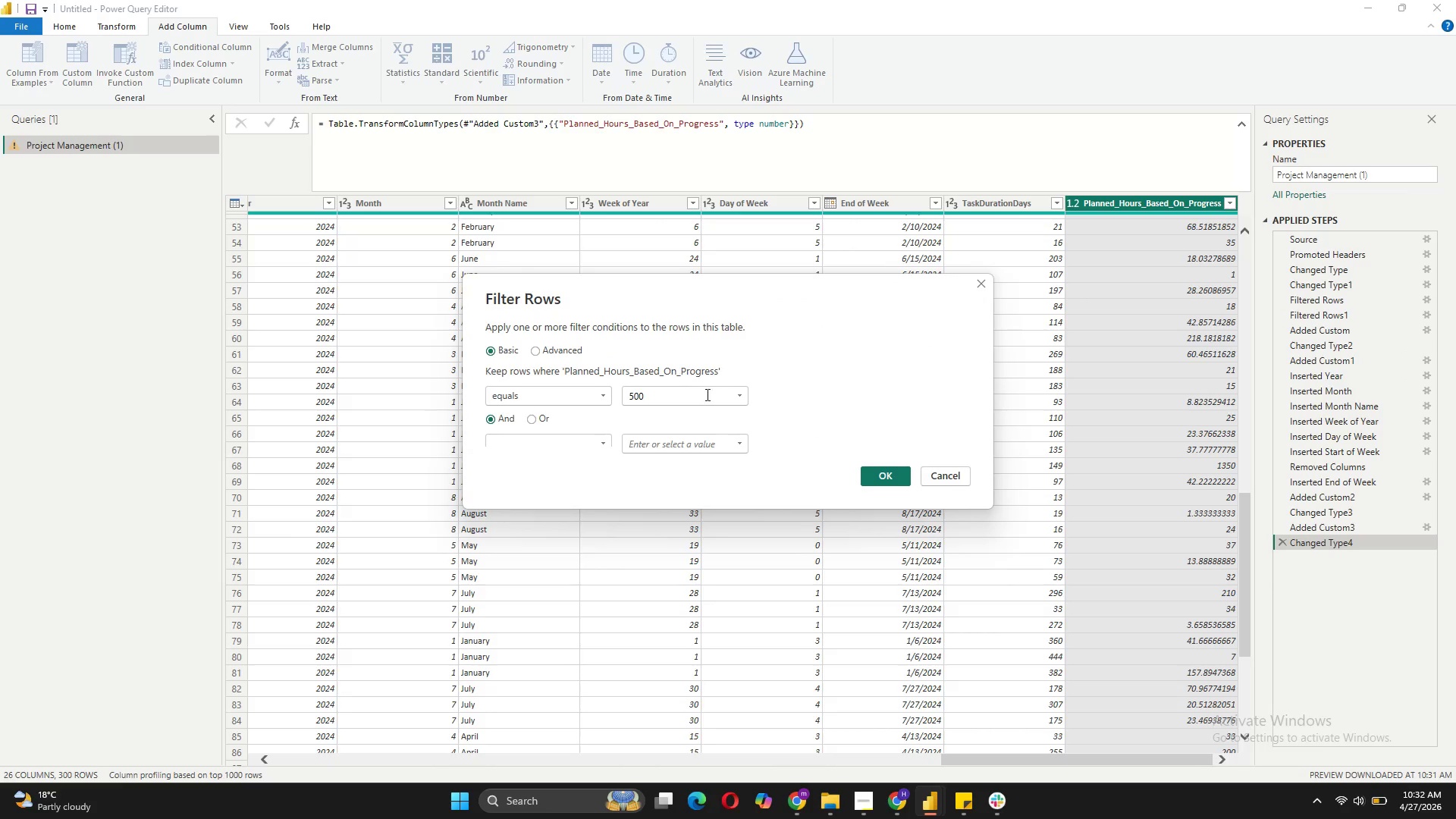 
mouse_move([599, 419])
 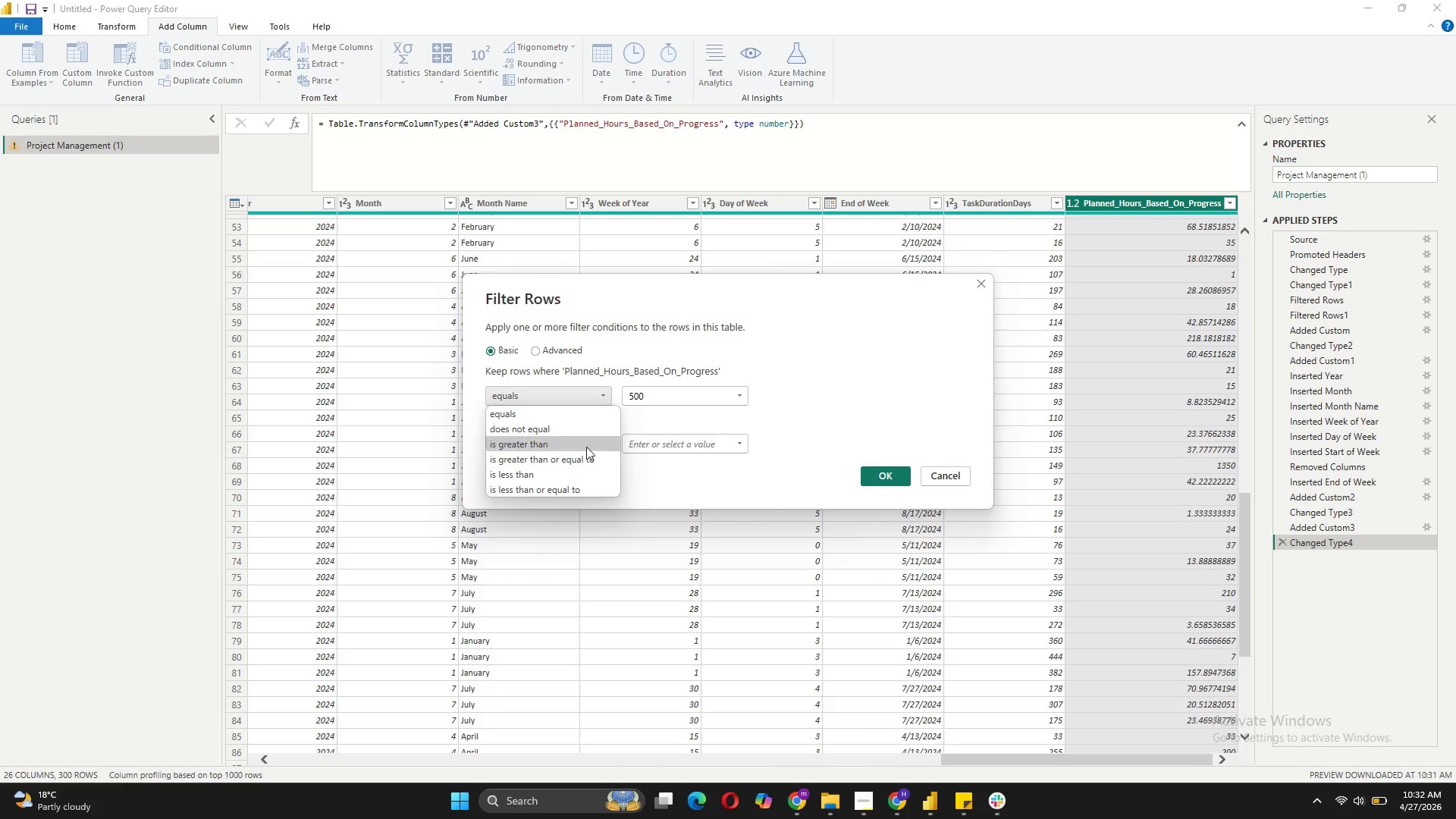 
mouse_move([607, 442])
 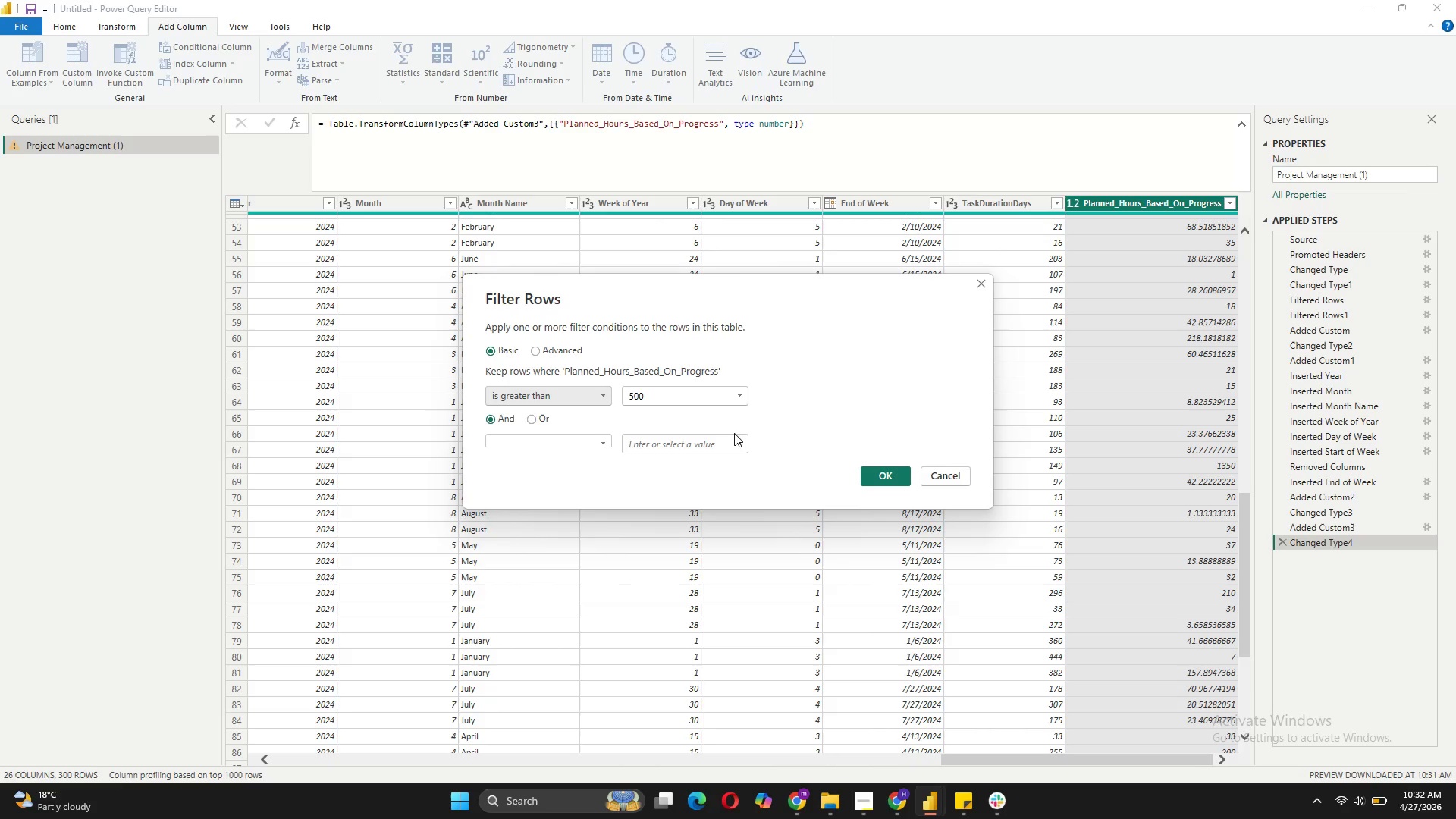 
left_click([949, 471])
 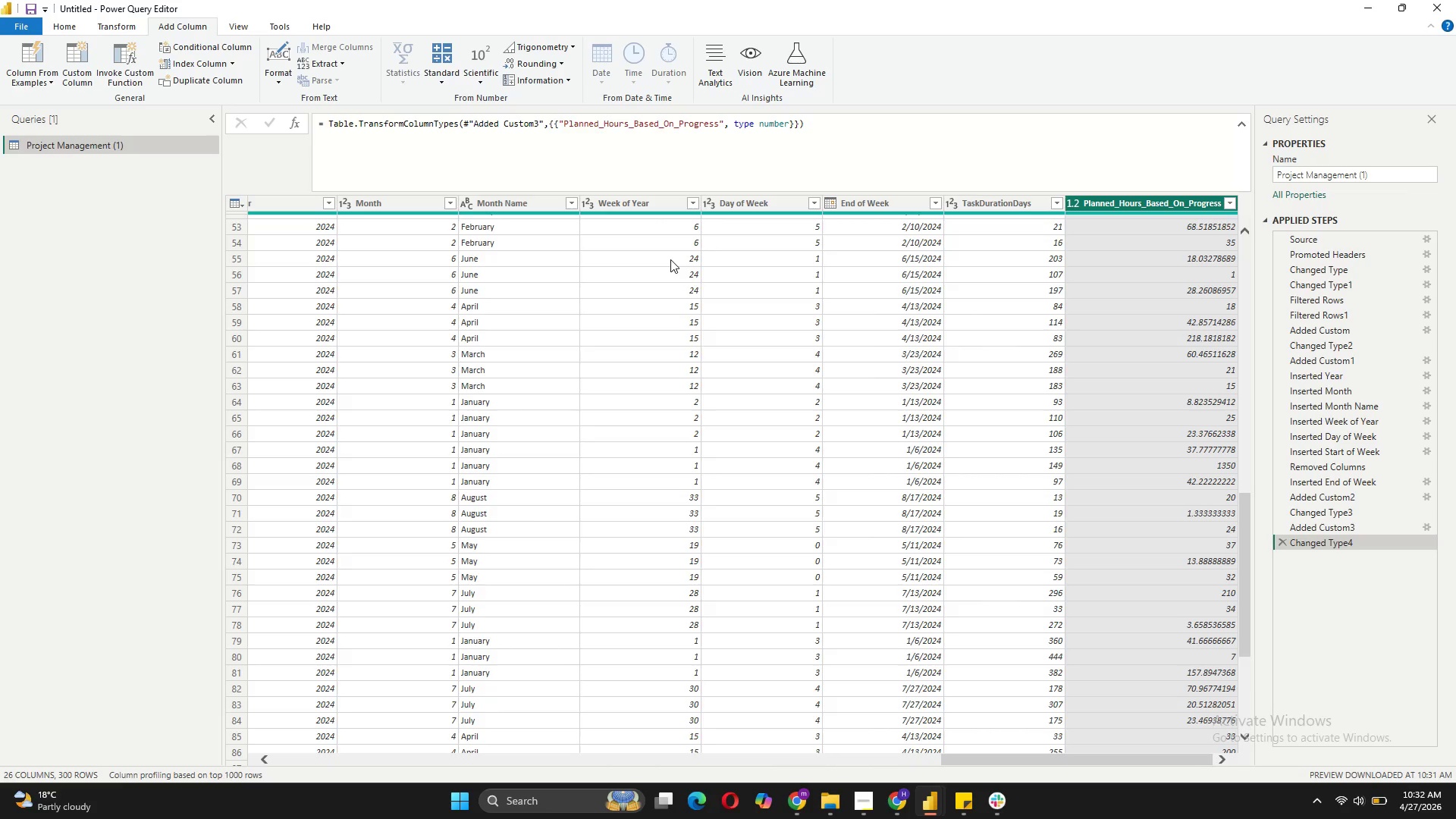 
wait(6.06)
 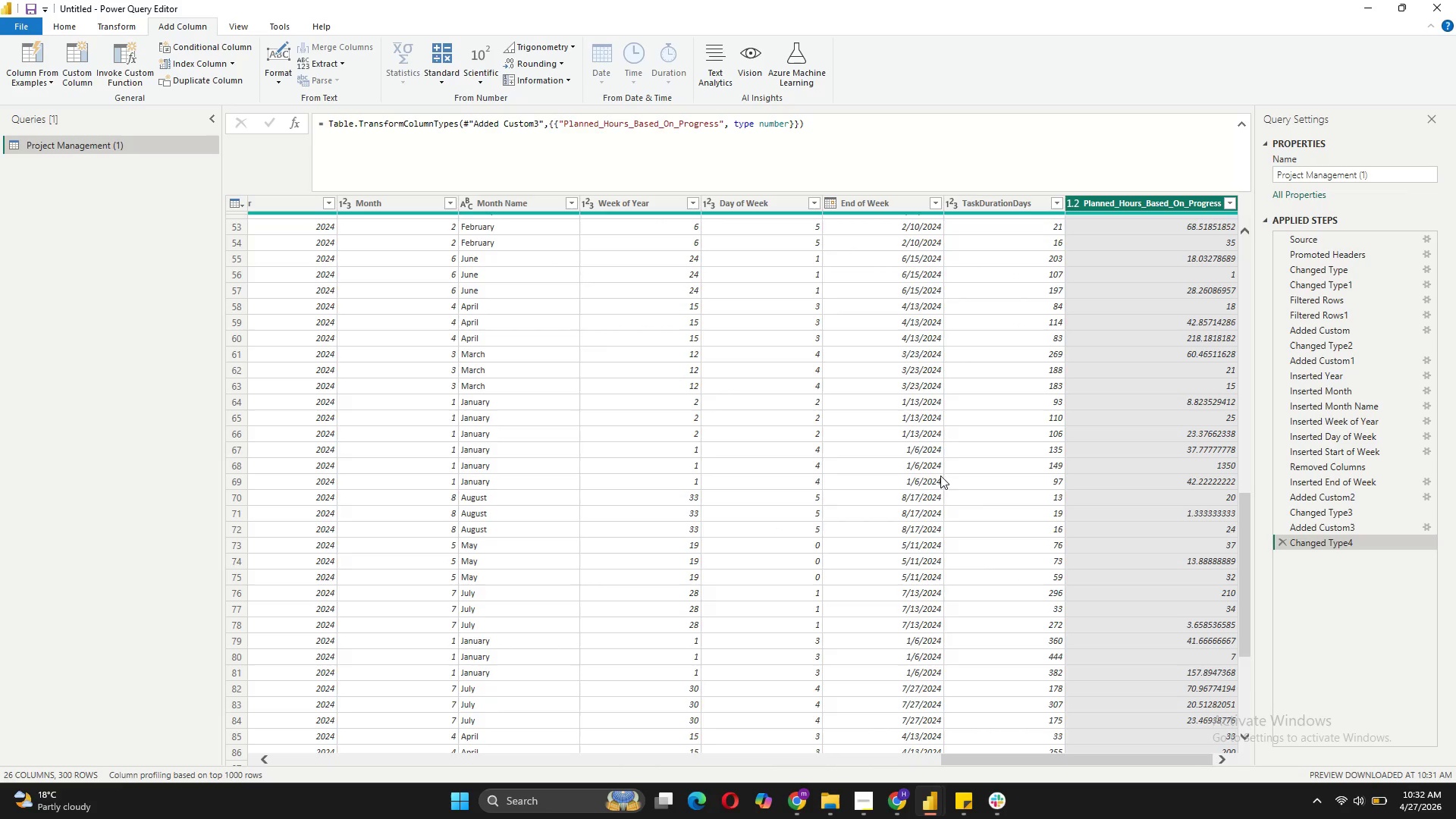 
mouse_move([306, 86])
 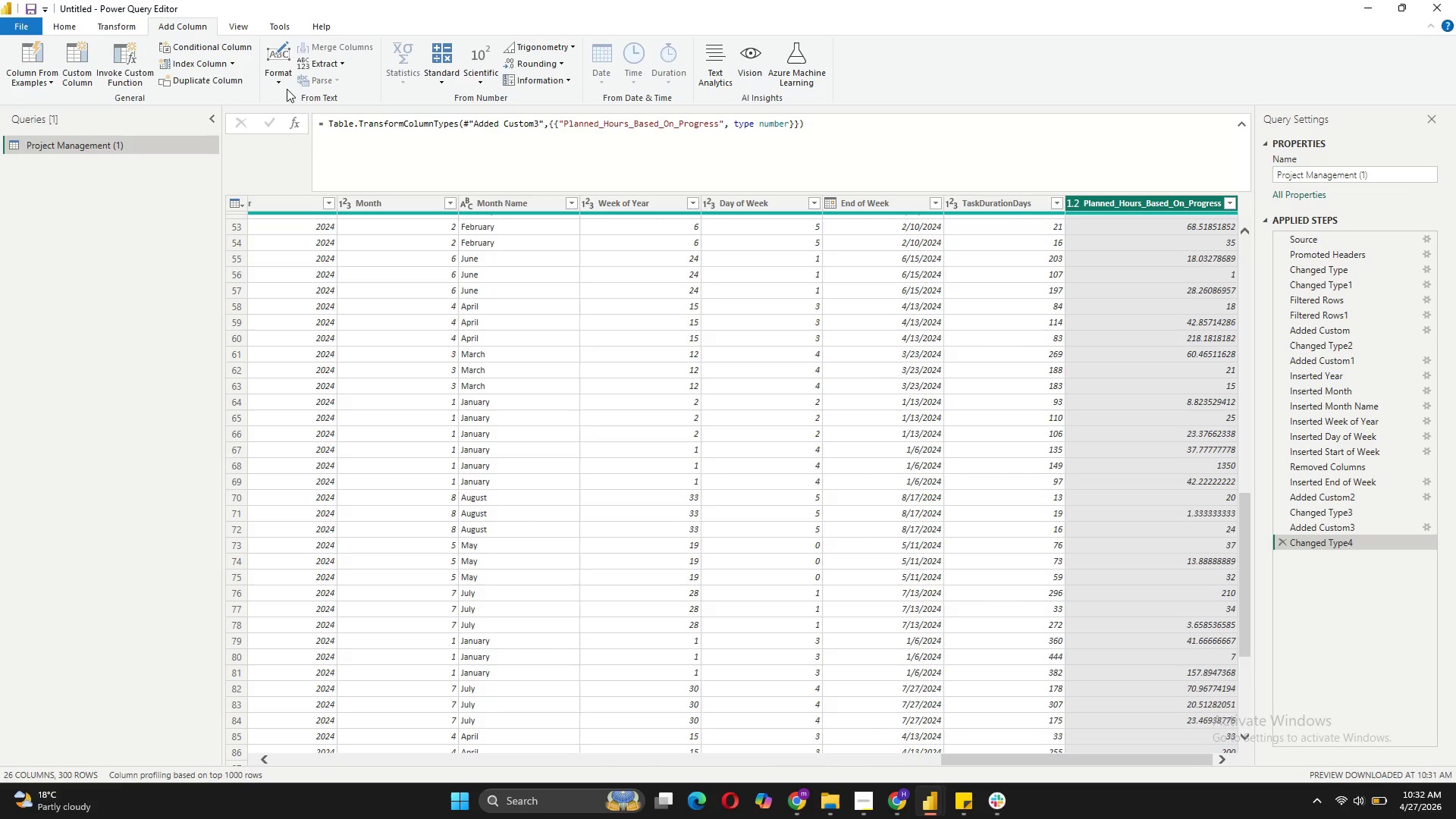 
left_click([283, 85])
 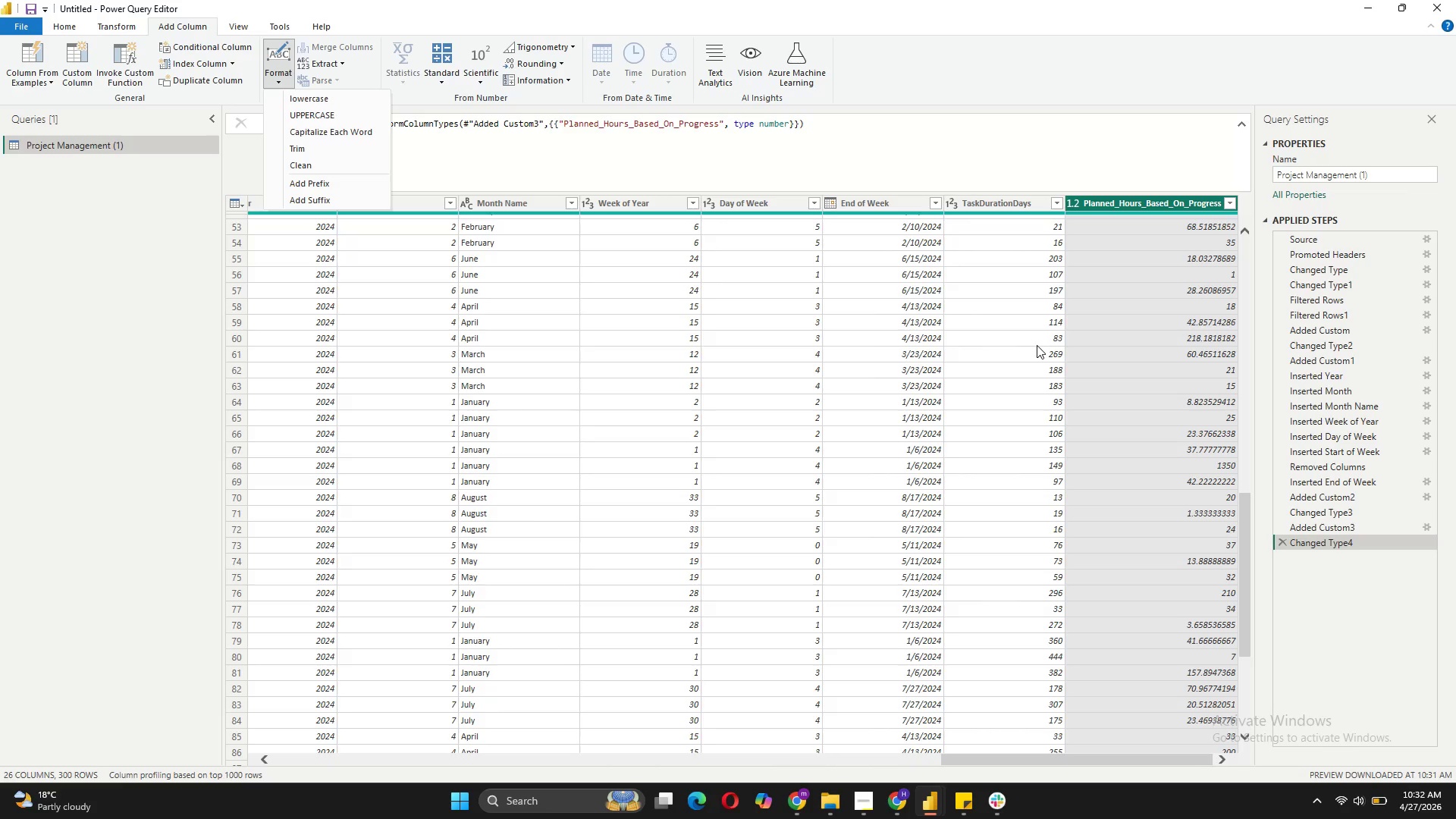 
wait(15.28)
 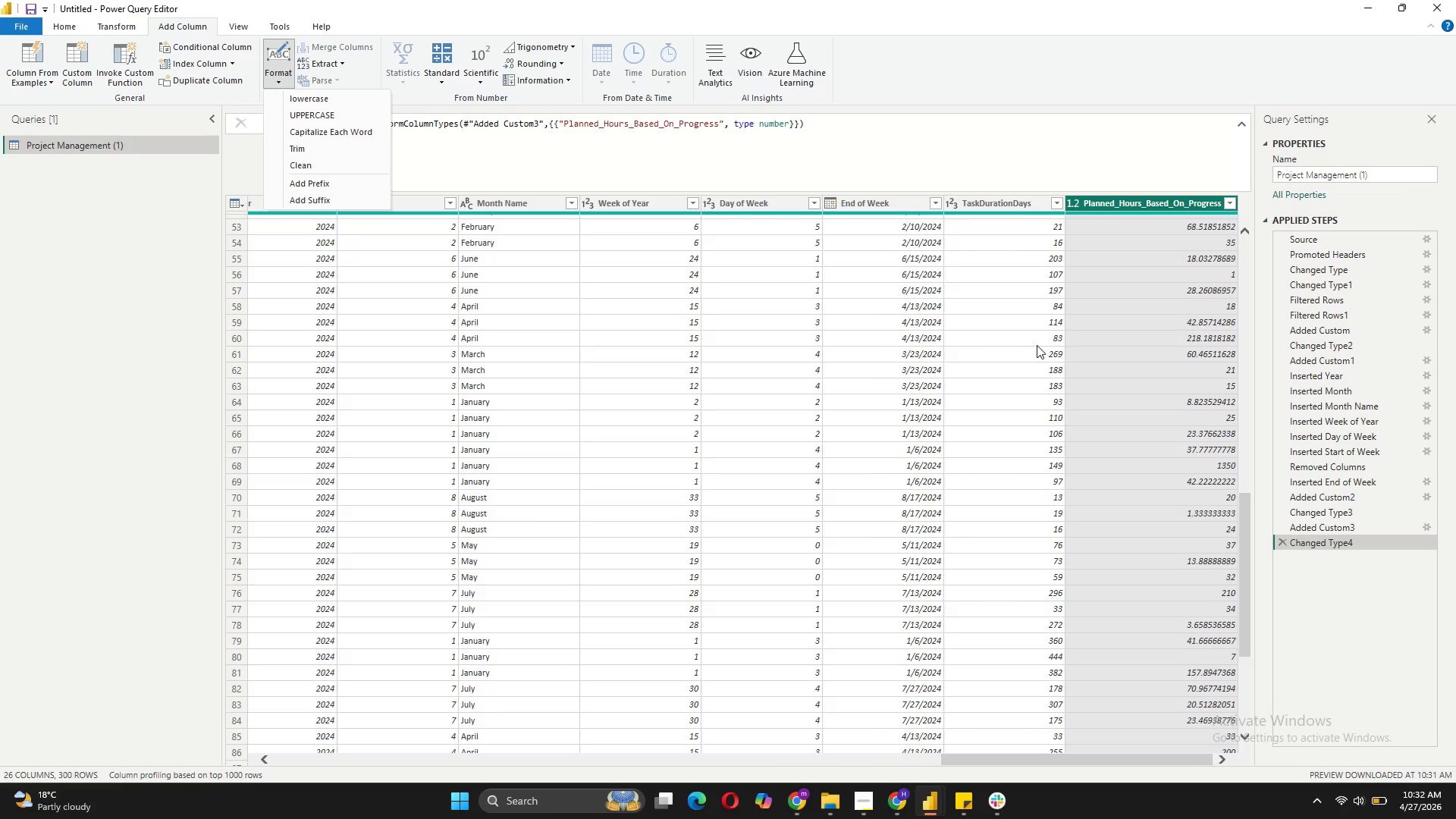 
left_click([52, 79])
 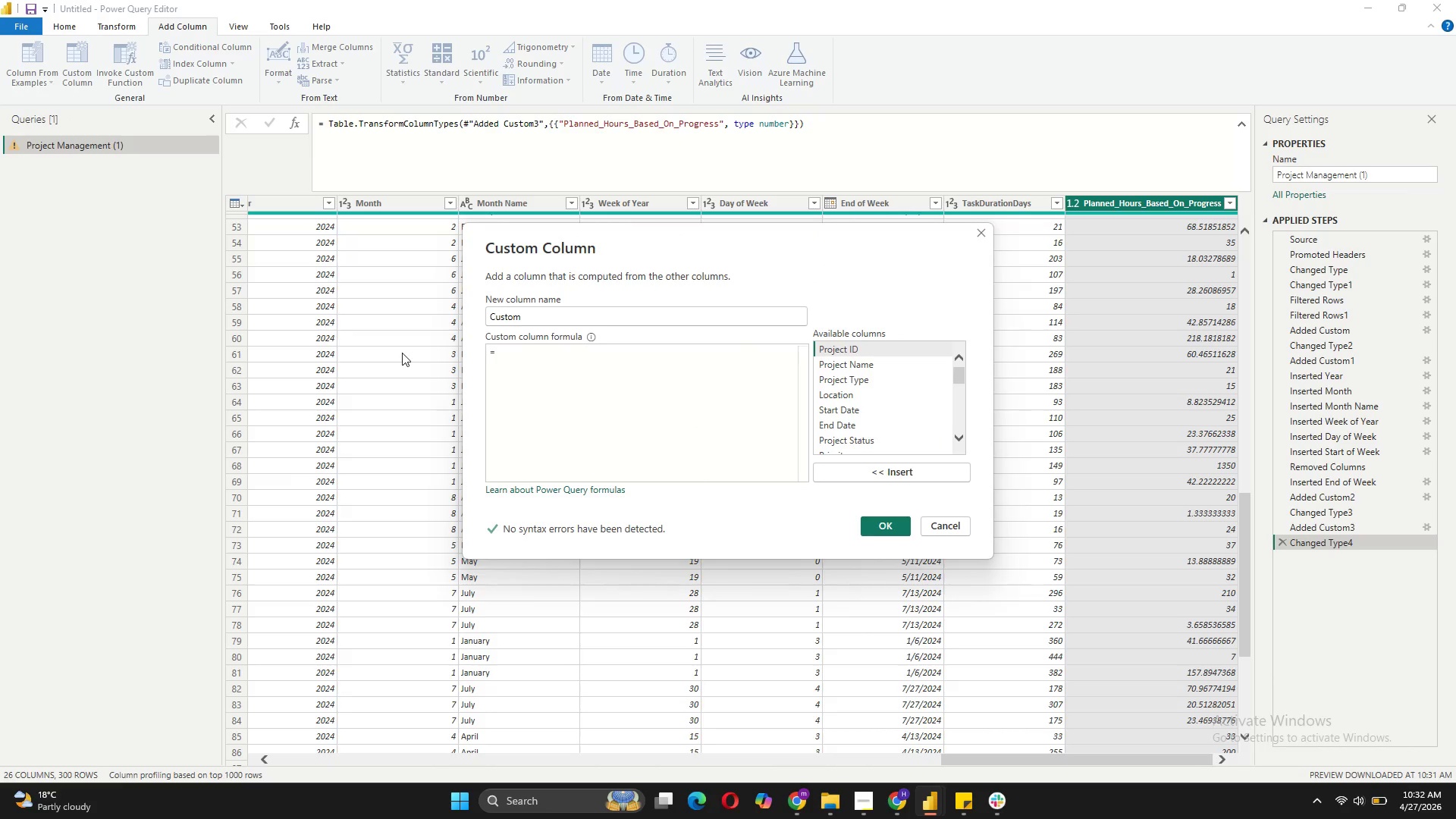 
left_click_drag(start_coordinate=[550, 322], to_coordinate=[470, 325])
 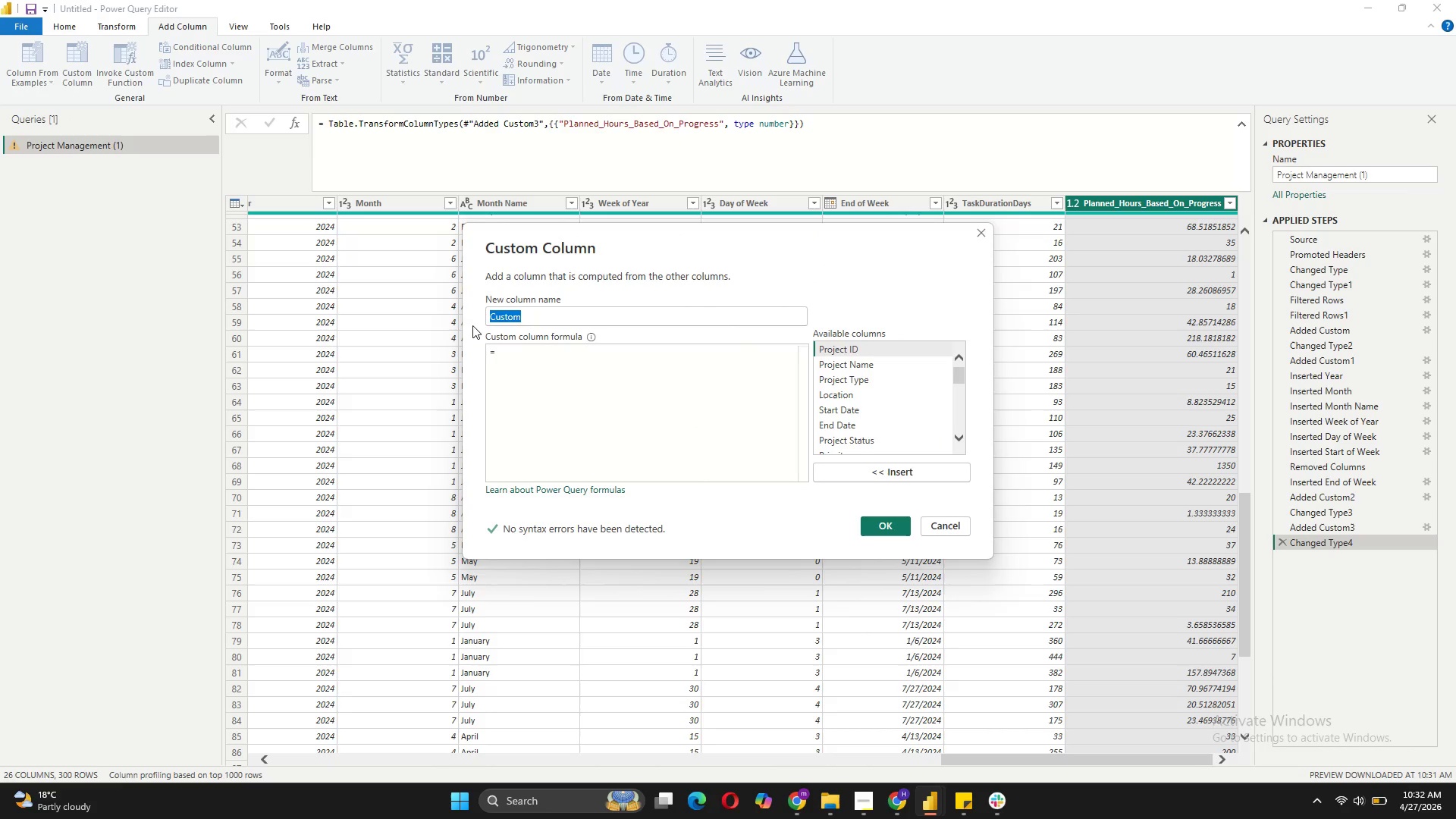 
type(Planned_Hours_Capped)
 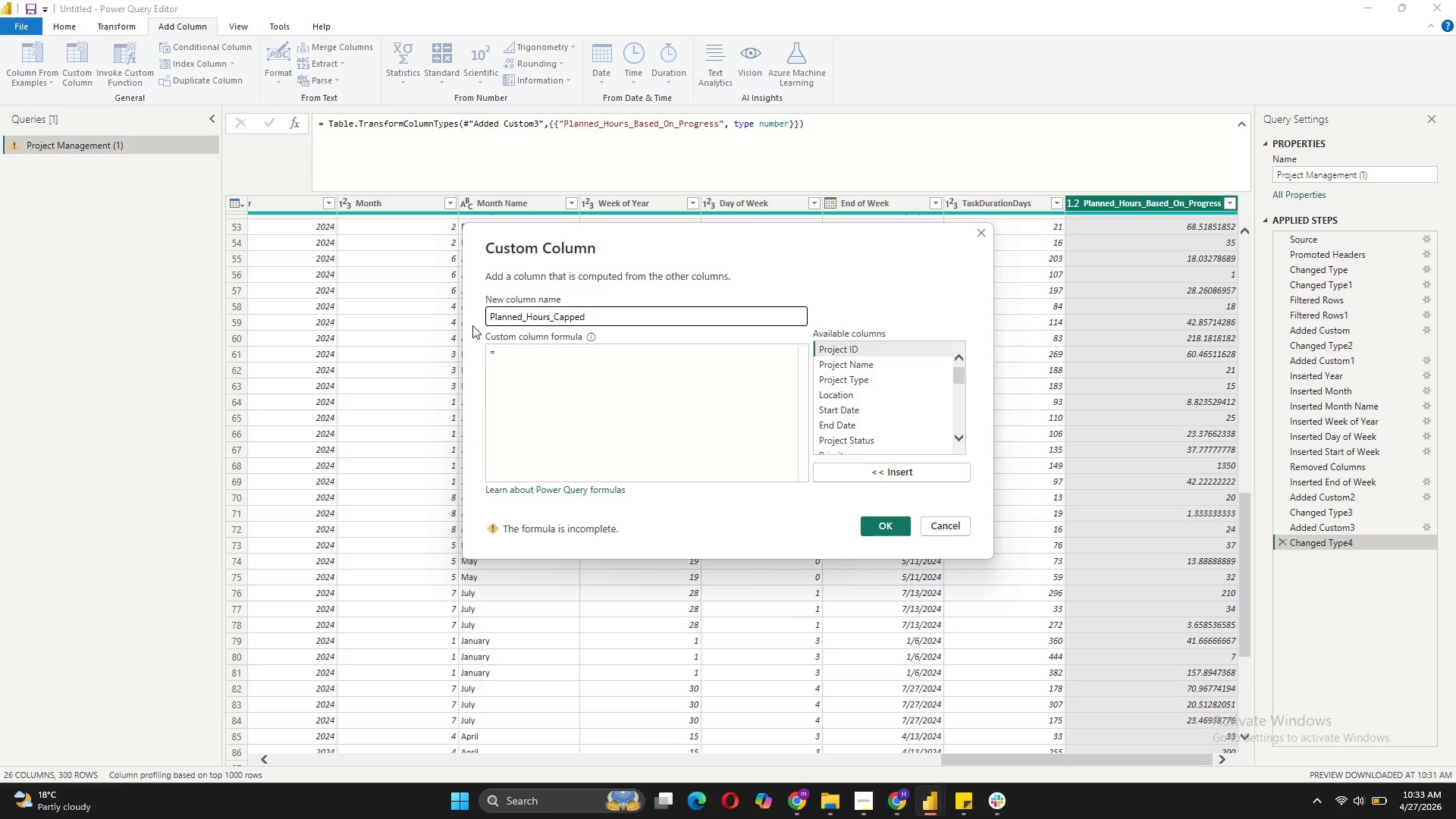 
type(if [])
 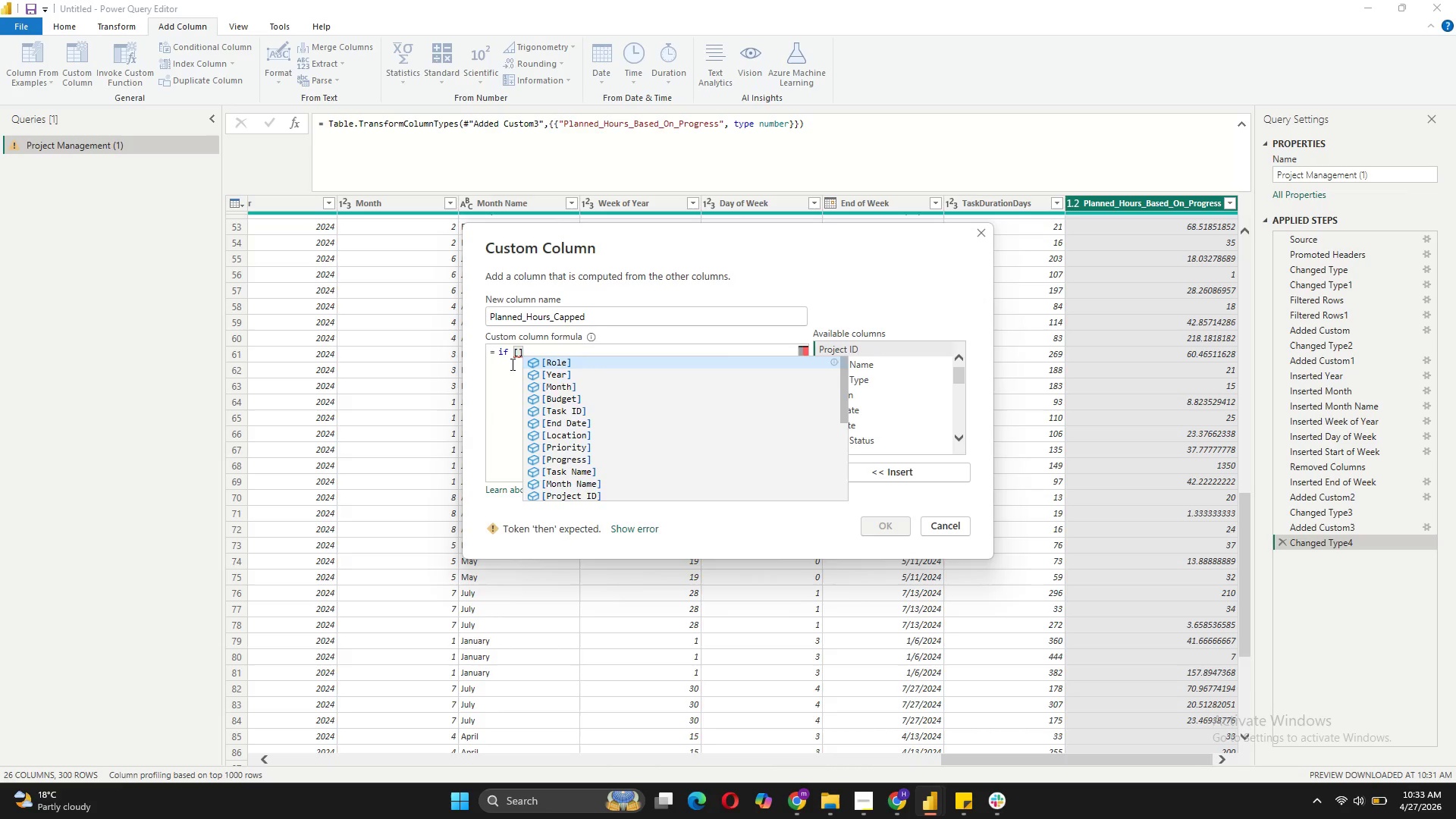 
key(ArrowLeft)
 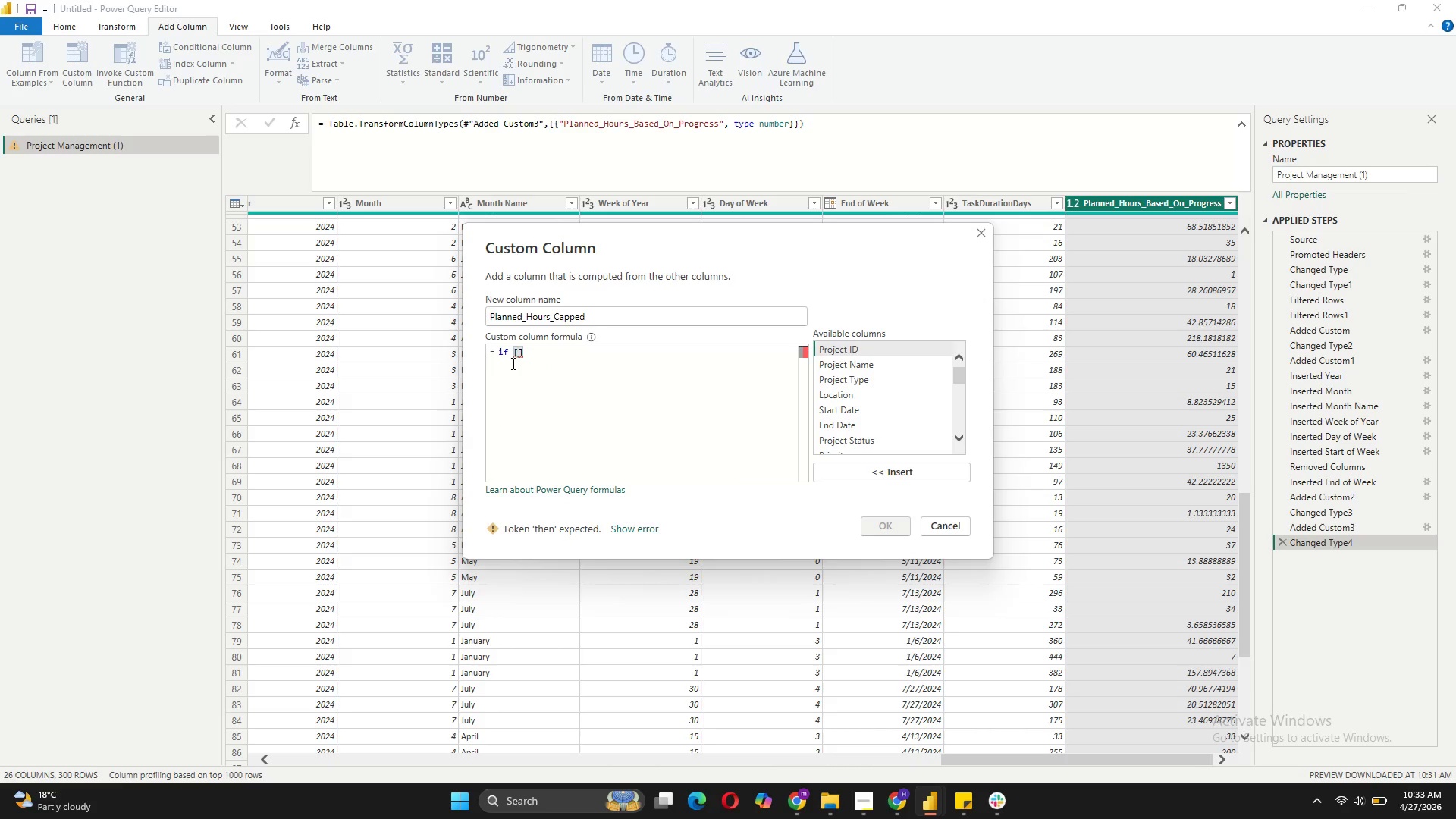 
type(pl)
key(Backspace)
key(Backspace)
type(P)
 